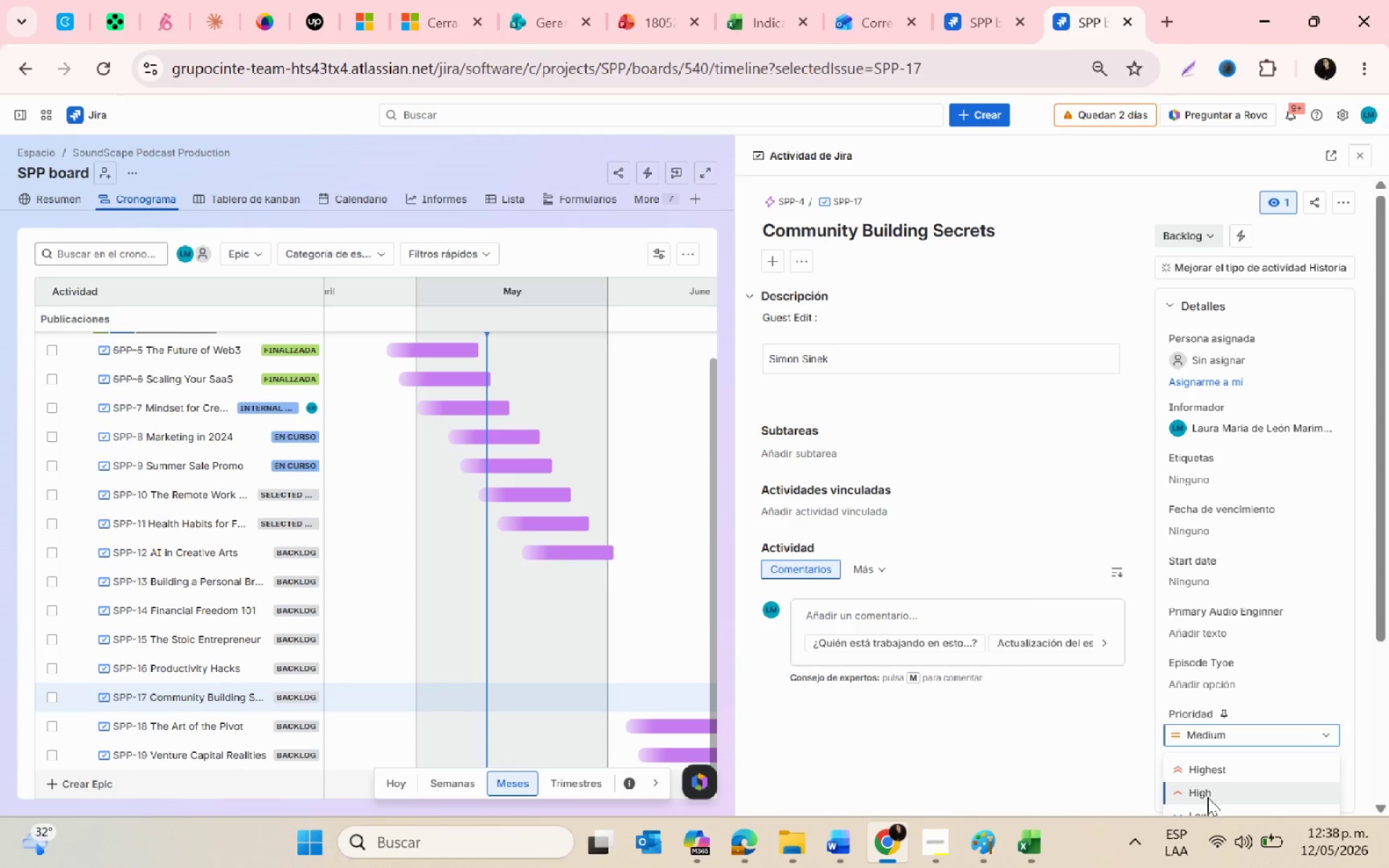 
left_click([1208, 808])
 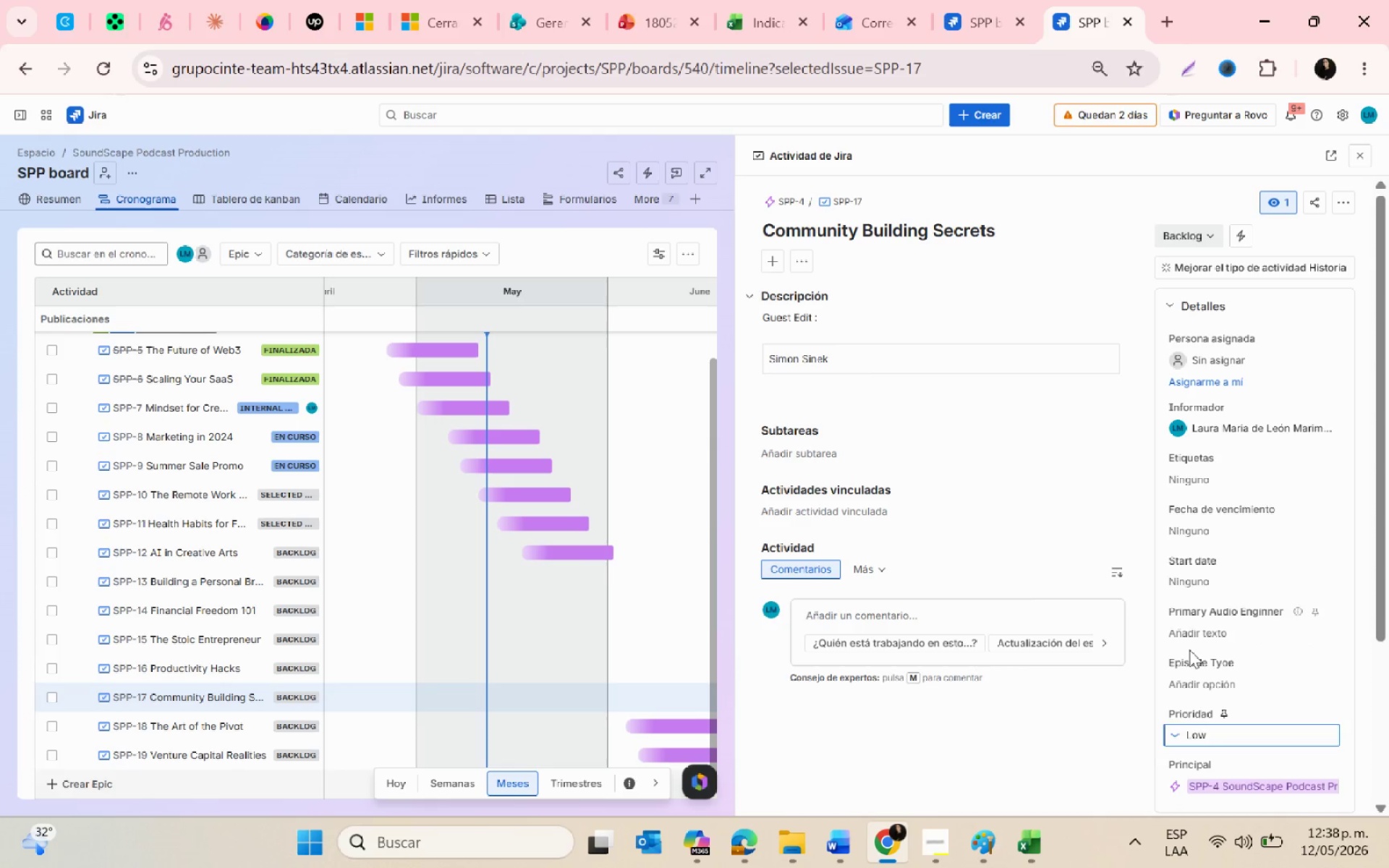 
left_click([1190, 646])
 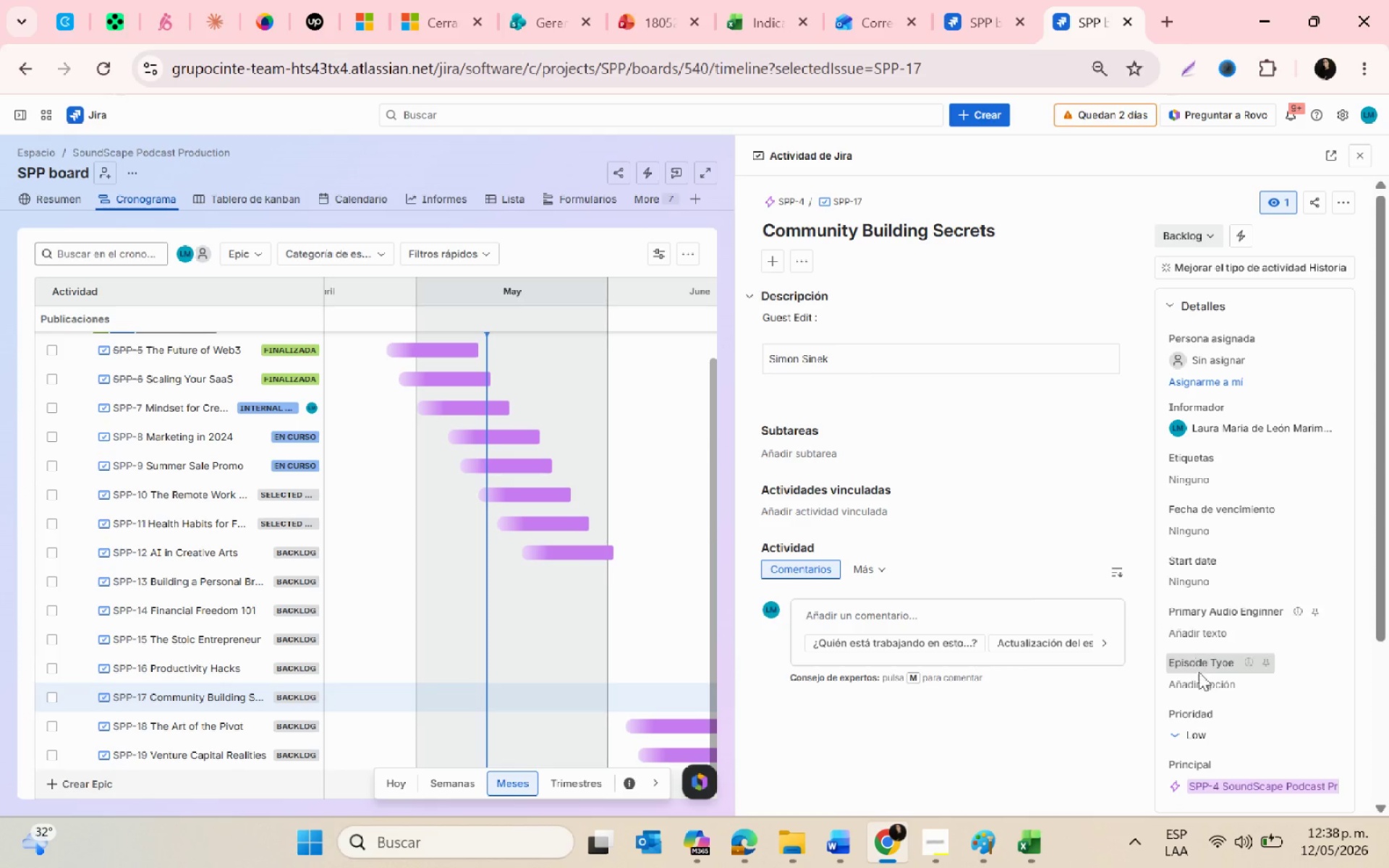 
left_click([1197, 683])
 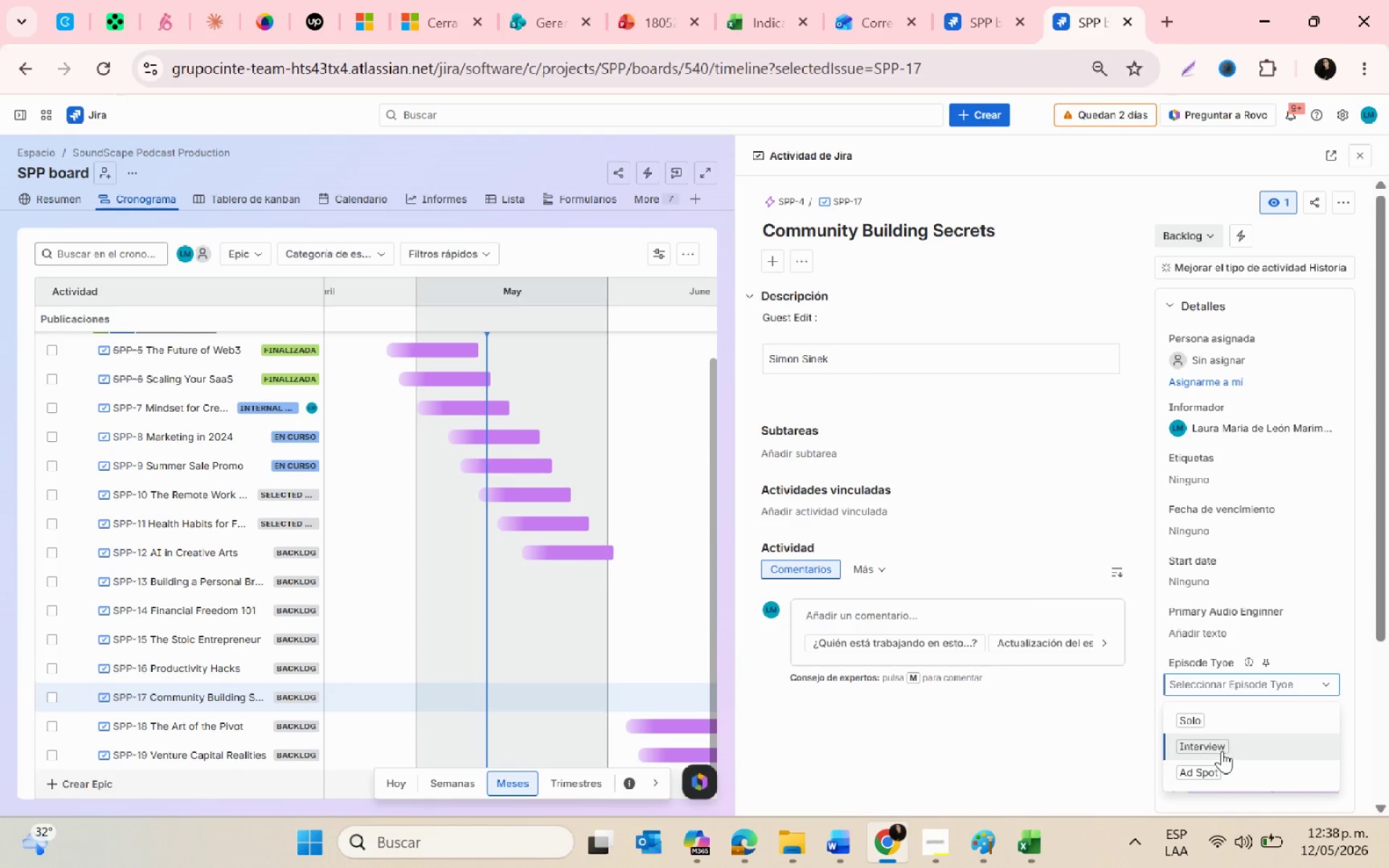 
left_click([1220, 748])
 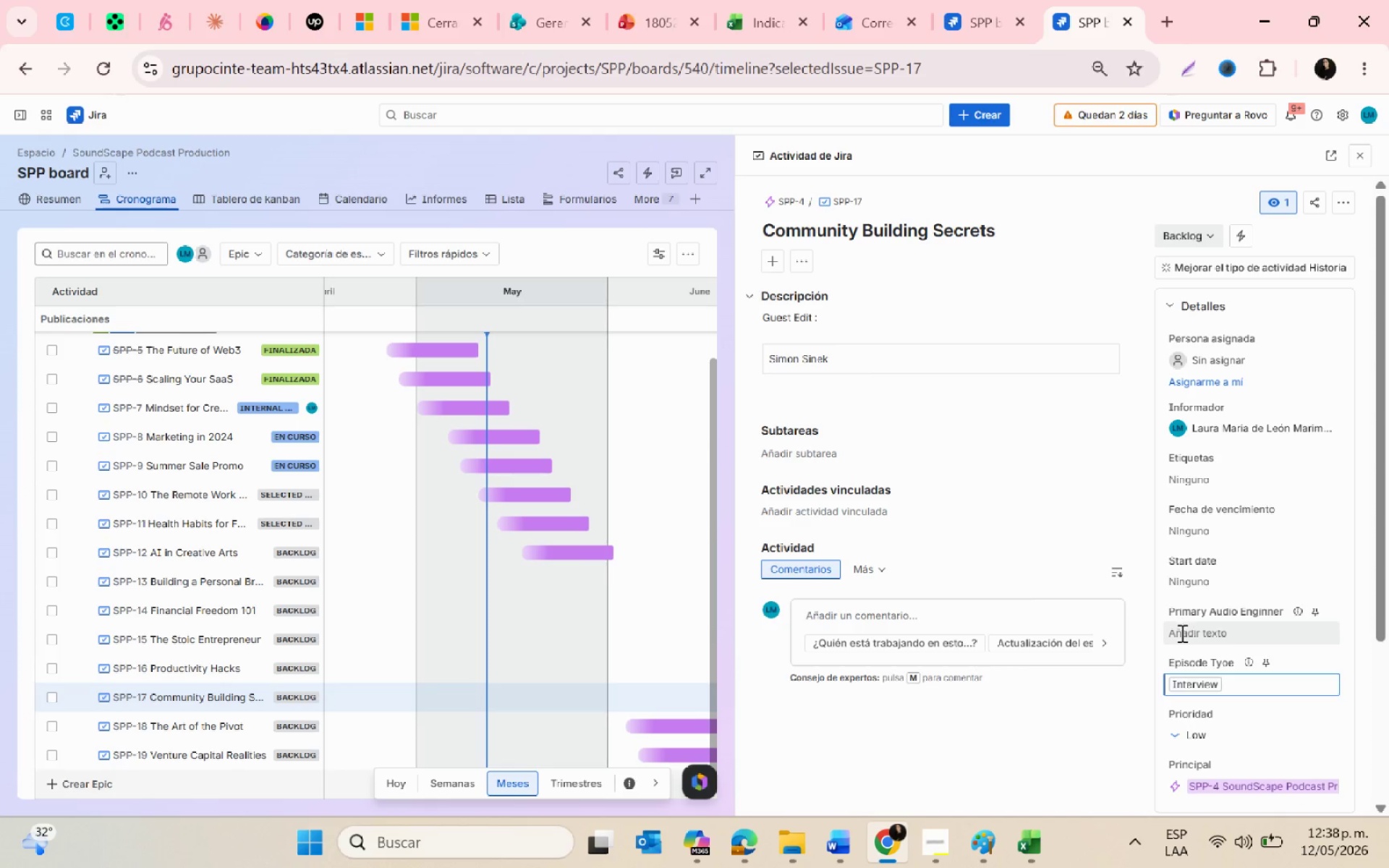 
left_click([1183, 636])
 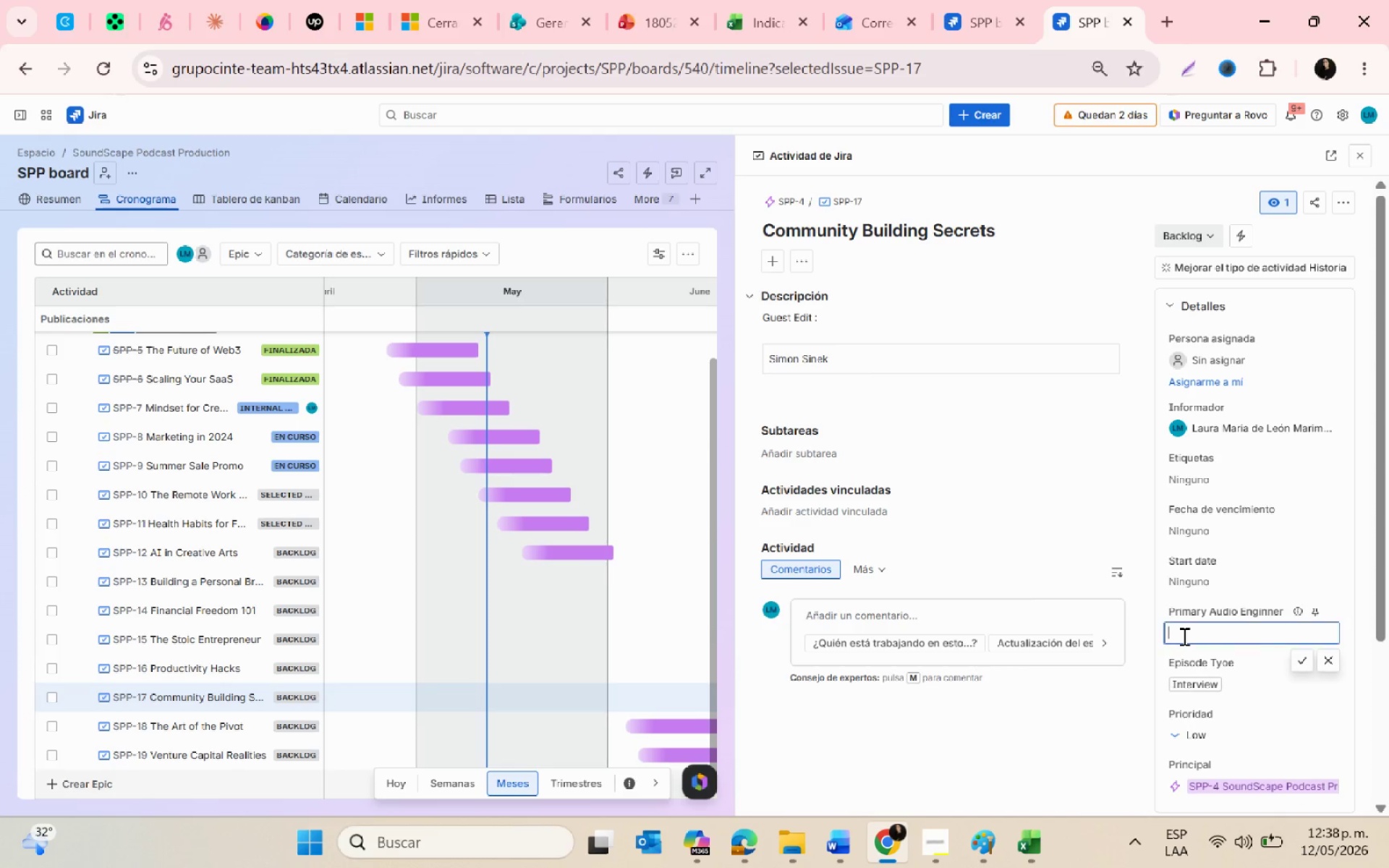 
key(Control+V)
 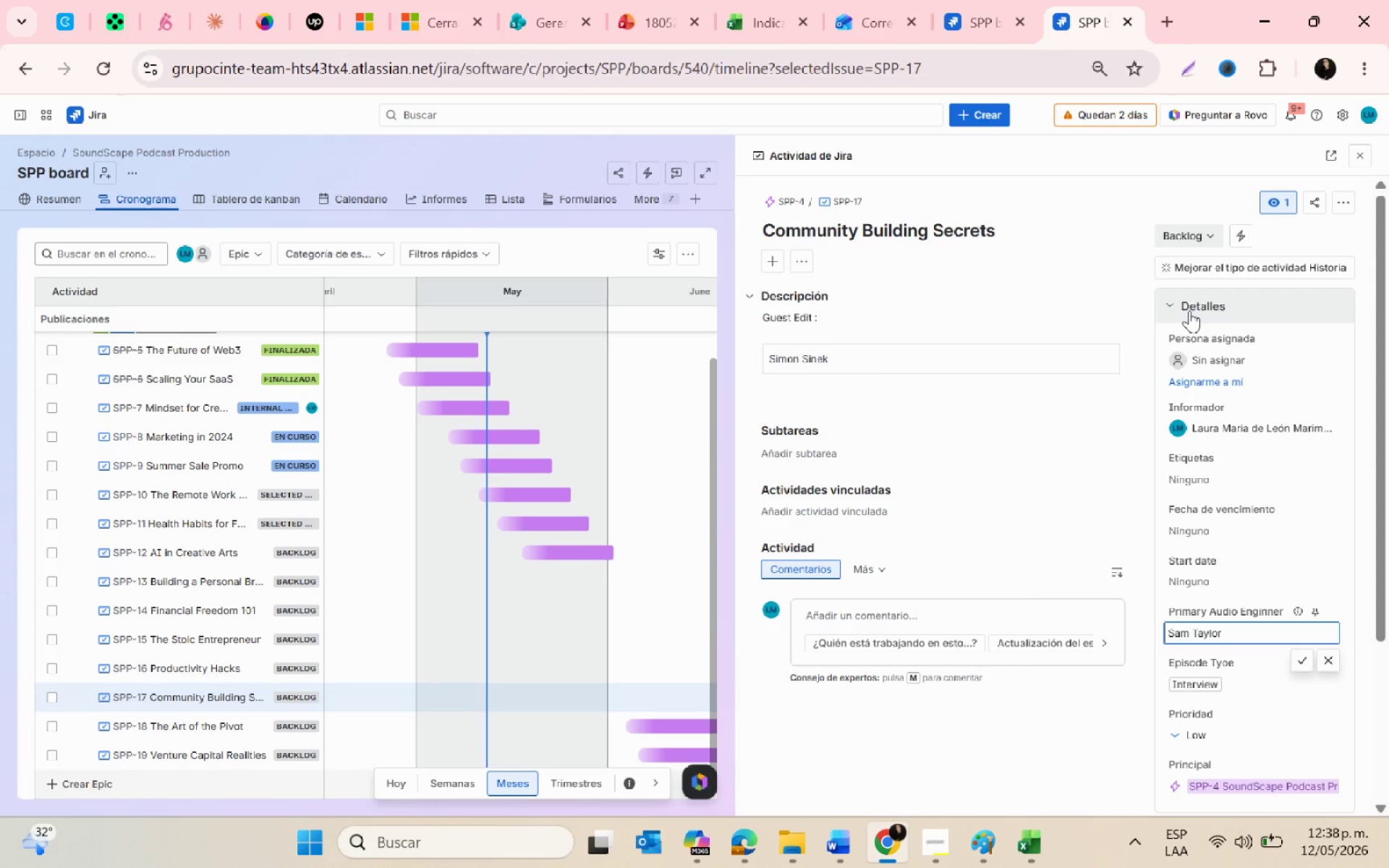 
left_click([1212, 234])
 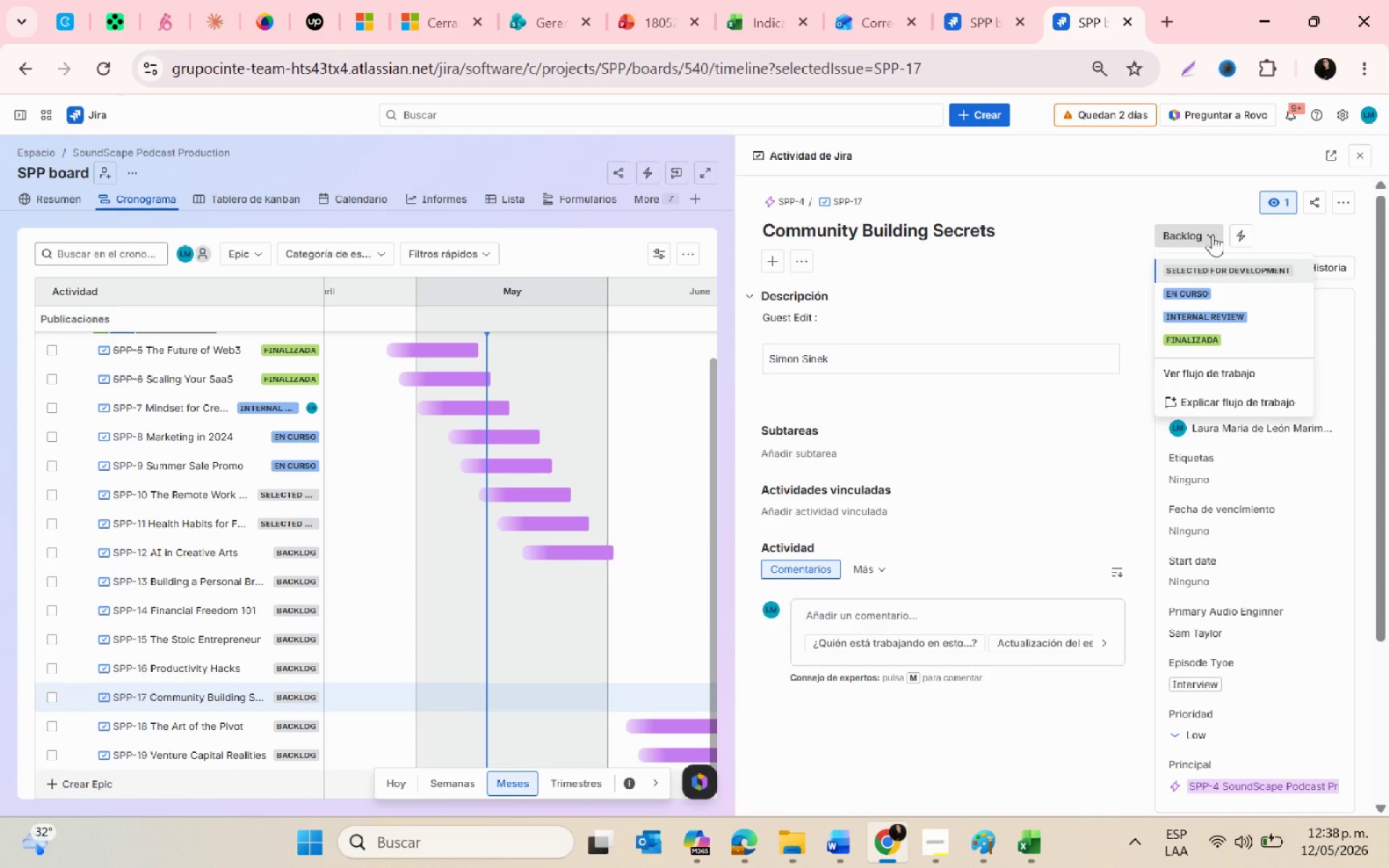 
key(Alt+AltLeft)
 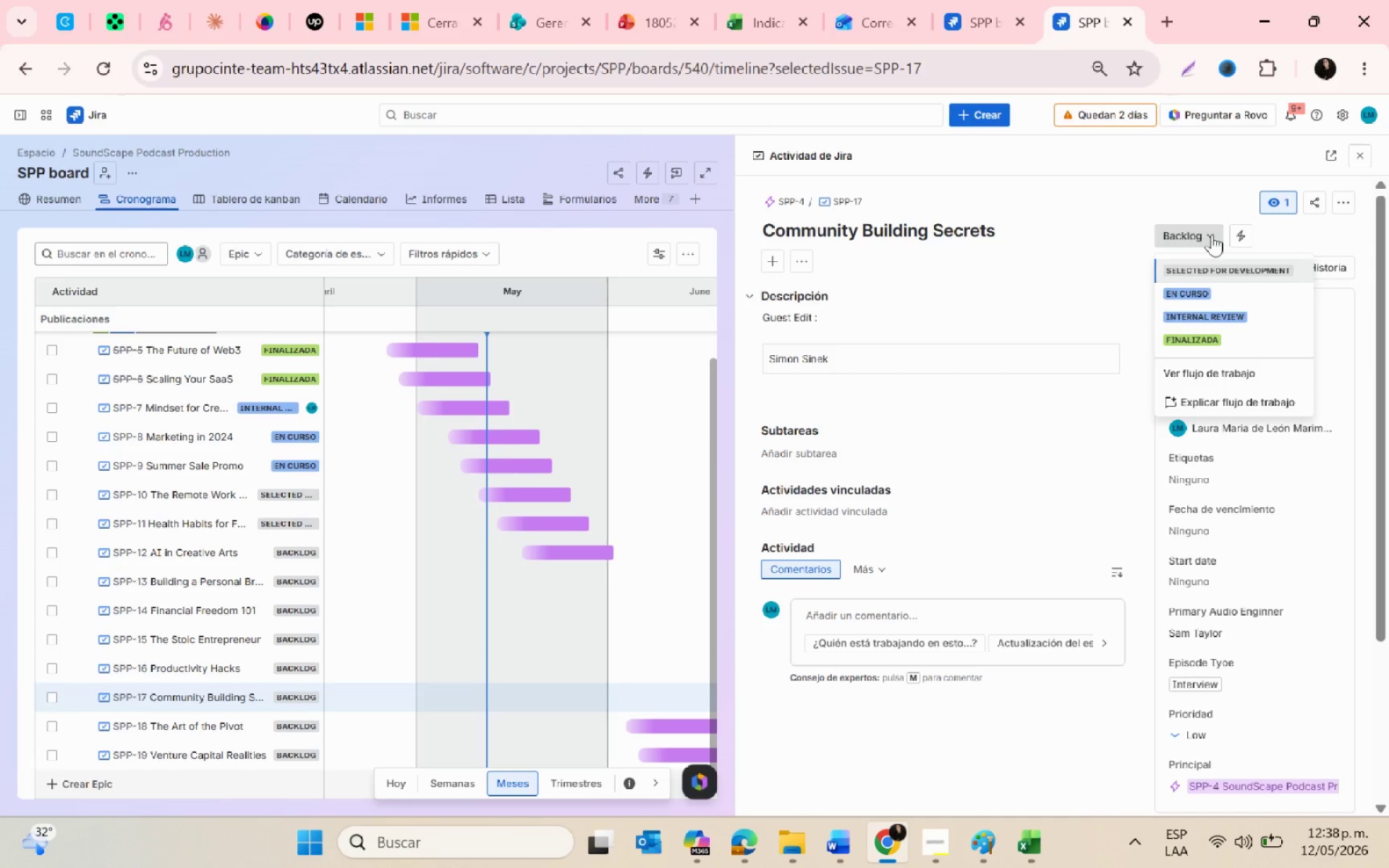 
key(Alt+Tab)
 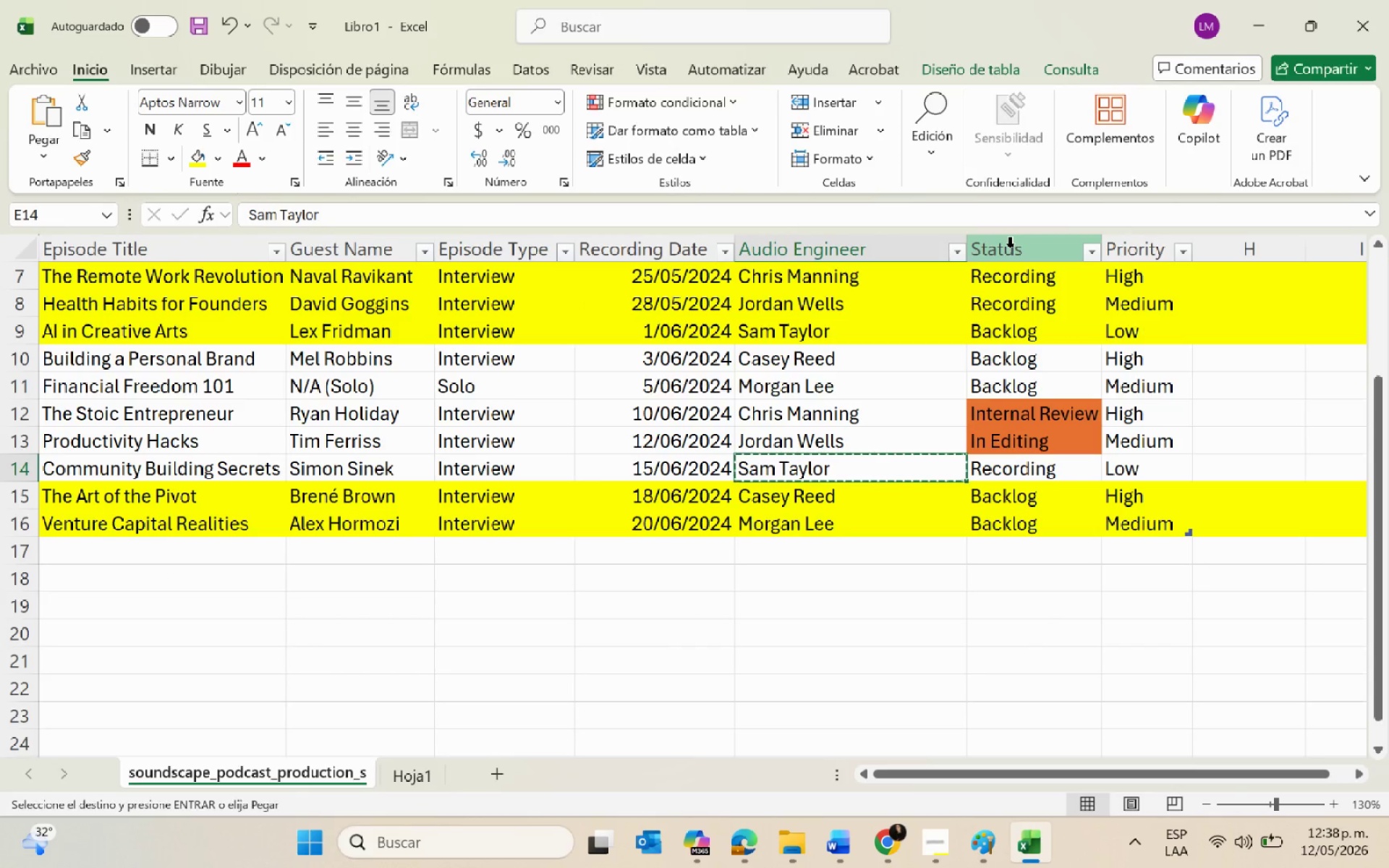 
key(Alt+AltLeft)
 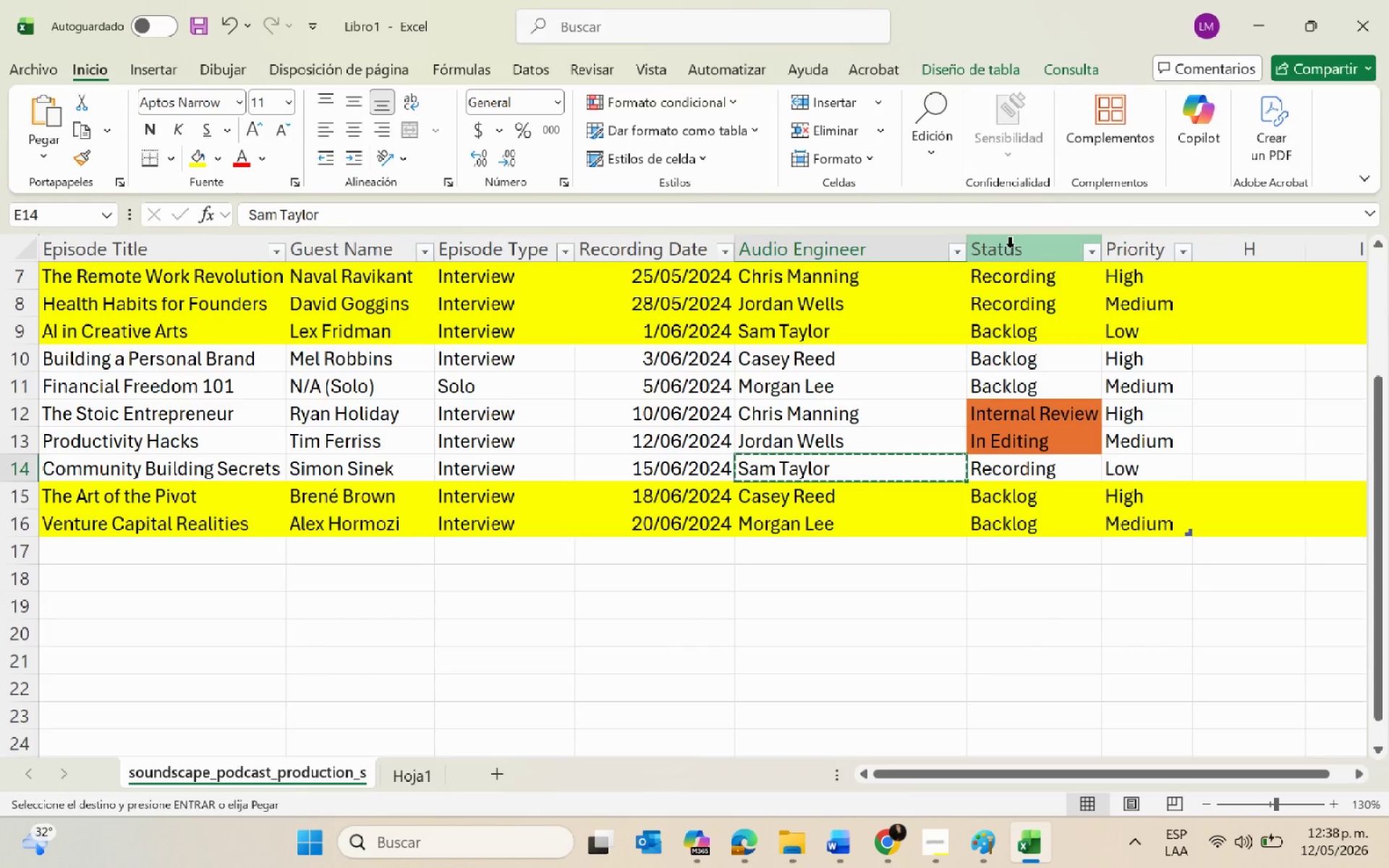 
key(Alt+Tab)
 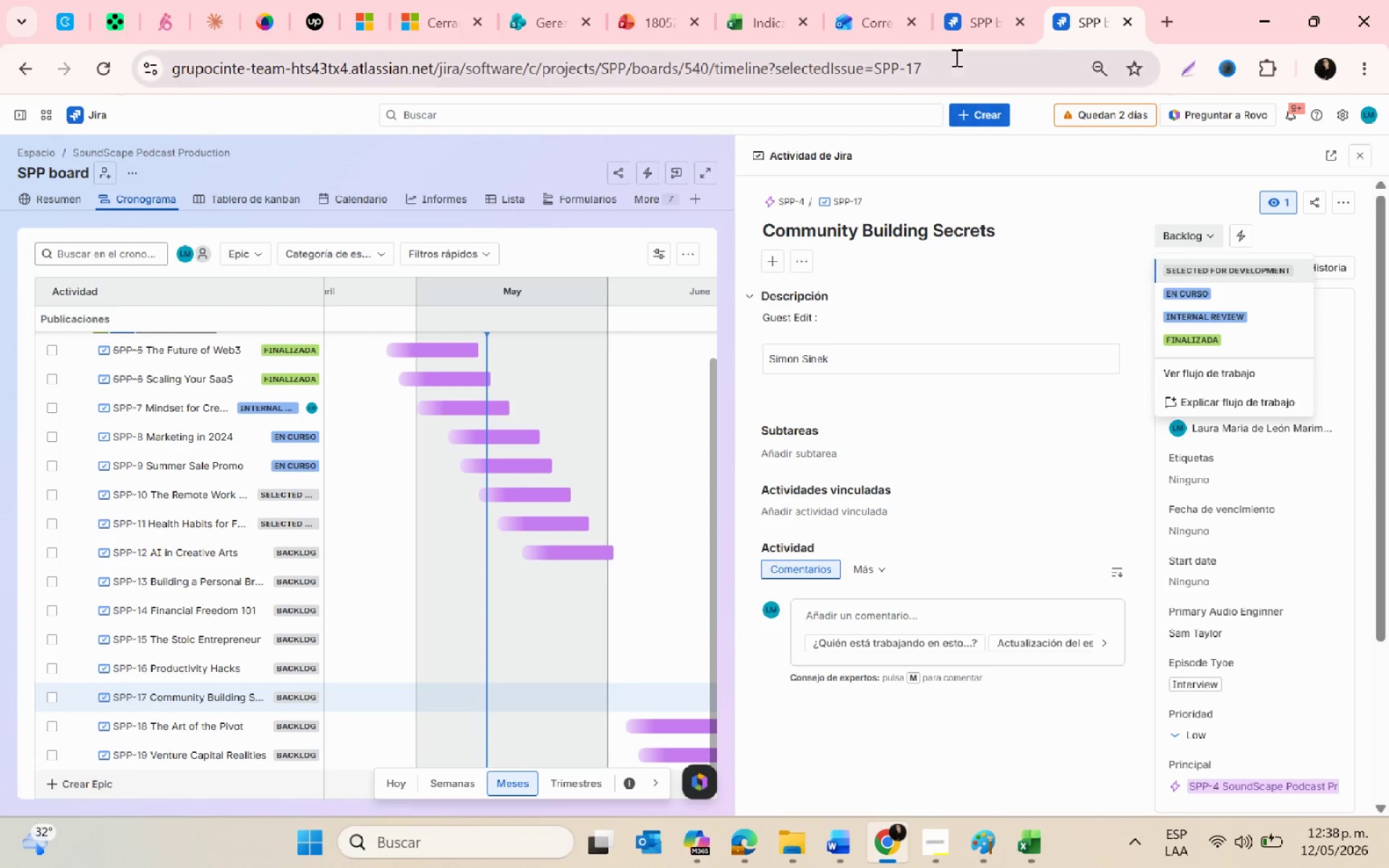 
left_click([969, 28])
 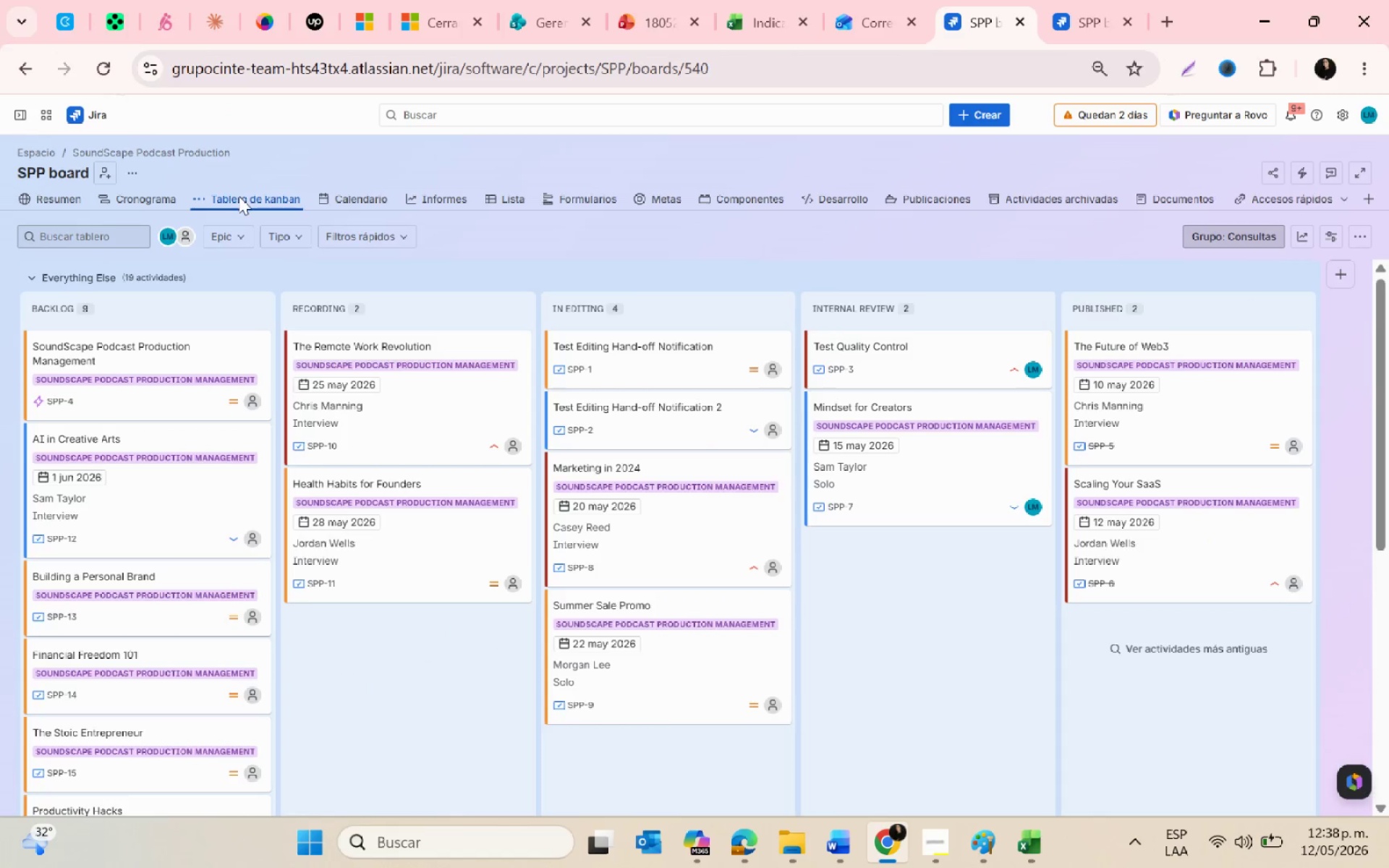 
wait(6.75)
 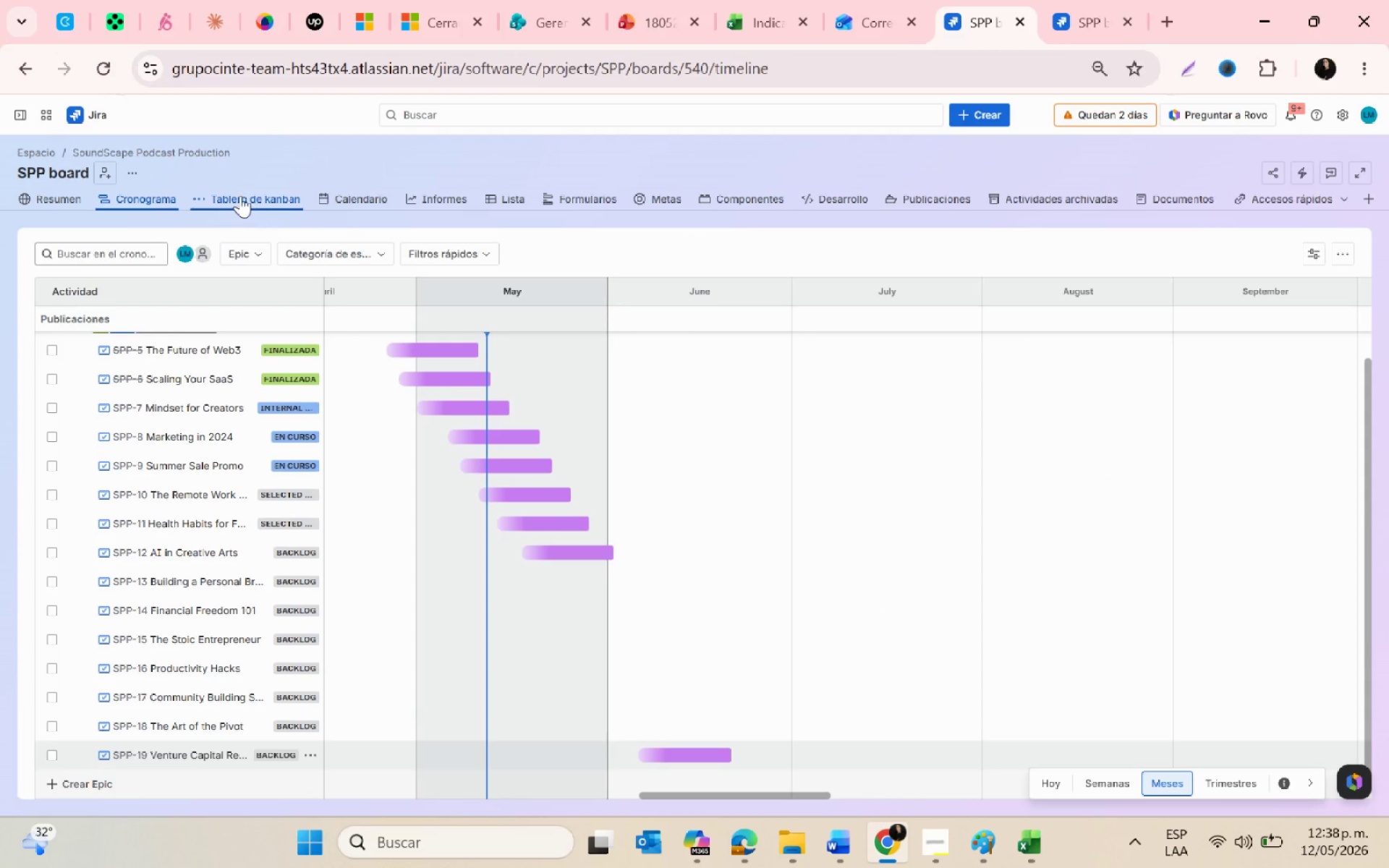 
left_click([1076, 19])
 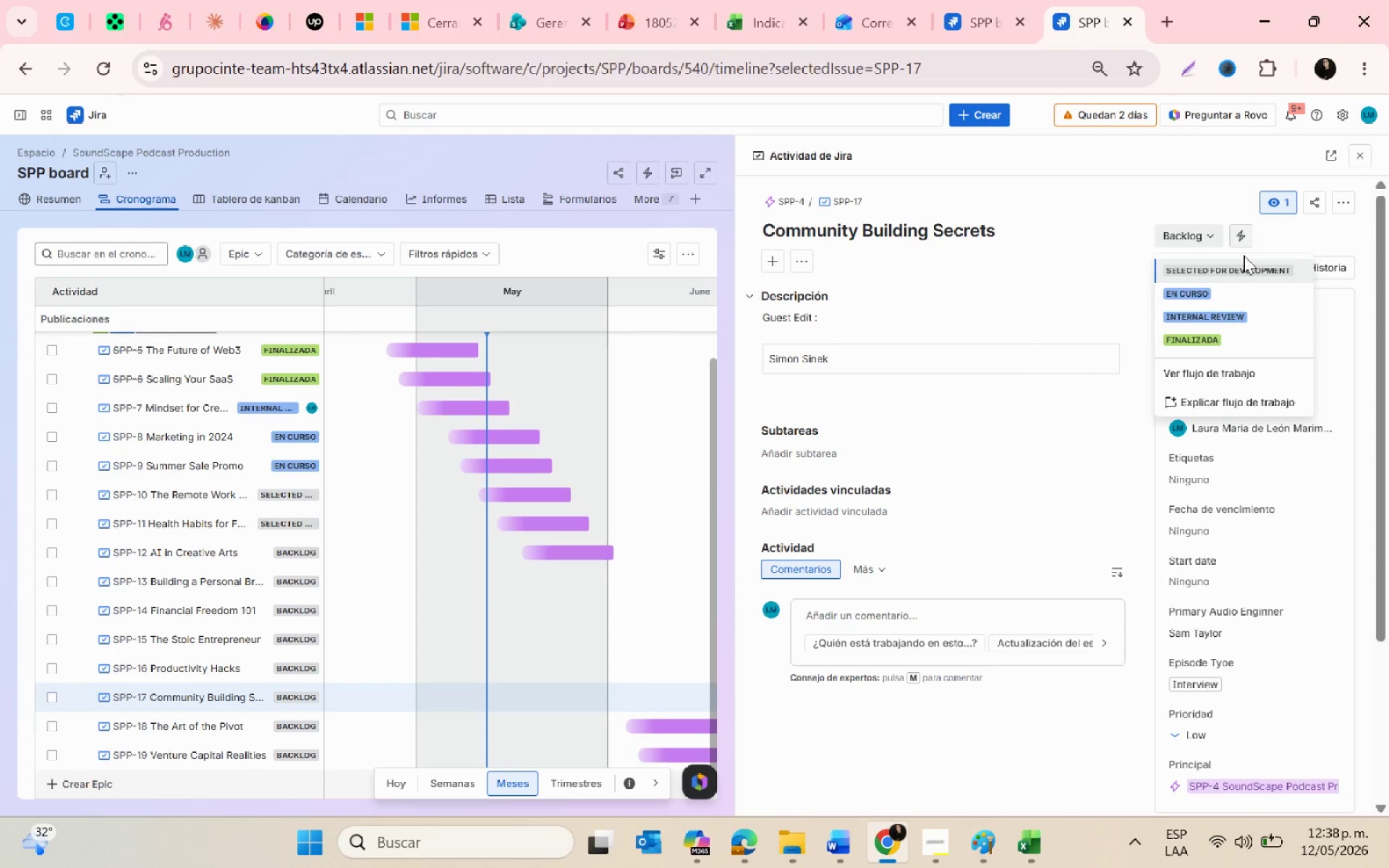 
left_click([1249, 270])
 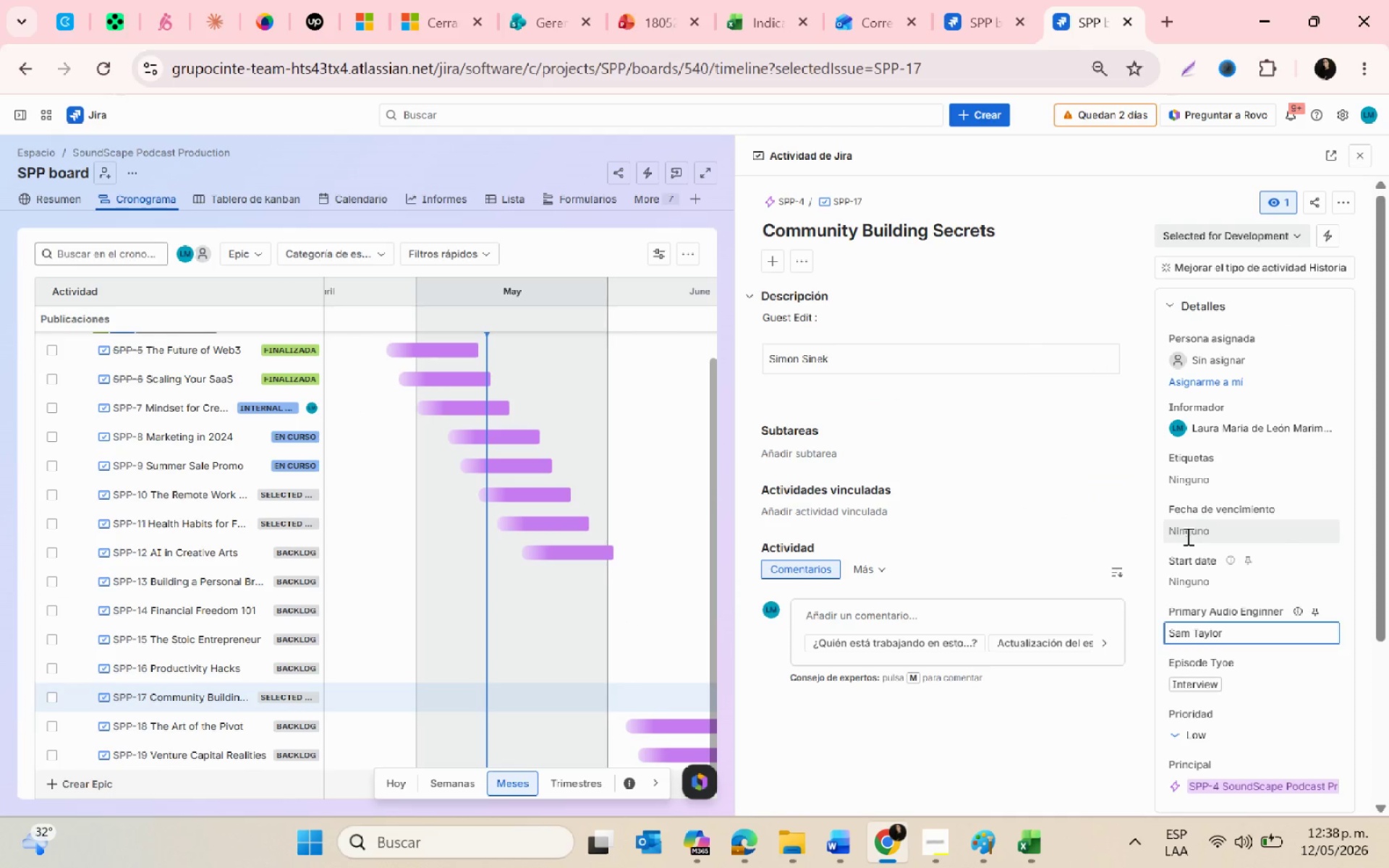 
left_click([1184, 527])
 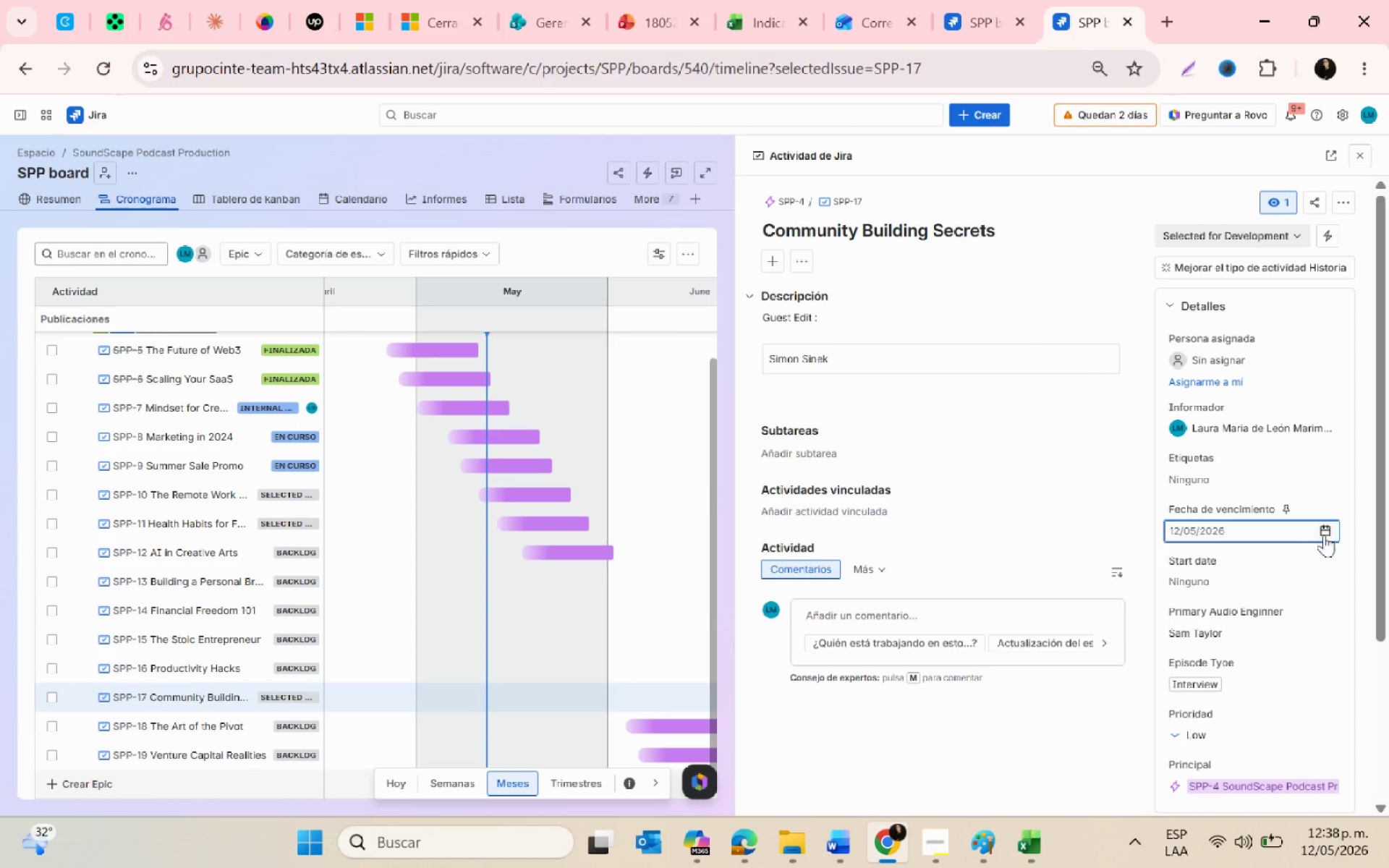 
left_click([1325, 533])
 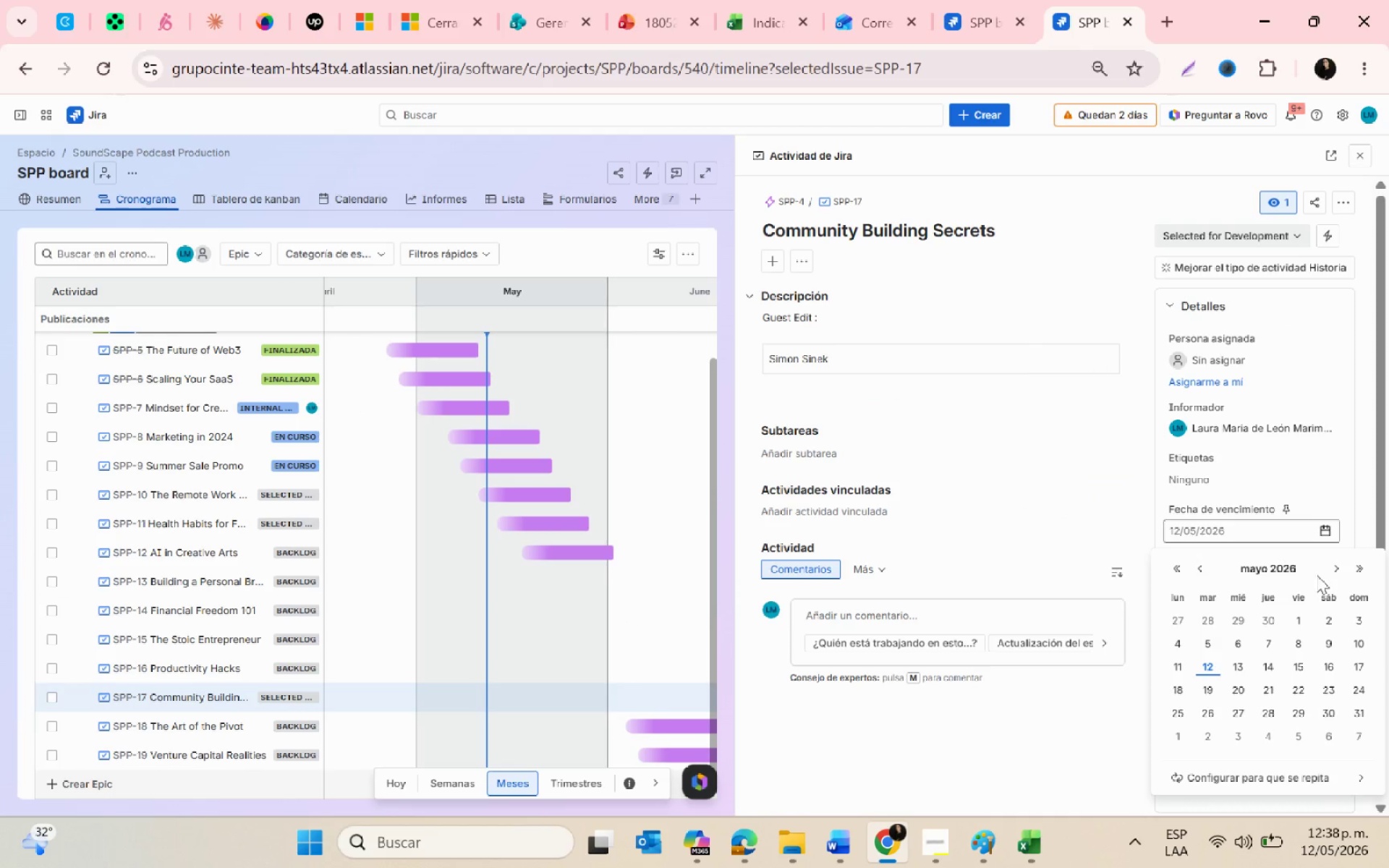 
left_click([1326, 574])
 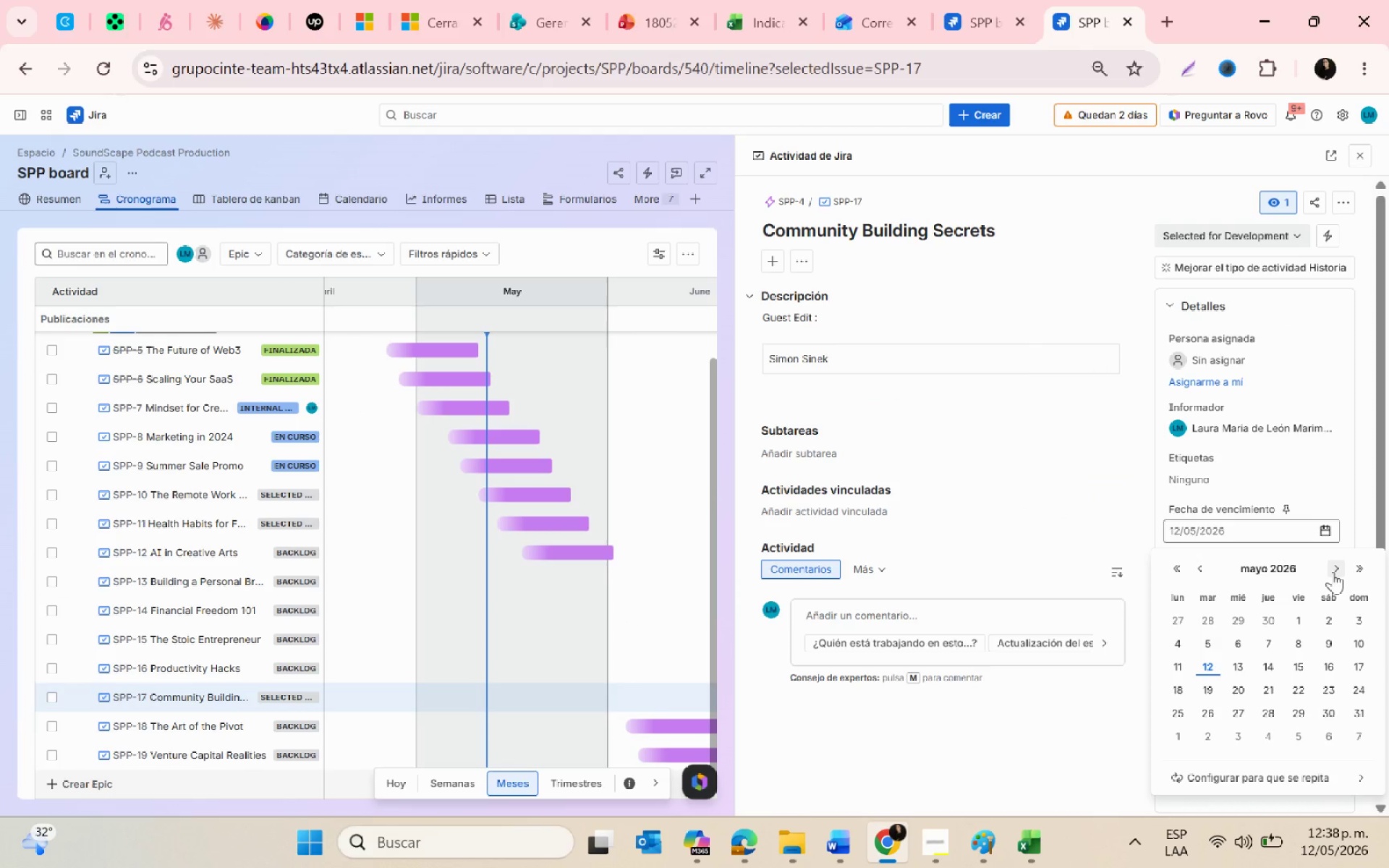 
left_click([1333, 571])
 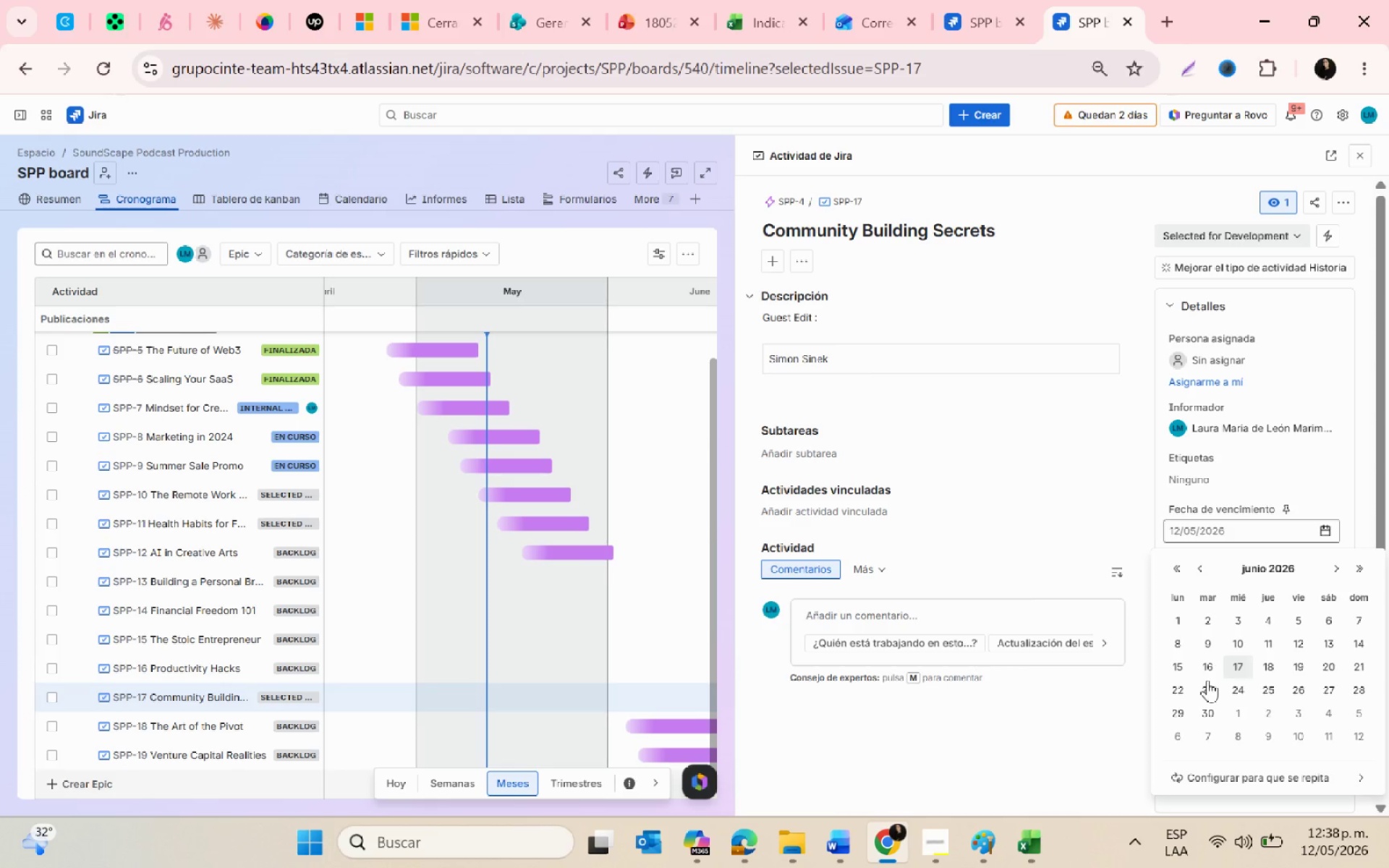 
left_click([1181, 670])
 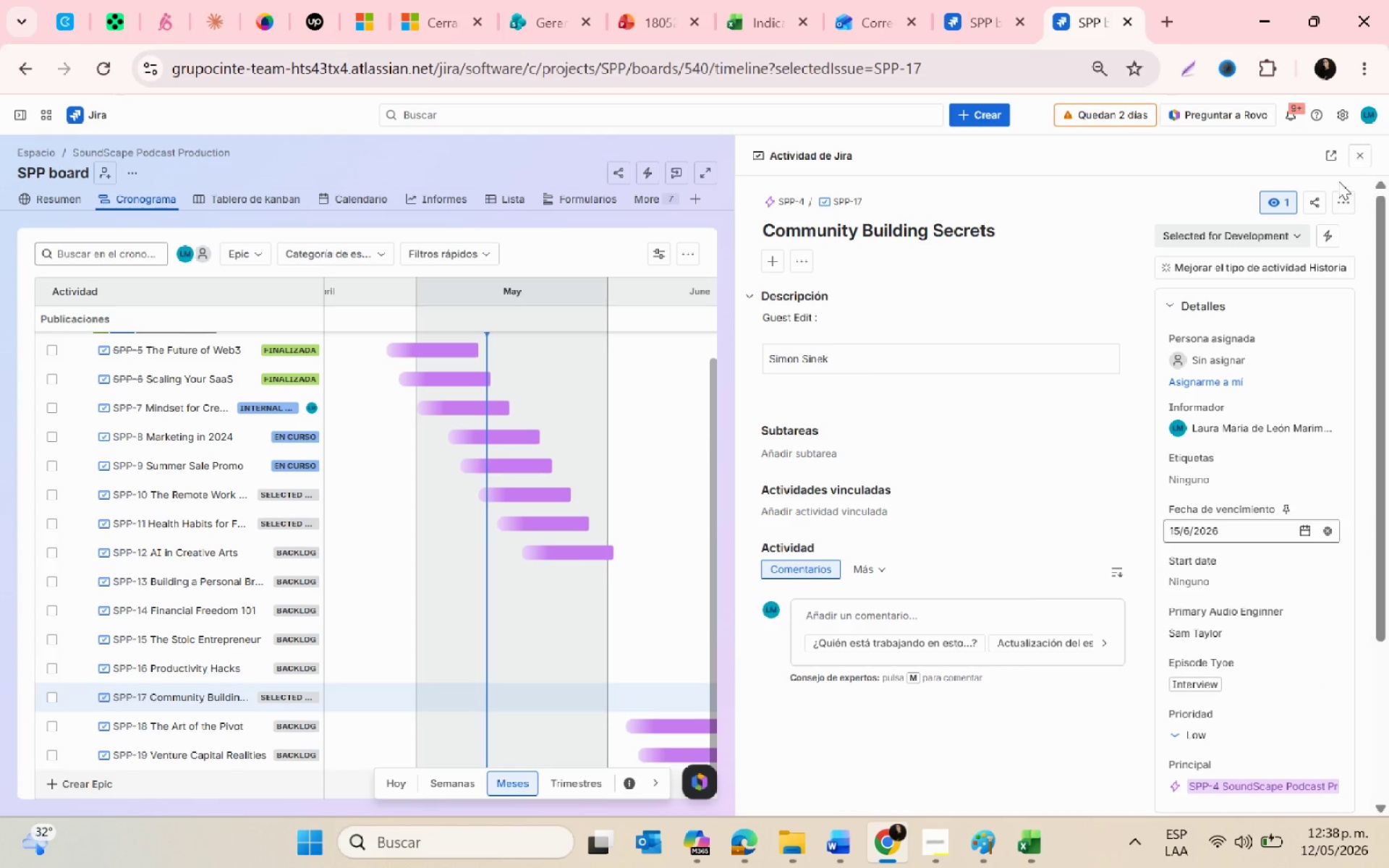 
left_click([1354, 157])
 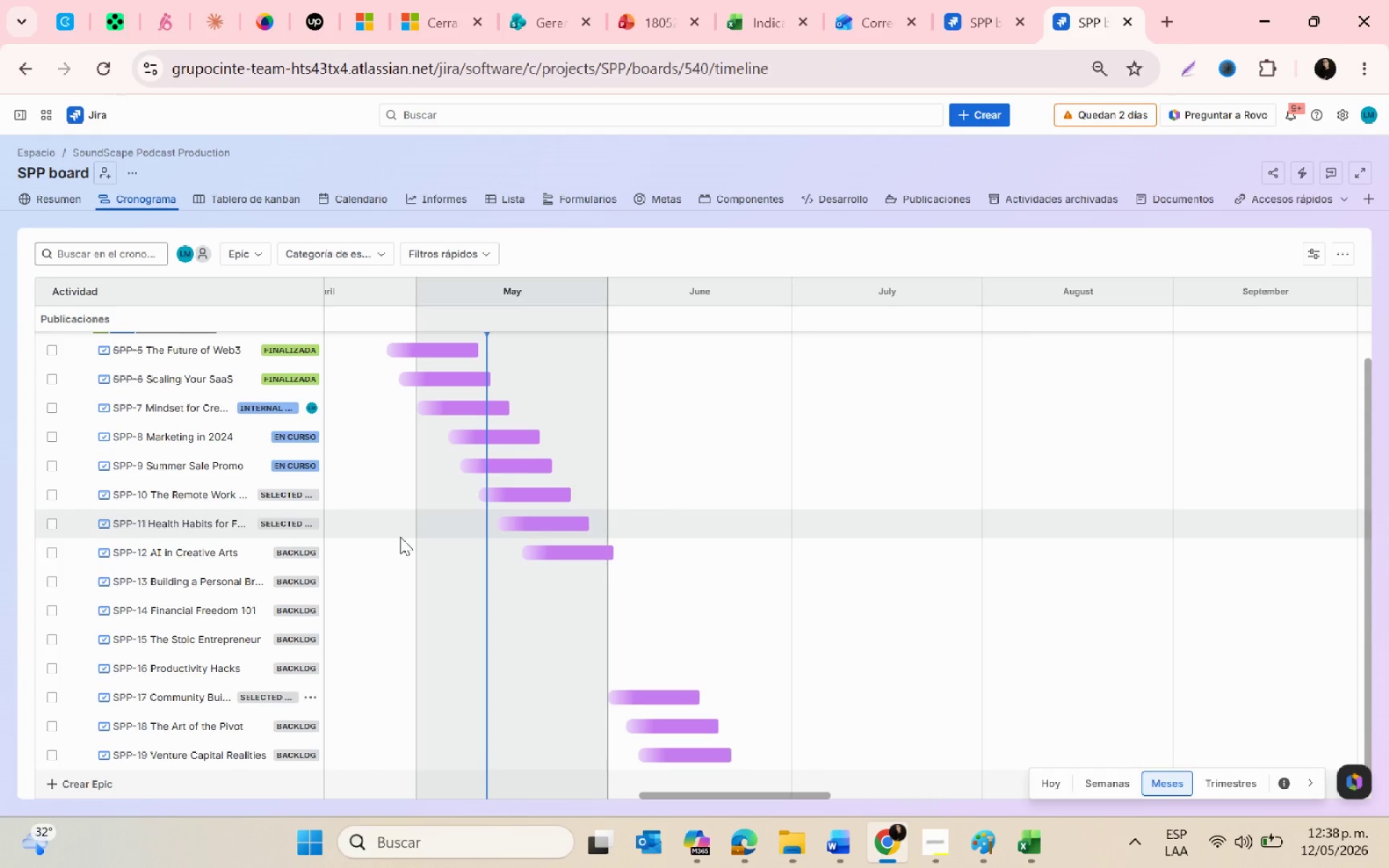 
key(Alt+AltLeft)
 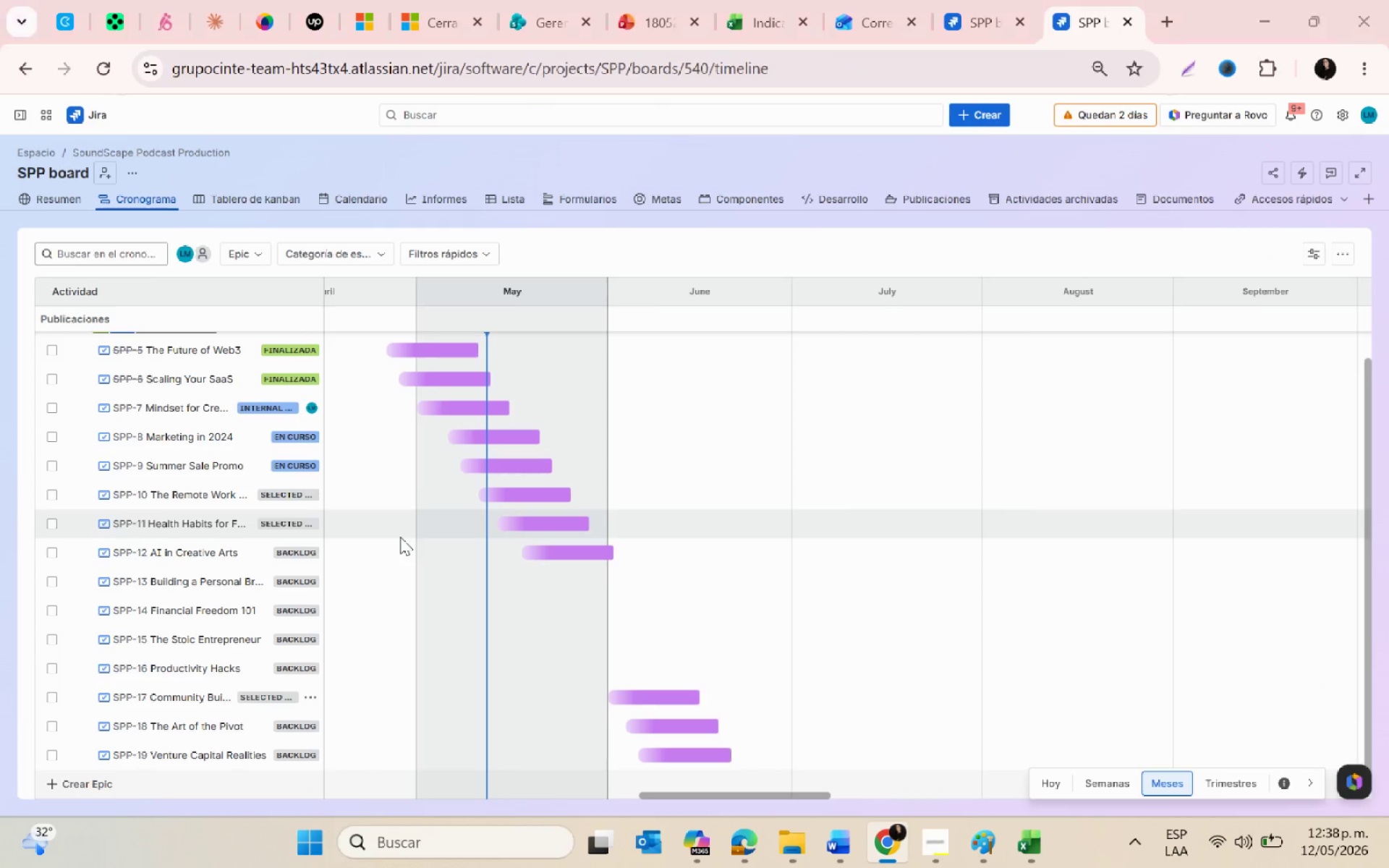 
key(Alt+Tab)
 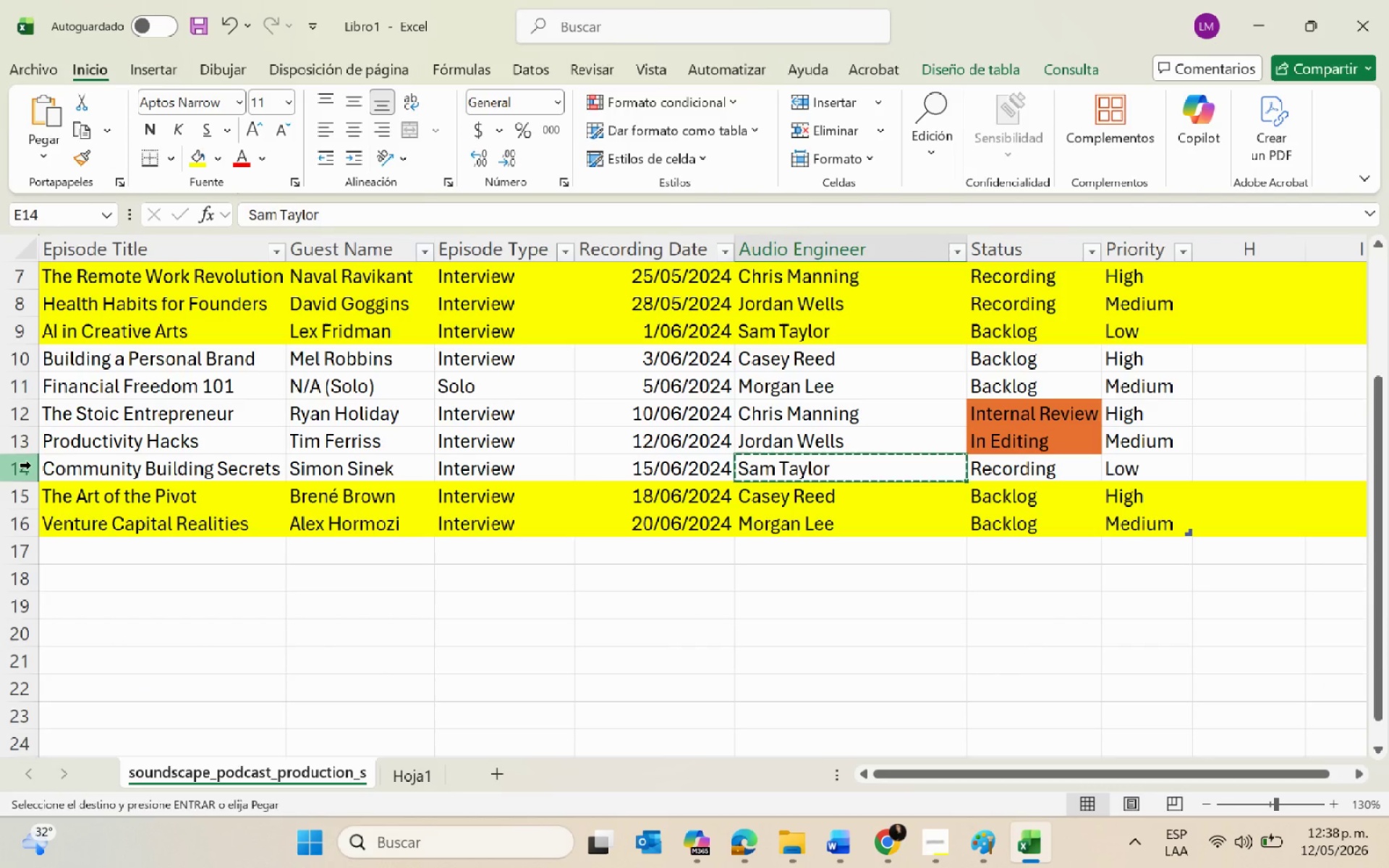 
left_click([18, 465])
 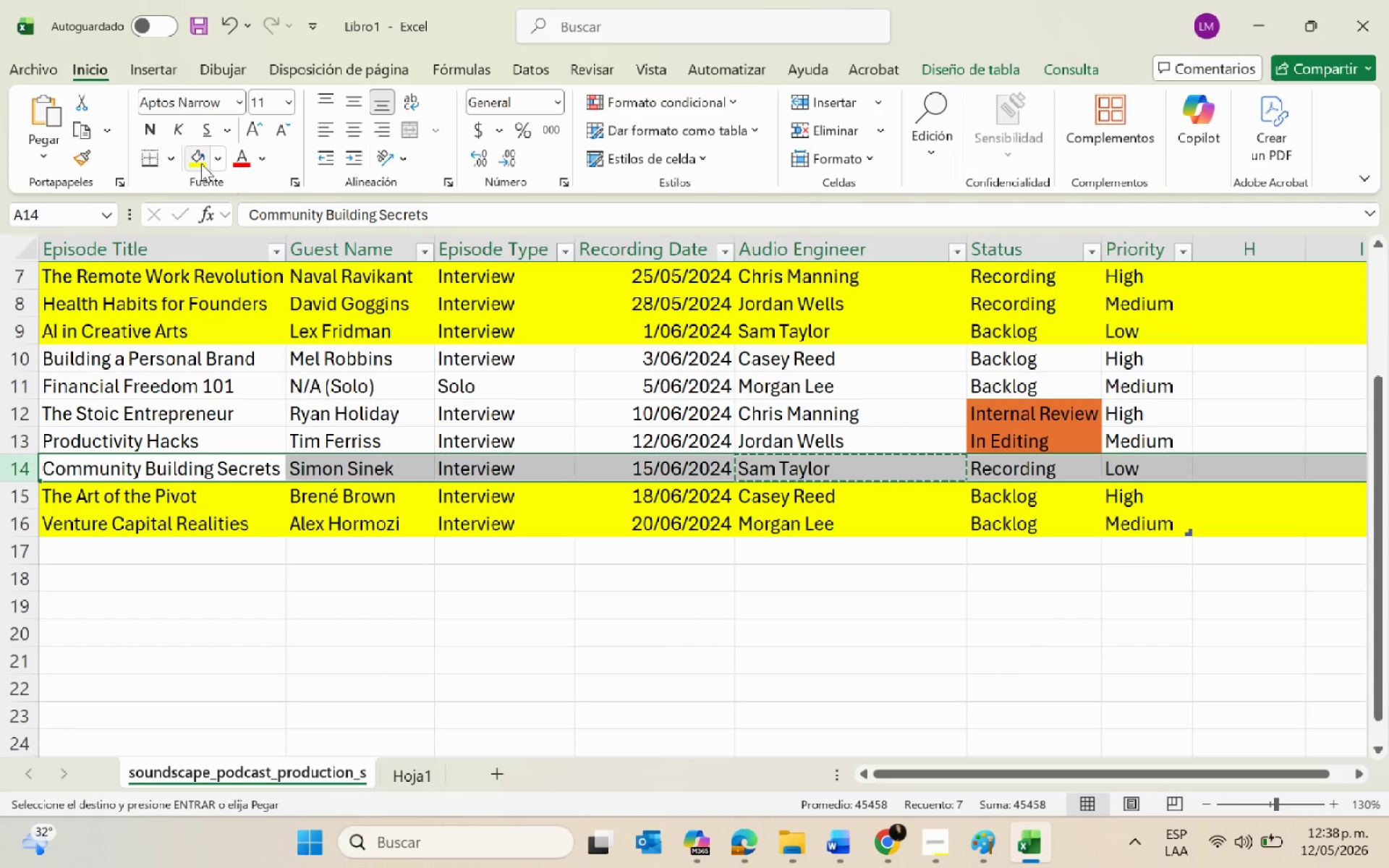 
left_click([203, 160])
 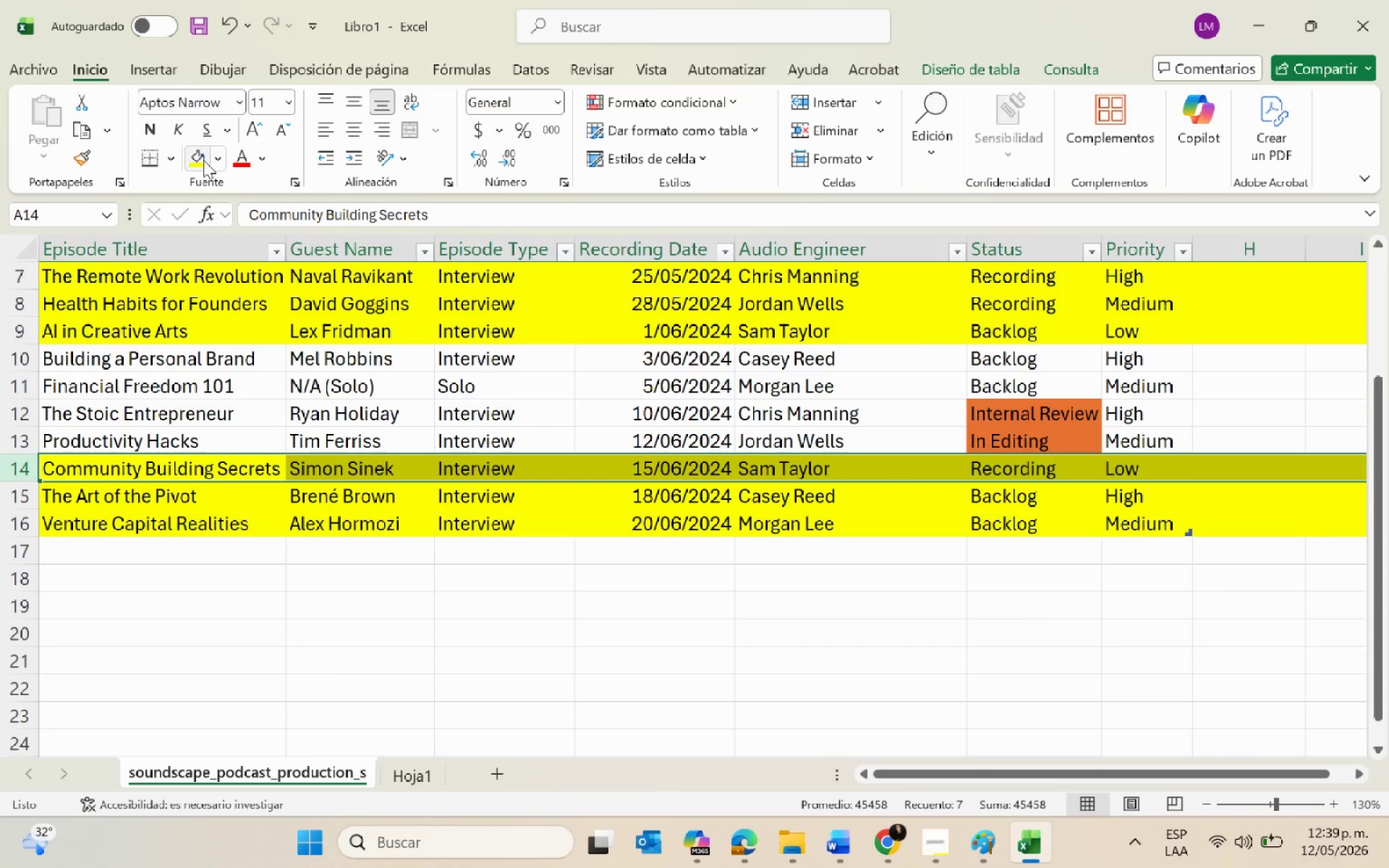 
wait(6.78)
 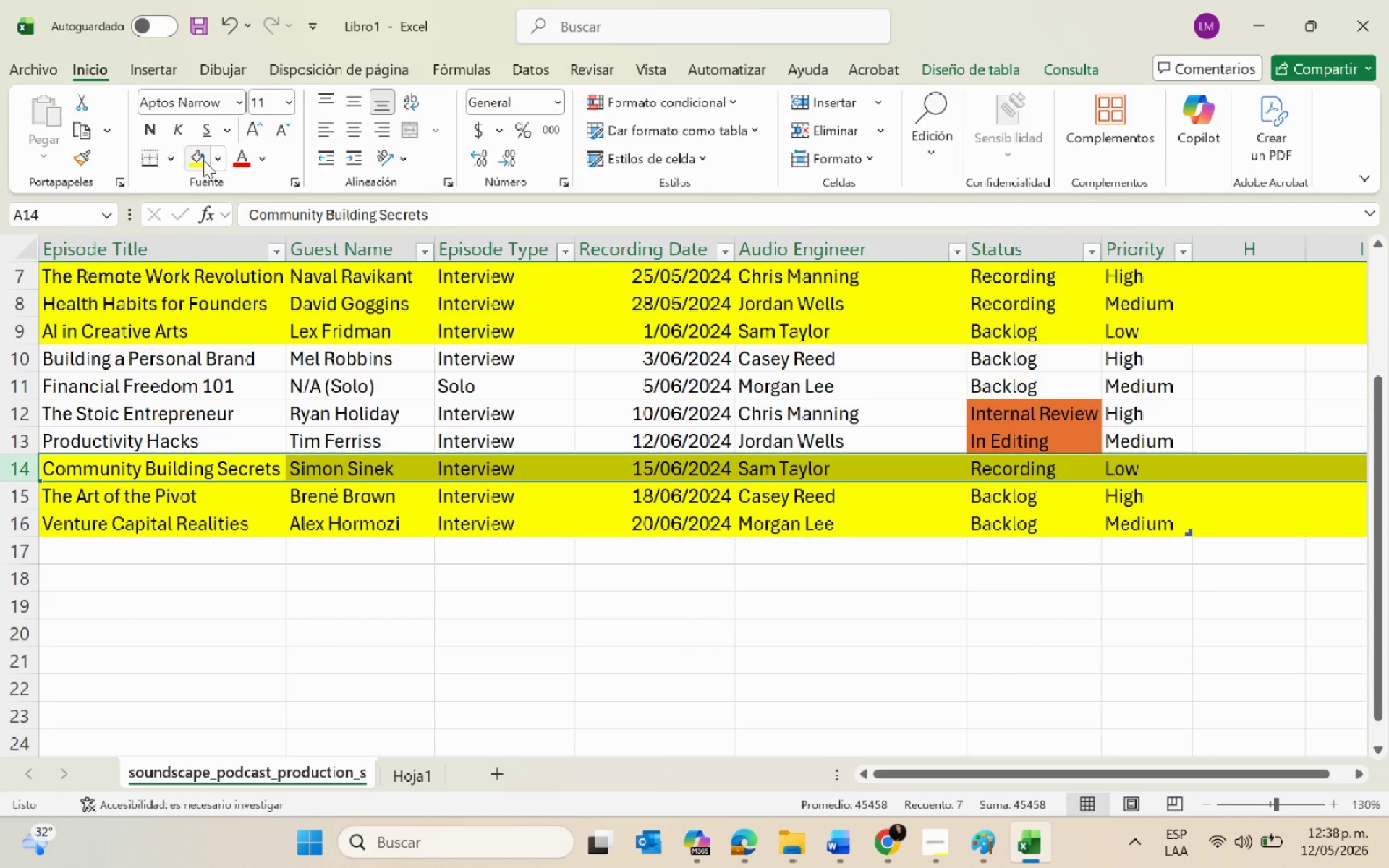 
key(Alt+AltLeft)
 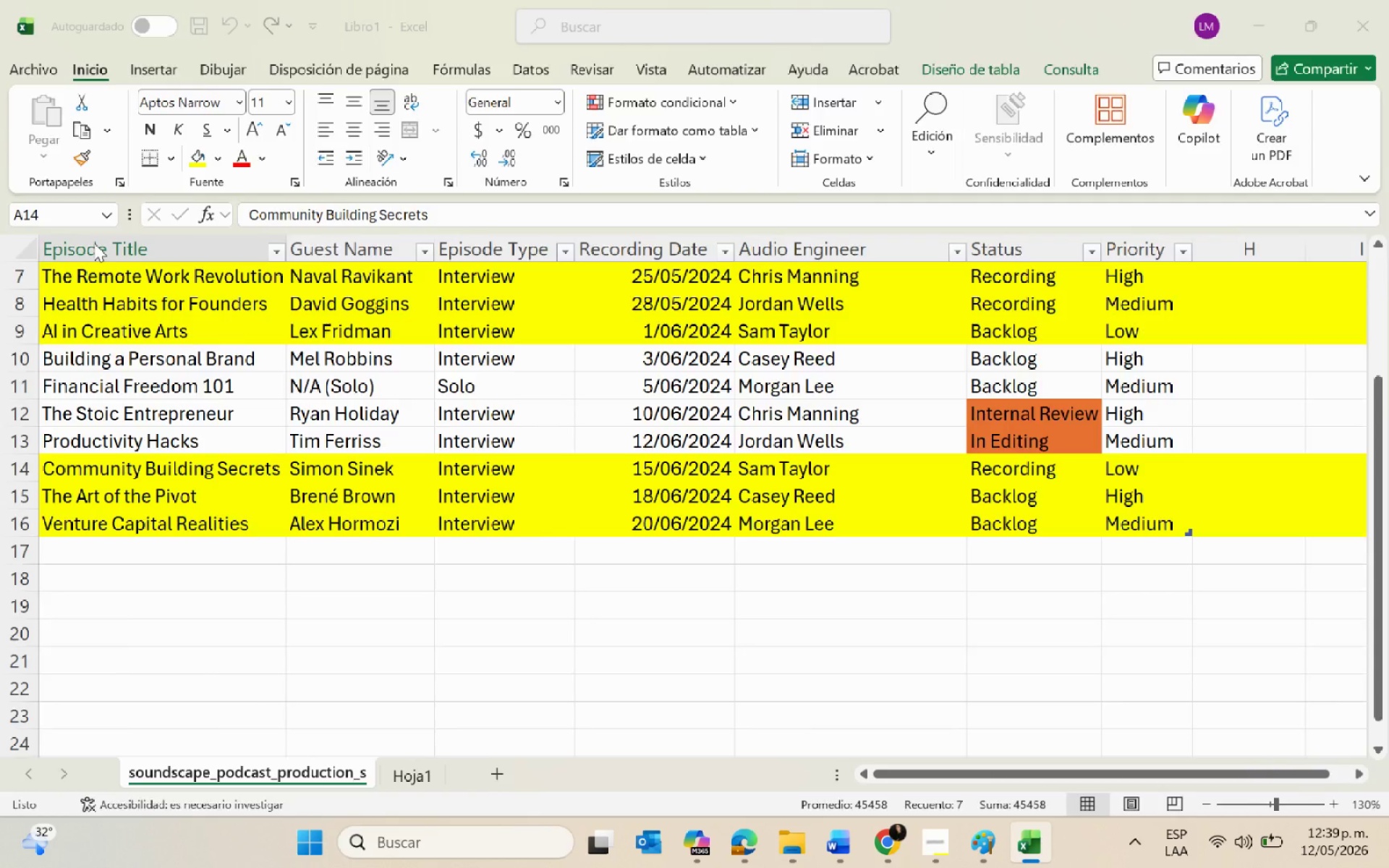 
key(Alt+Tab)
 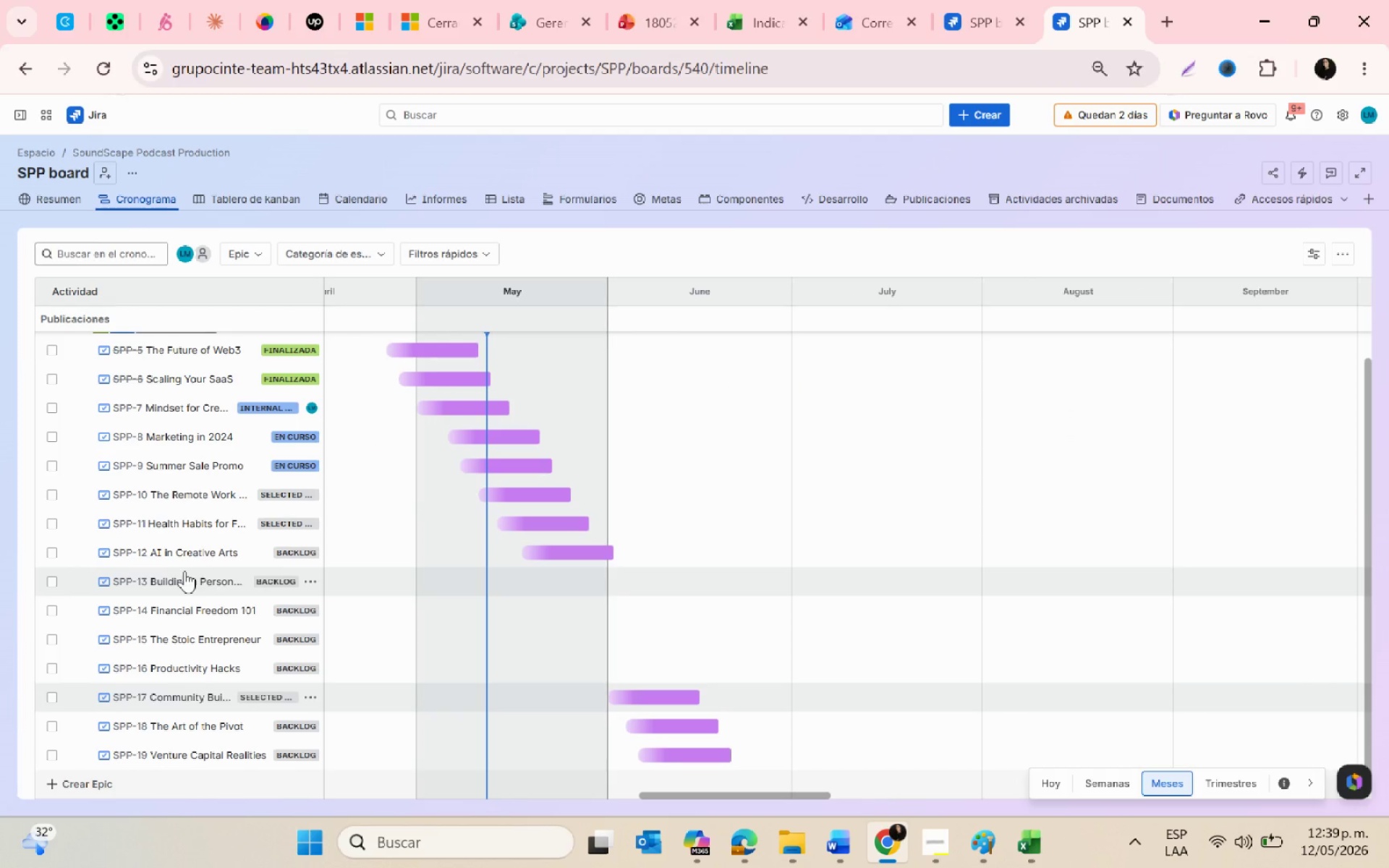 
key(Alt+AltLeft)
 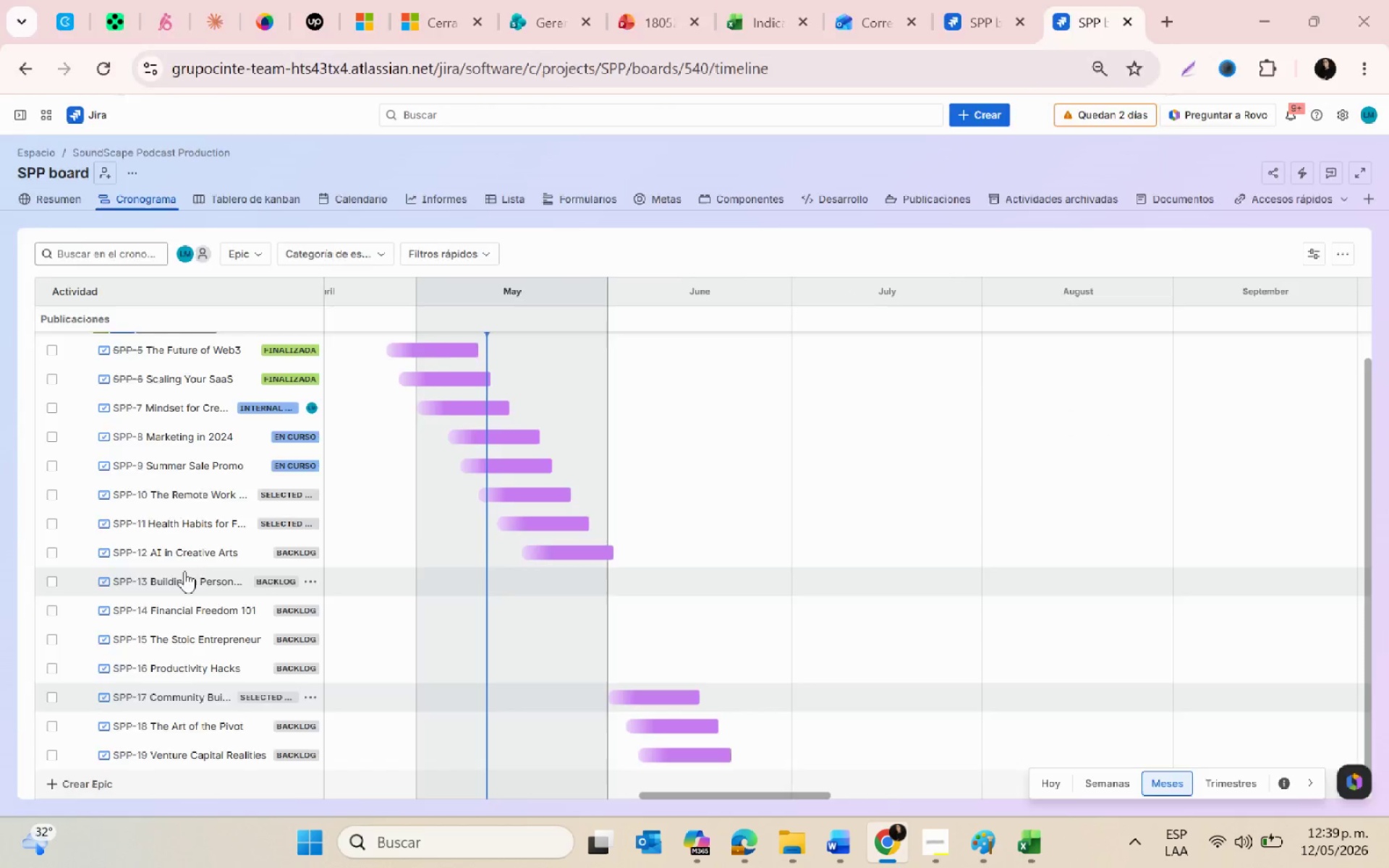 
key(Alt+Tab)
 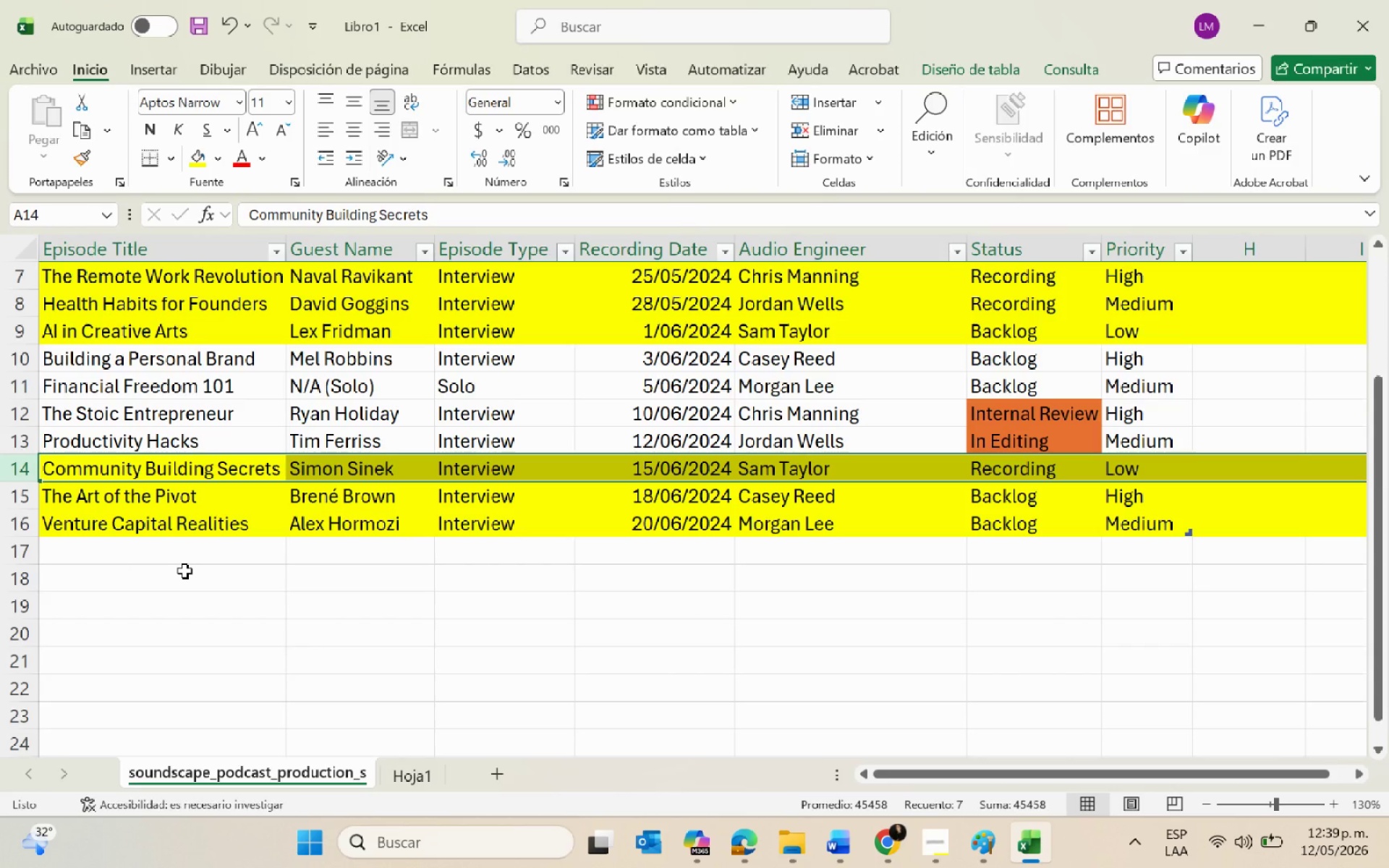 
key(Alt+AltLeft)
 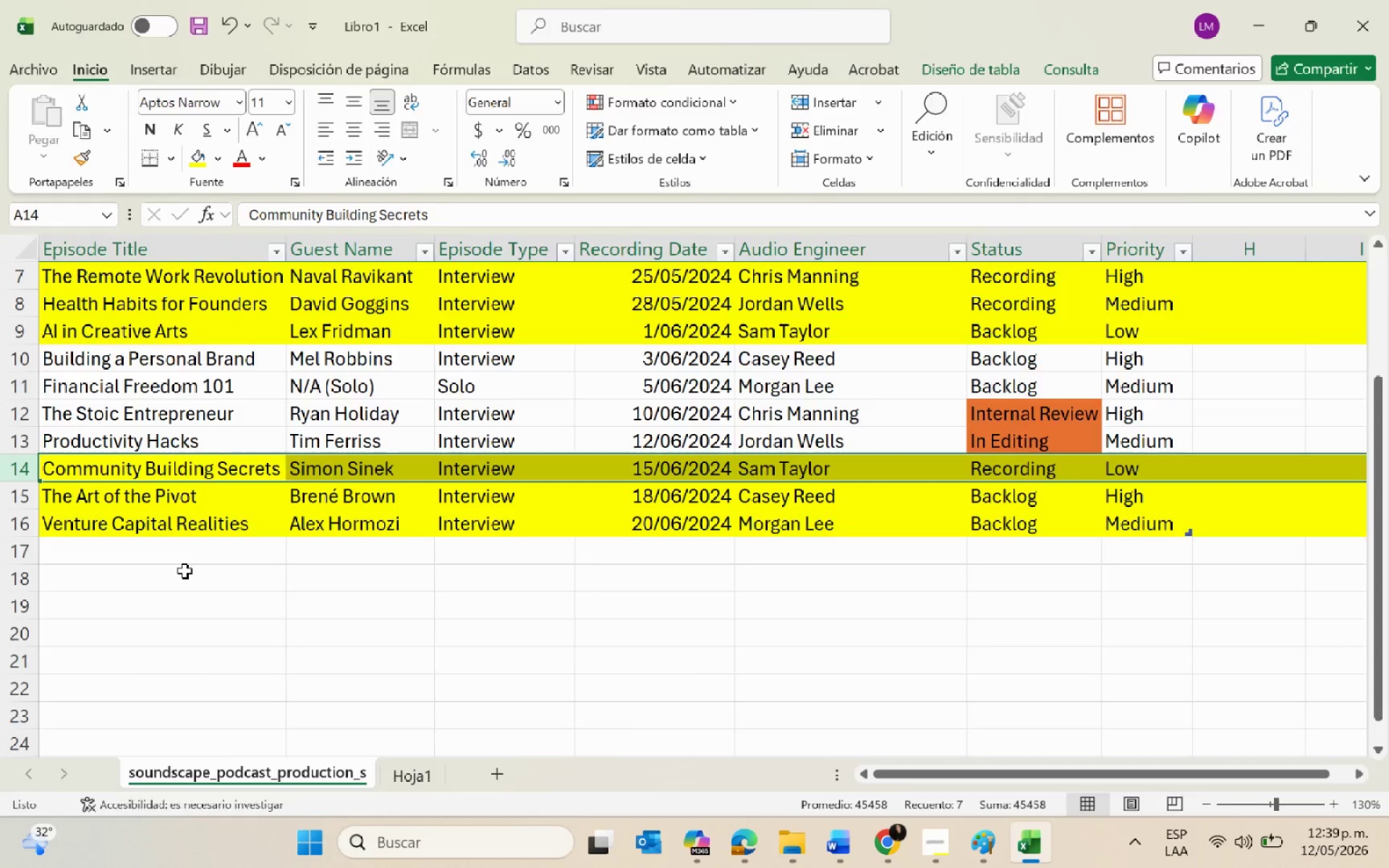 
key(Alt+Tab)
 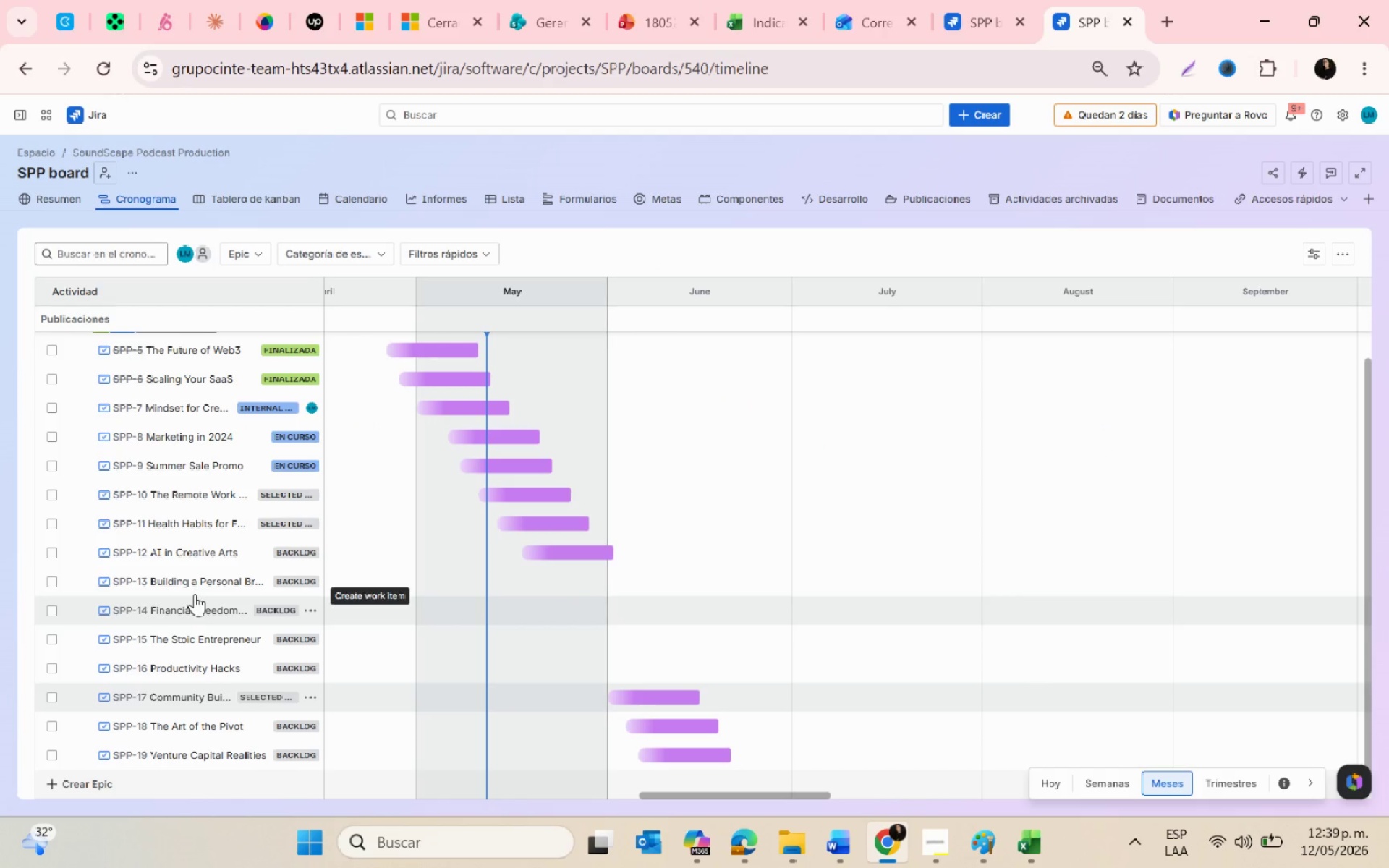 
left_click([194, 582])
 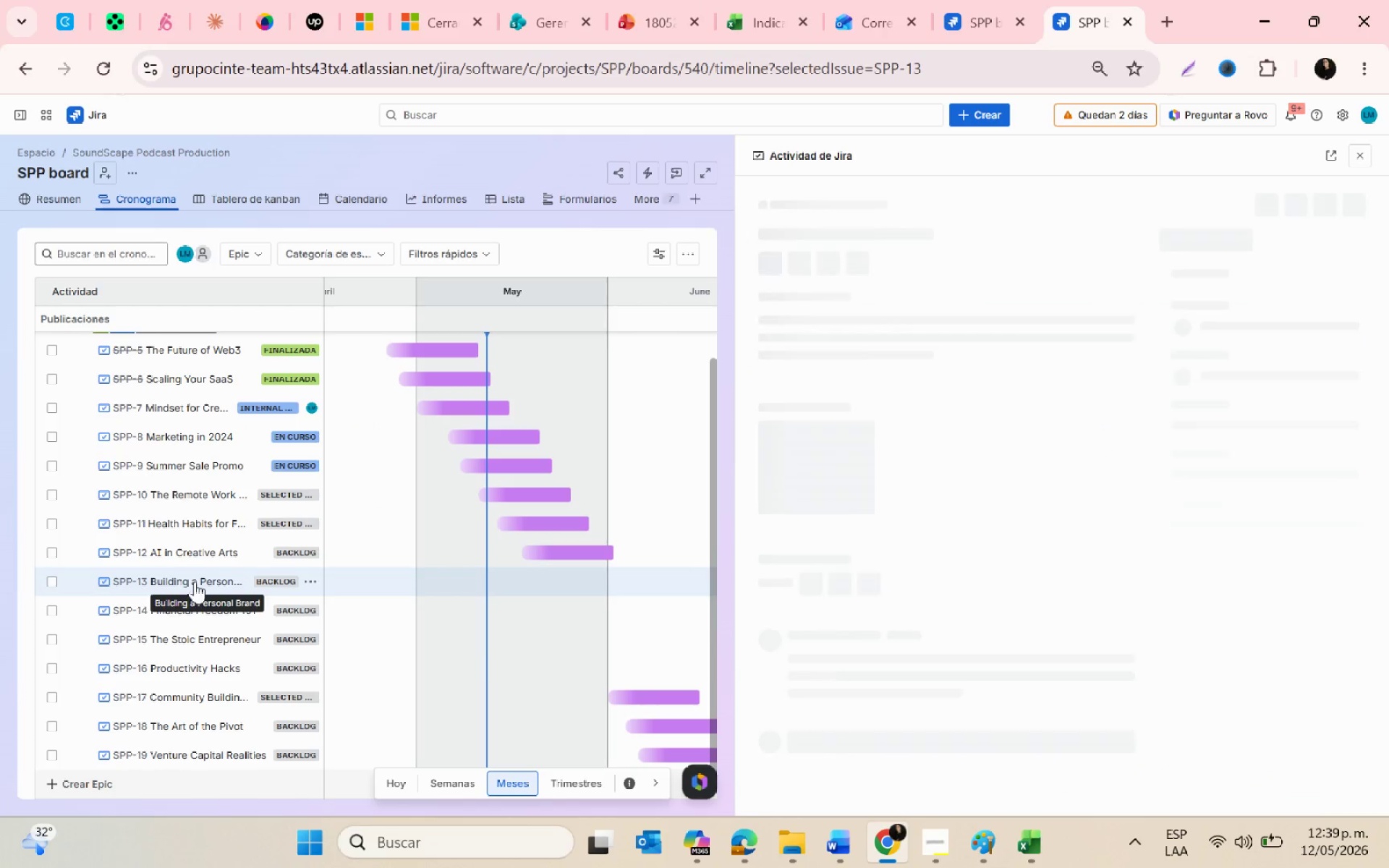 
mouse_move([1265, 603])
 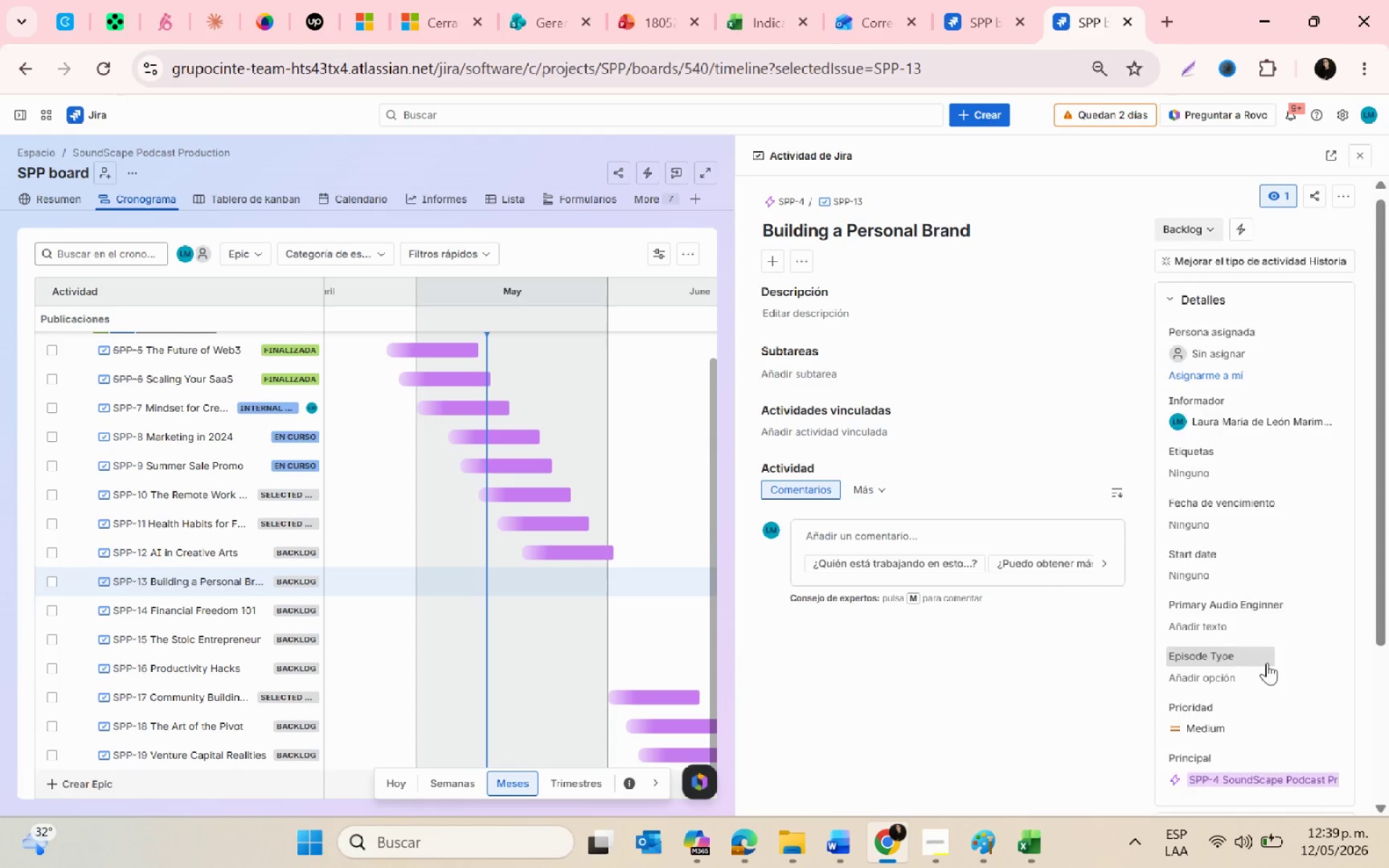 
scroll: coordinate [1272, 650], scroll_direction: down, amount: 1.0
 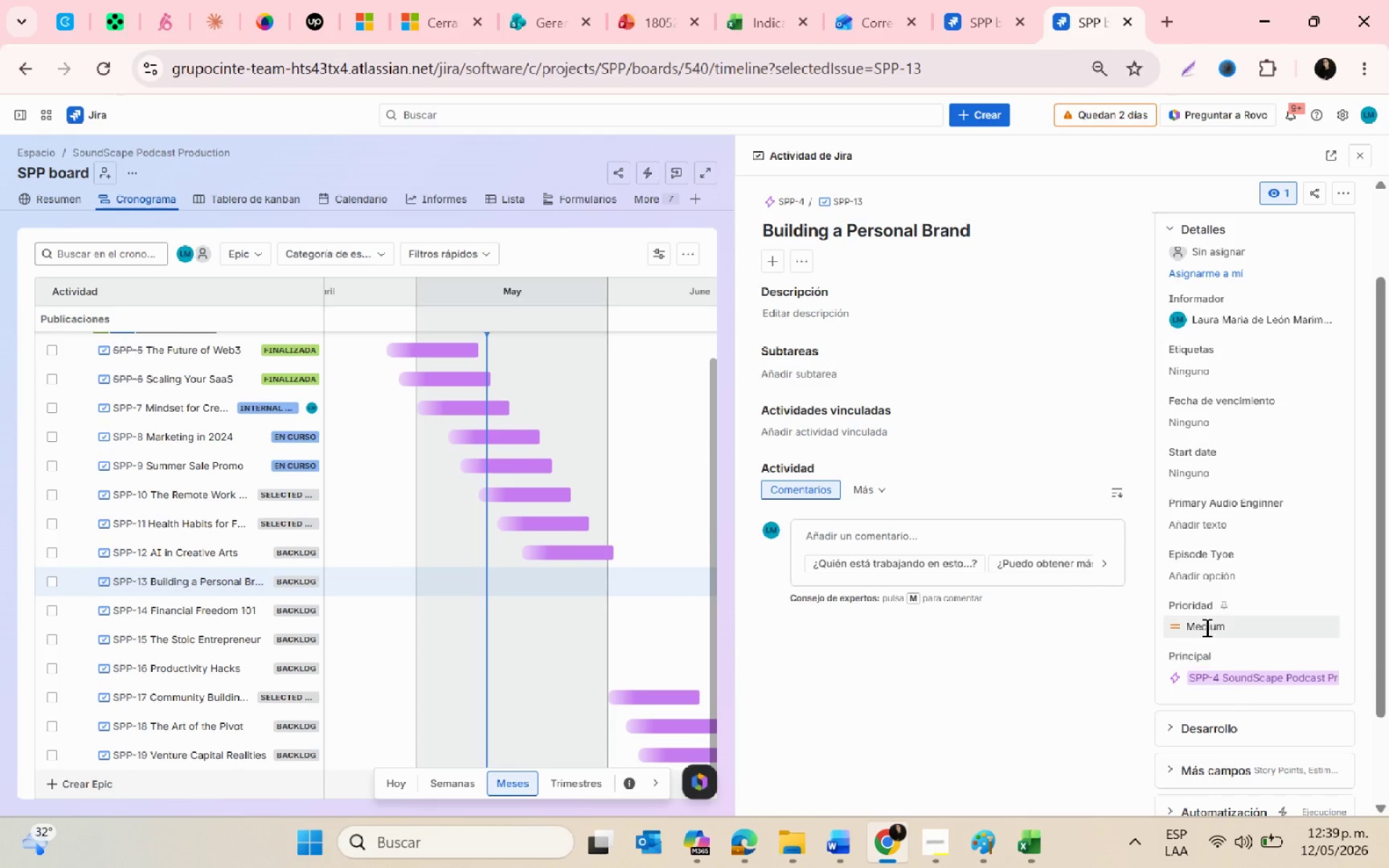 
left_click([1197, 613])
 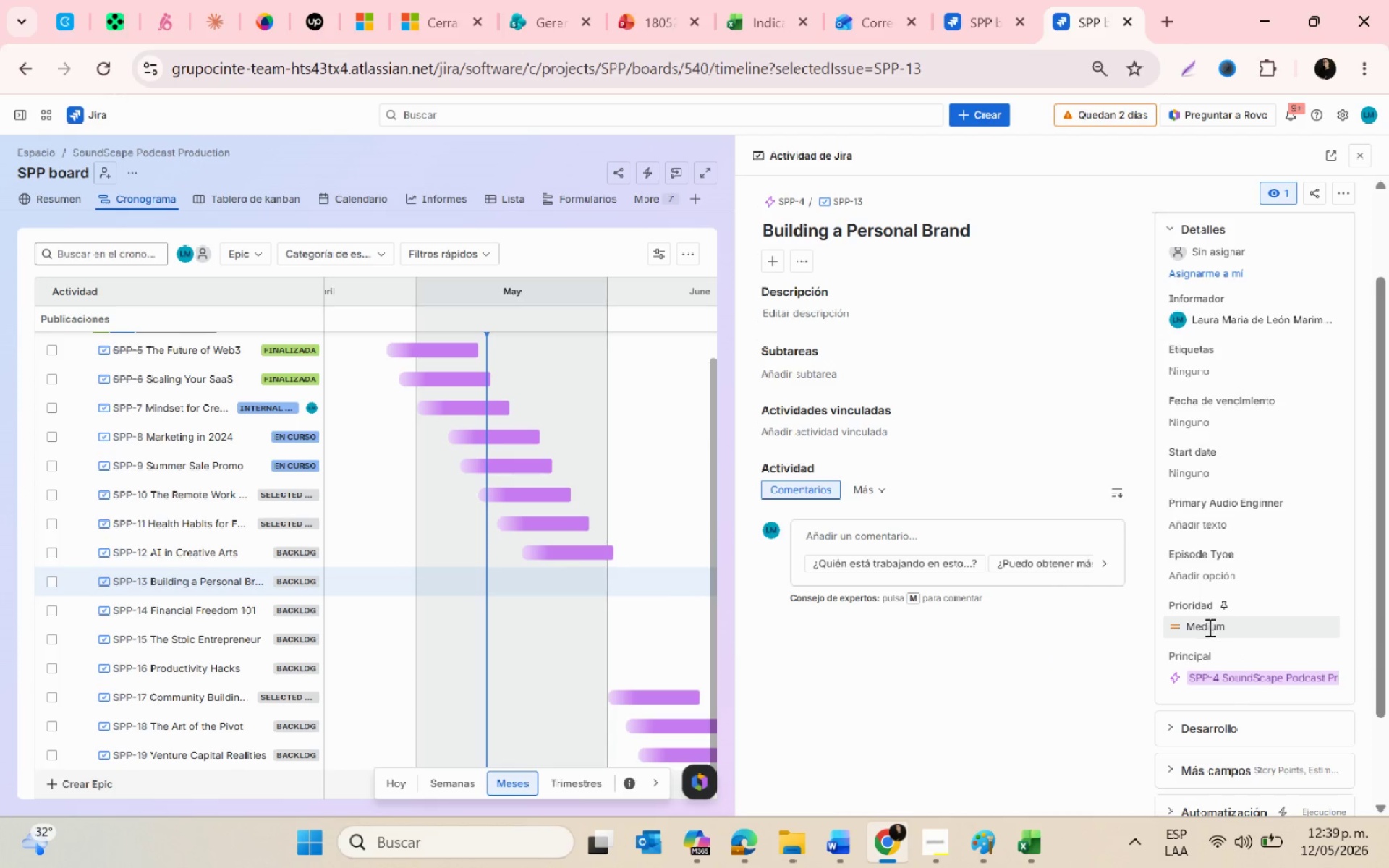 
left_click([1208, 627])
 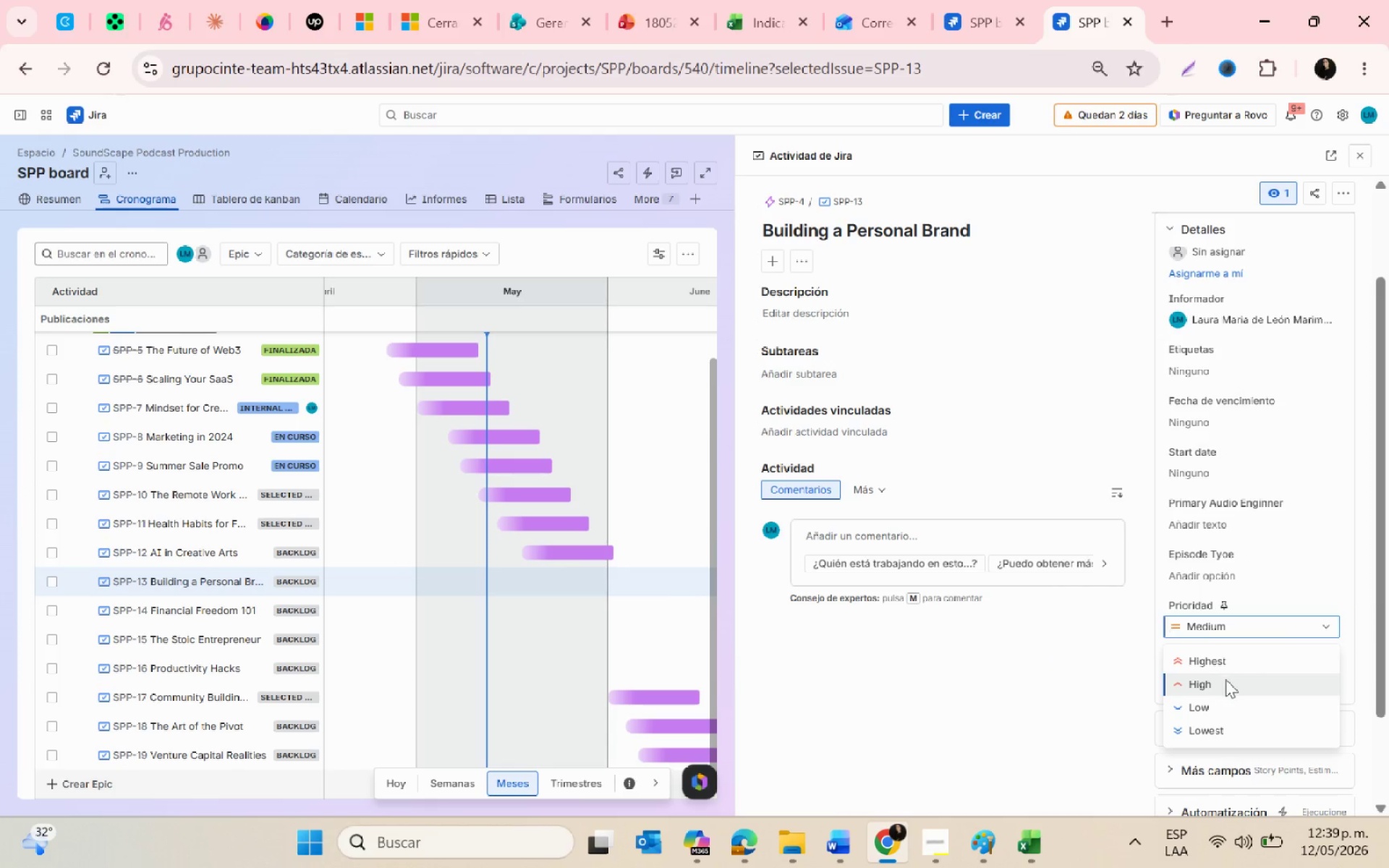 
left_click([1226, 679])
 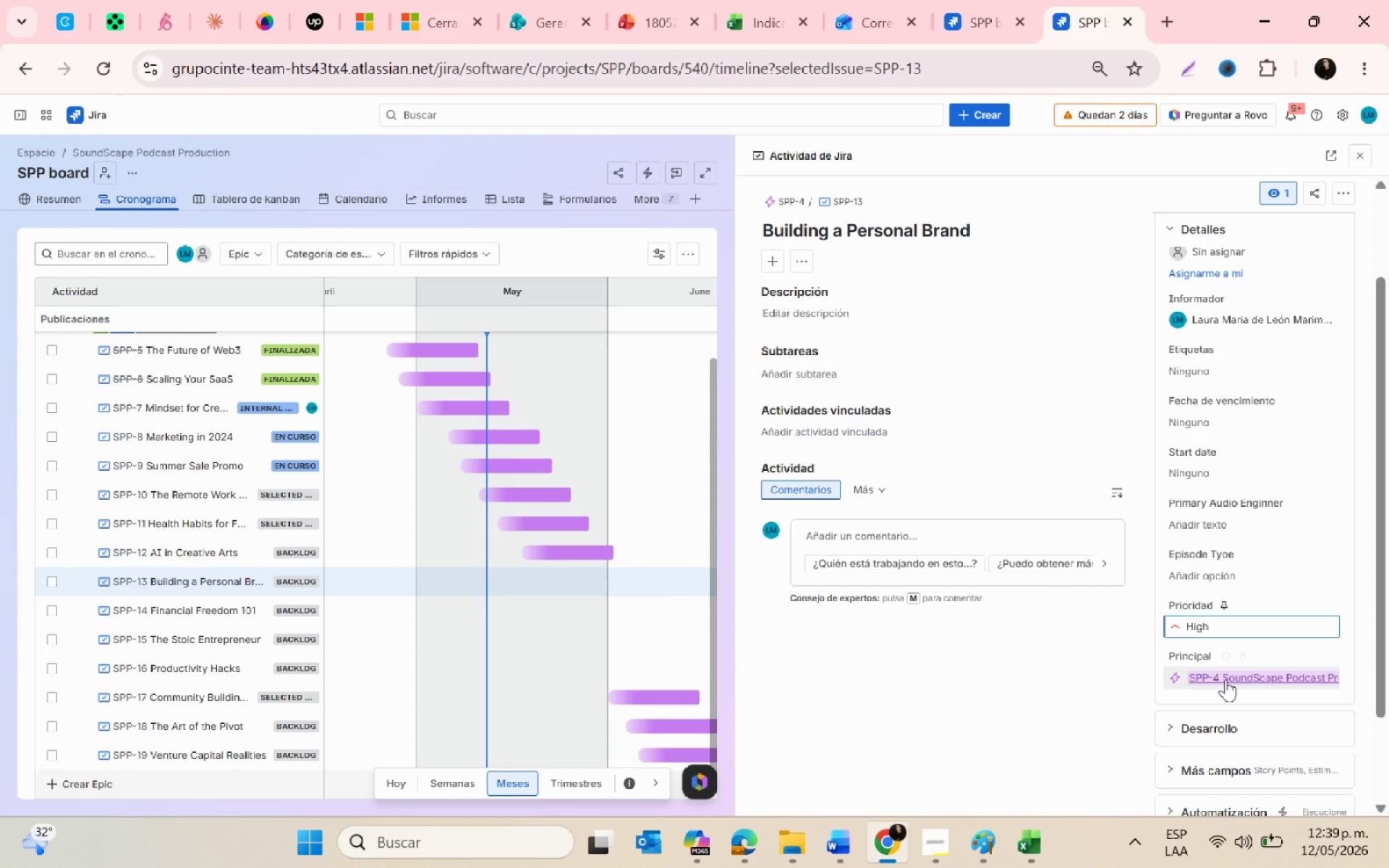 
key(Alt+AltLeft)
 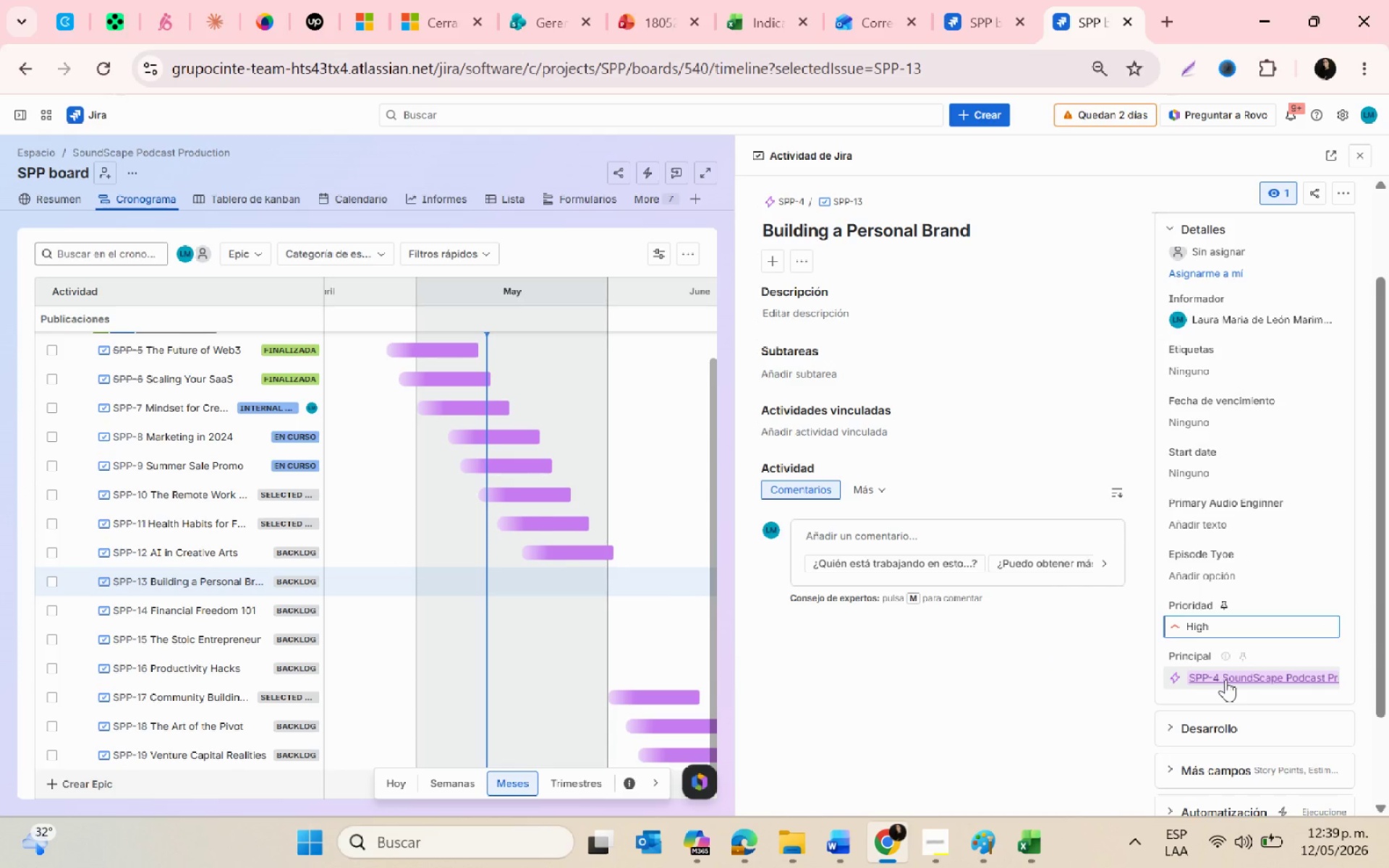 
key(Alt+Tab)
 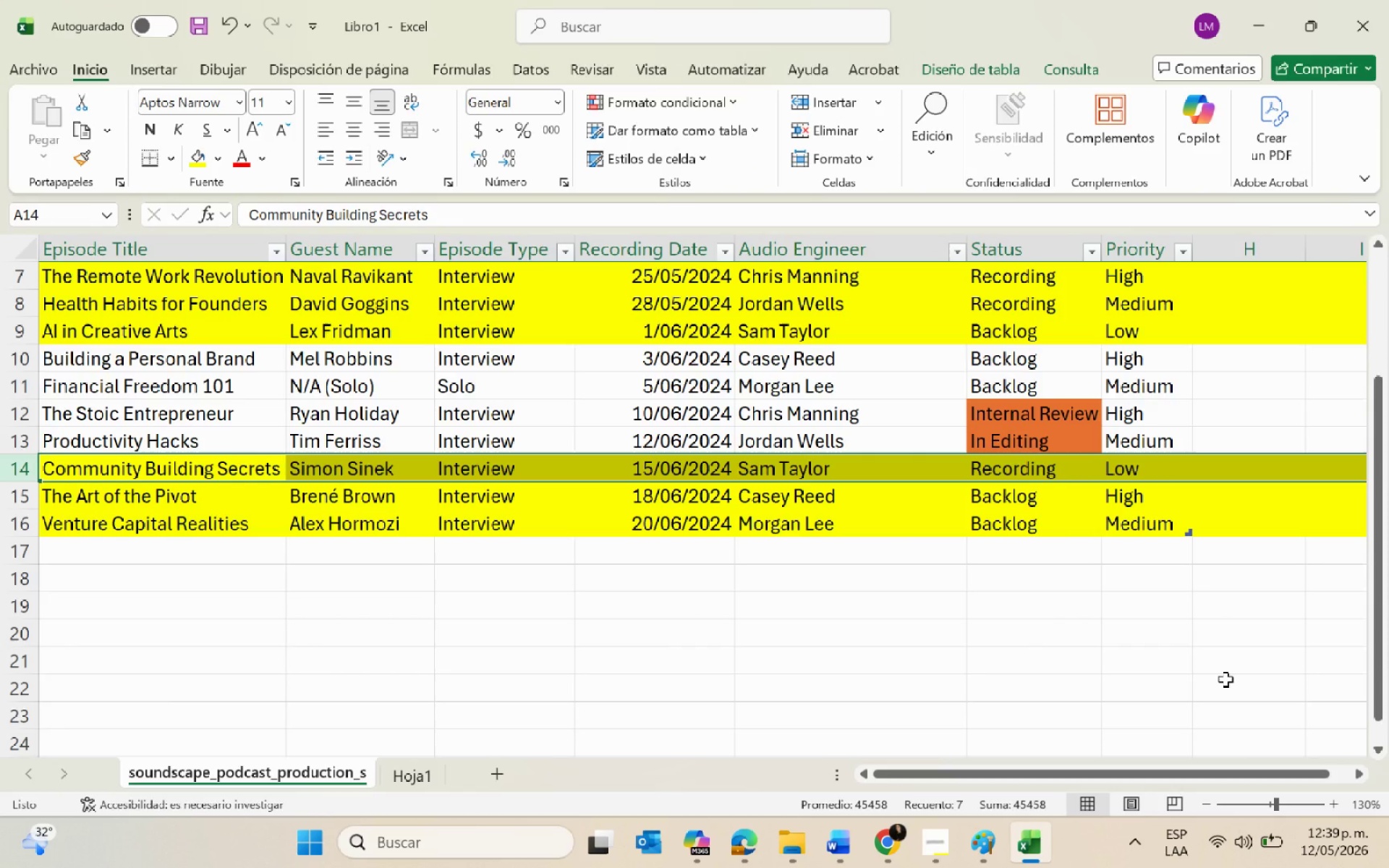 
key(Alt+AltLeft)
 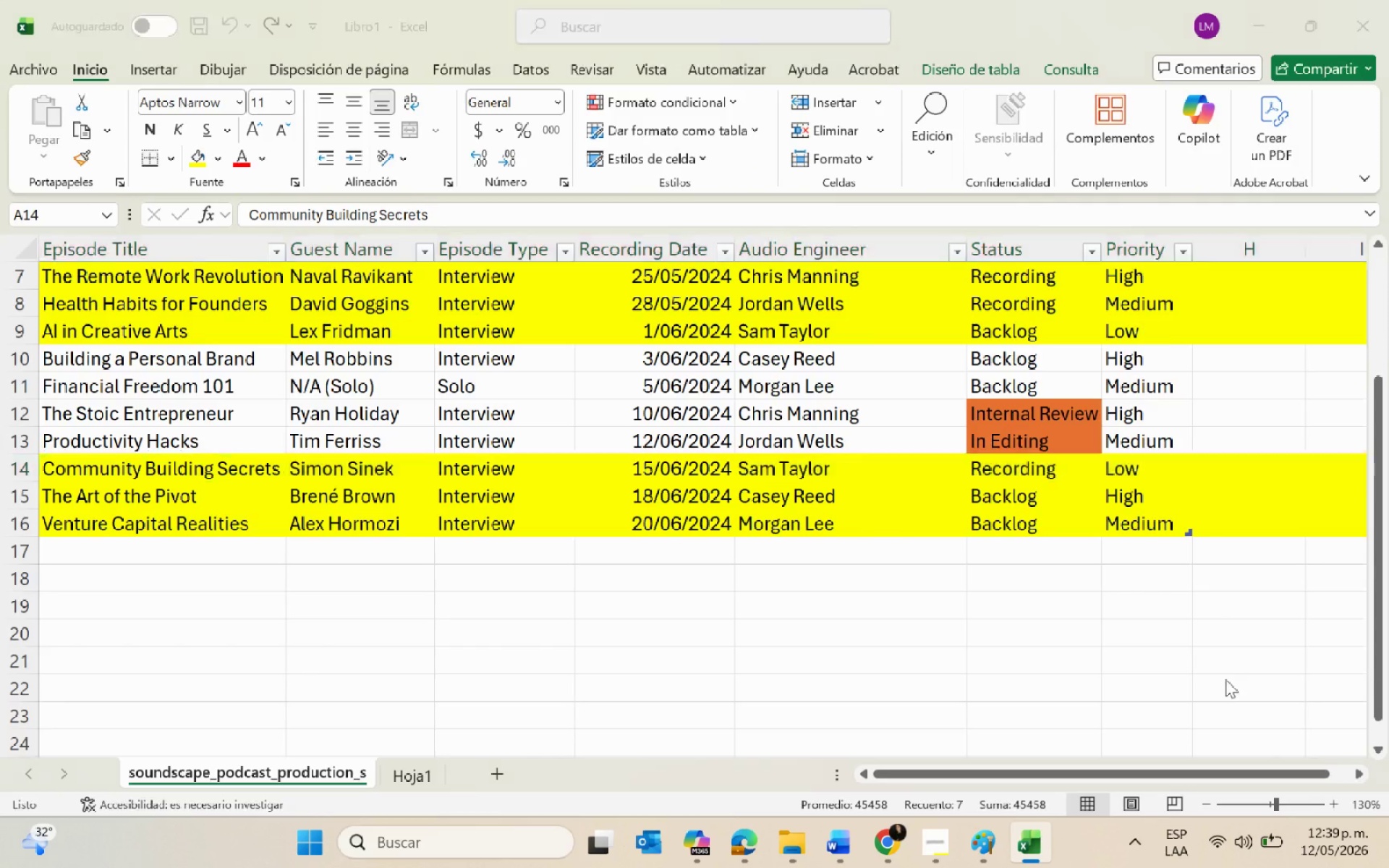 
key(Alt+Tab)
 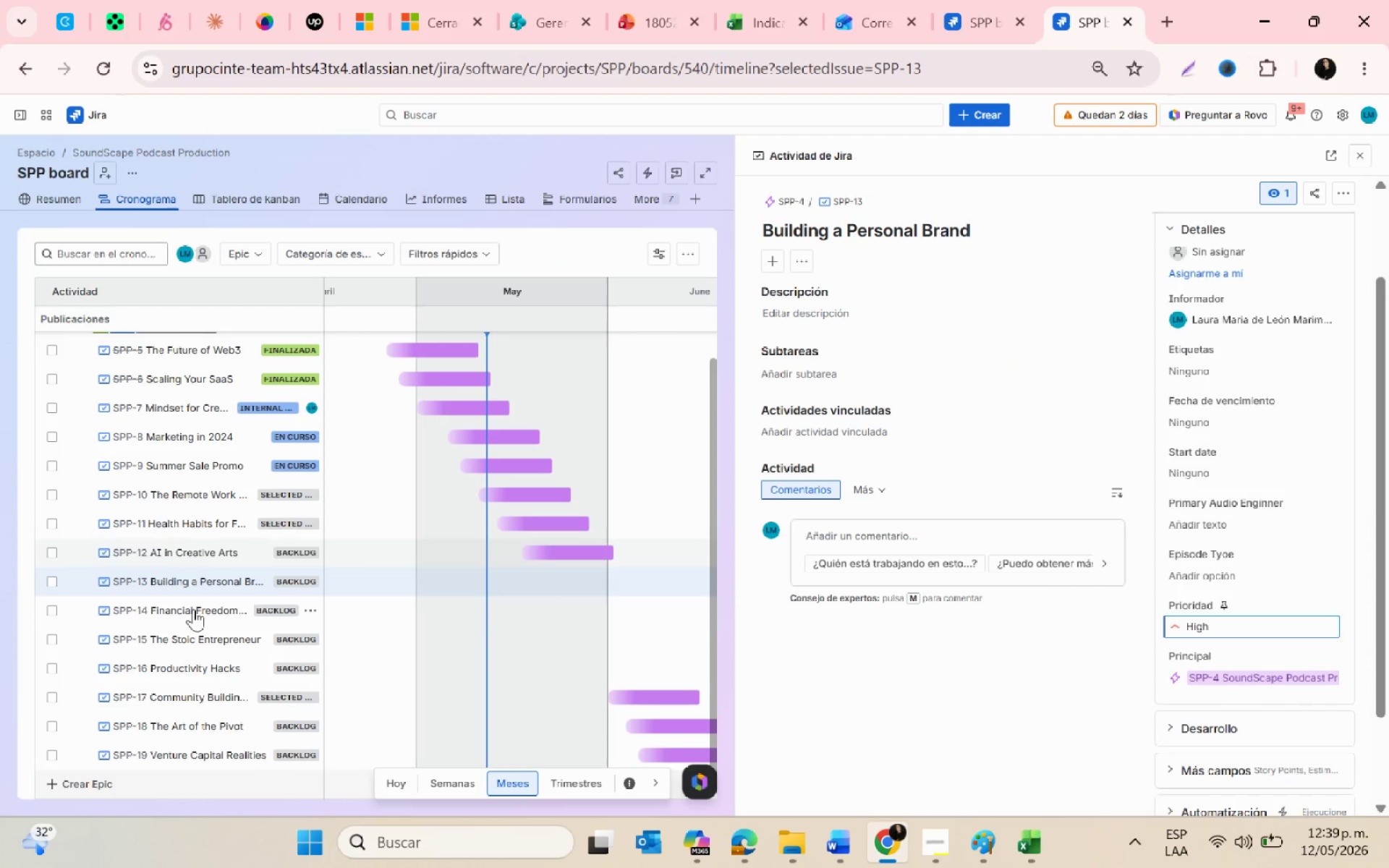 
left_click([184, 609])
 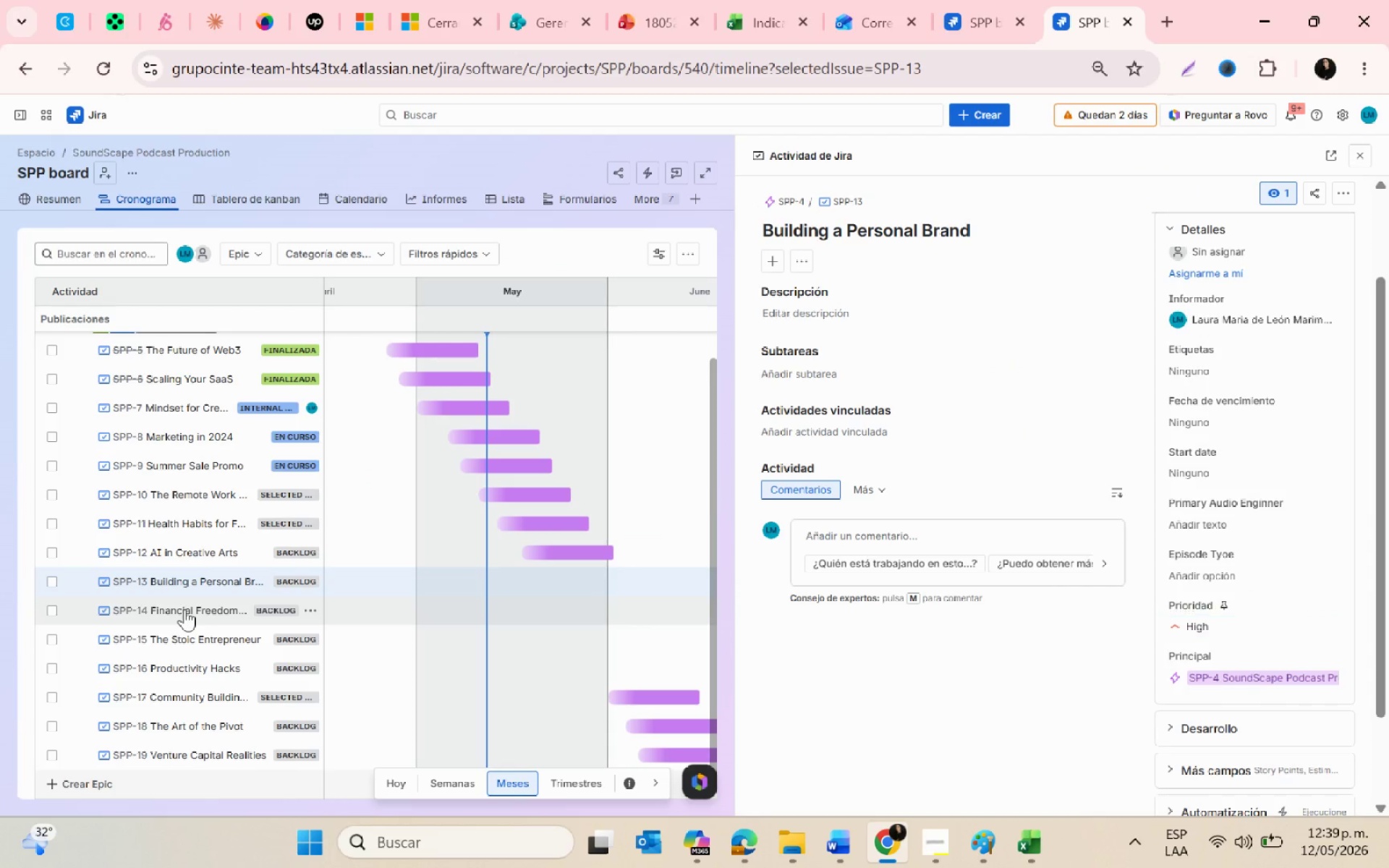 
key(Alt+AltLeft)
 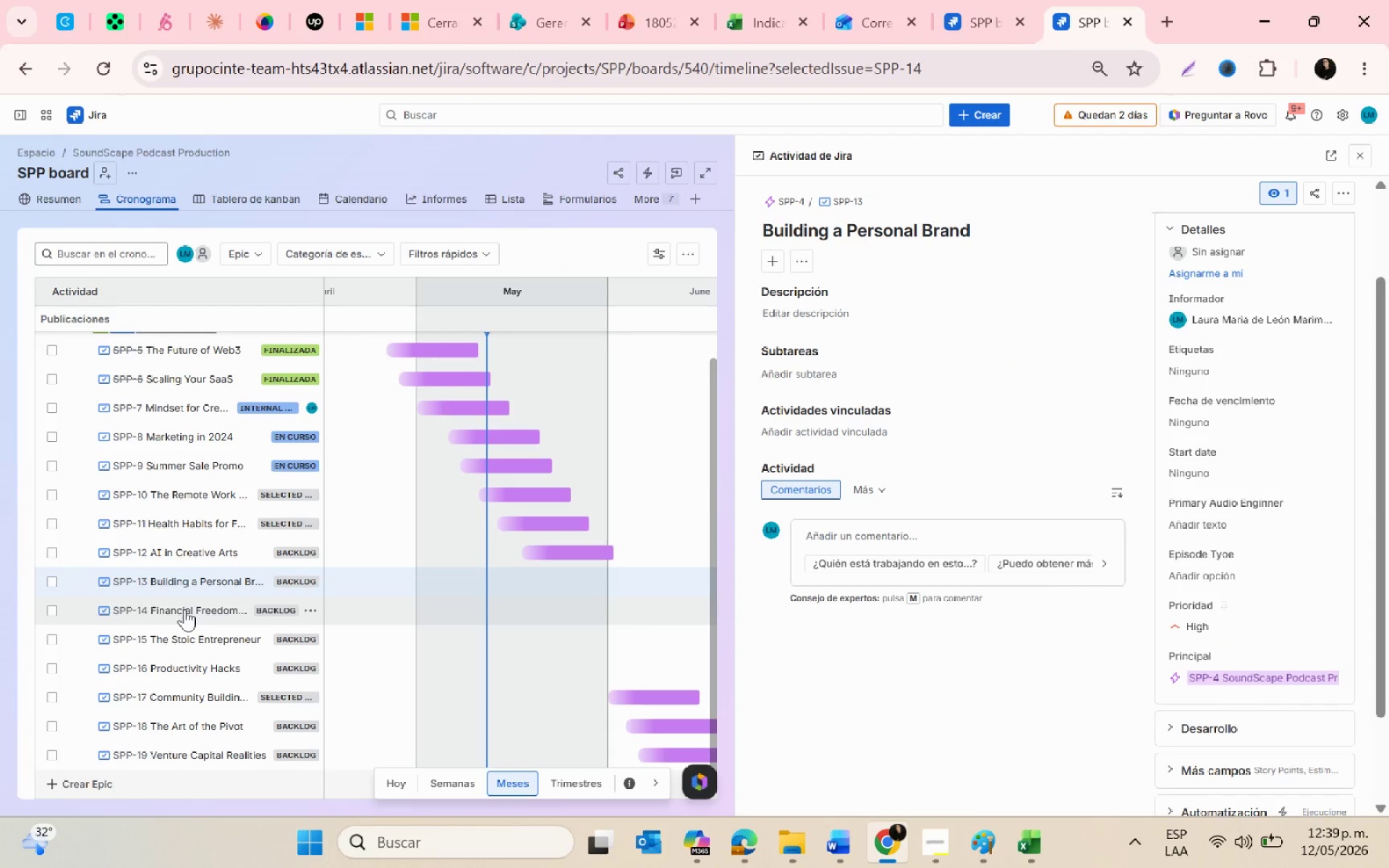 
key(Alt+Tab)
 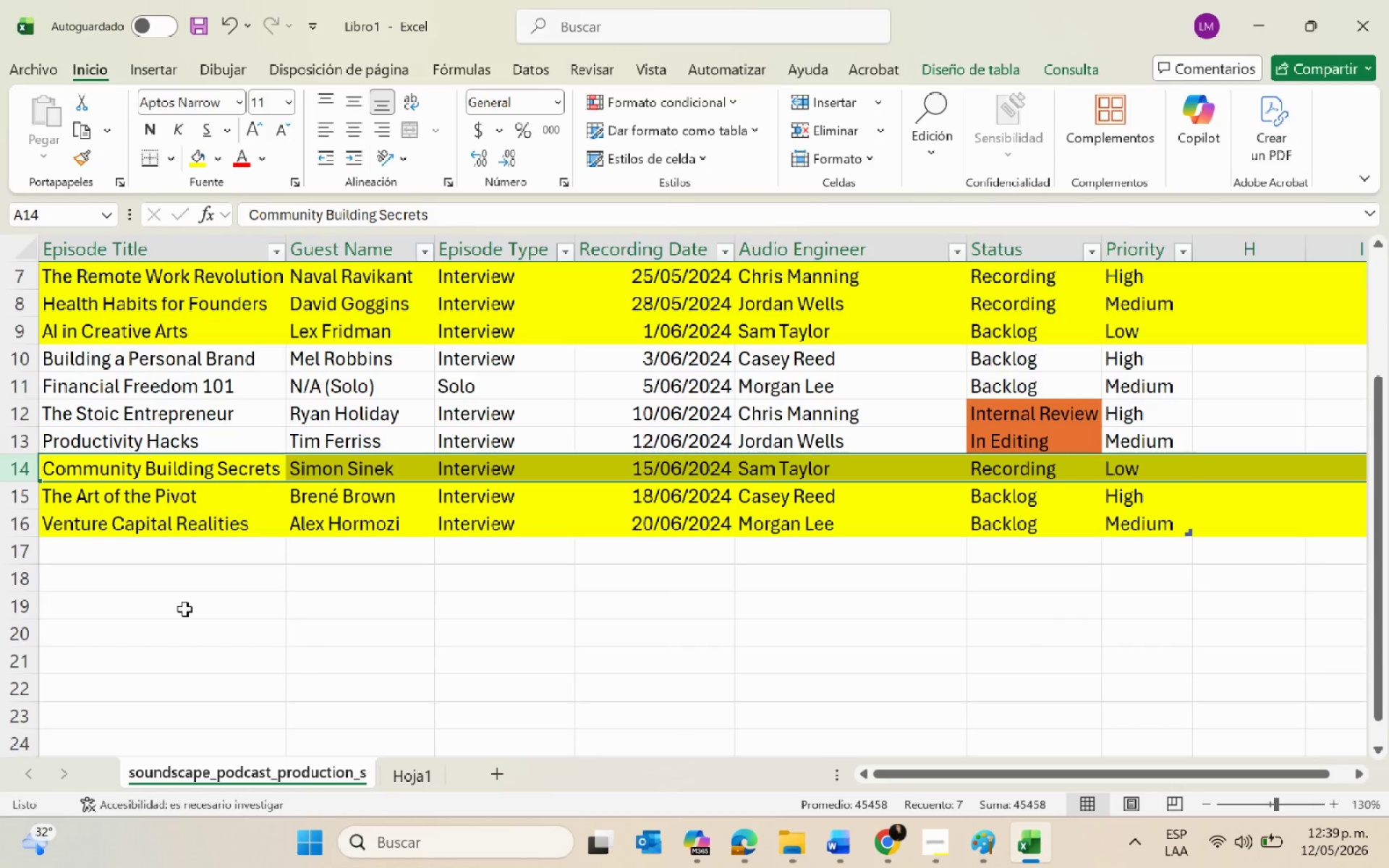 
key(Alt+AltLeft)
 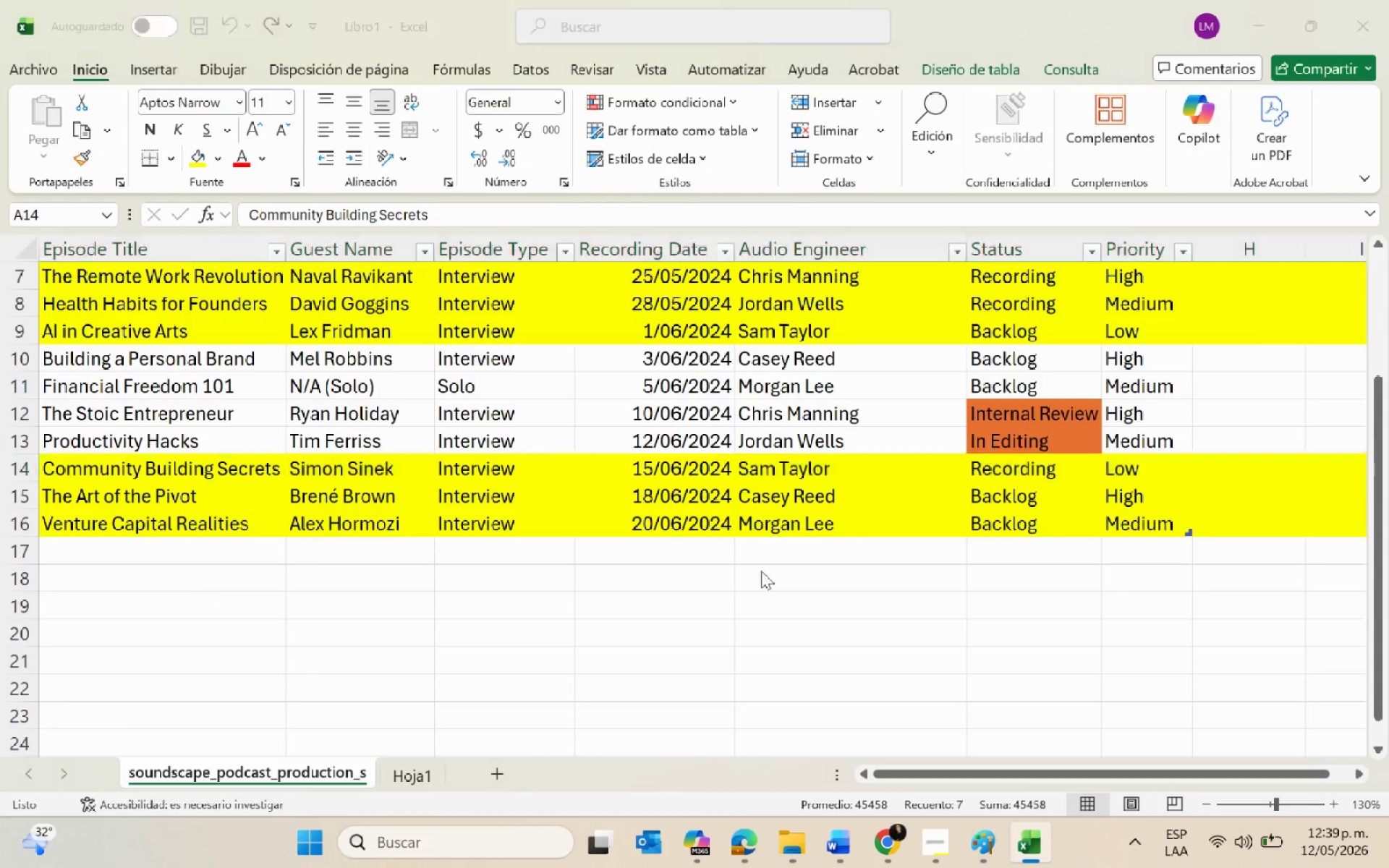 
key(Alt+Tab)
 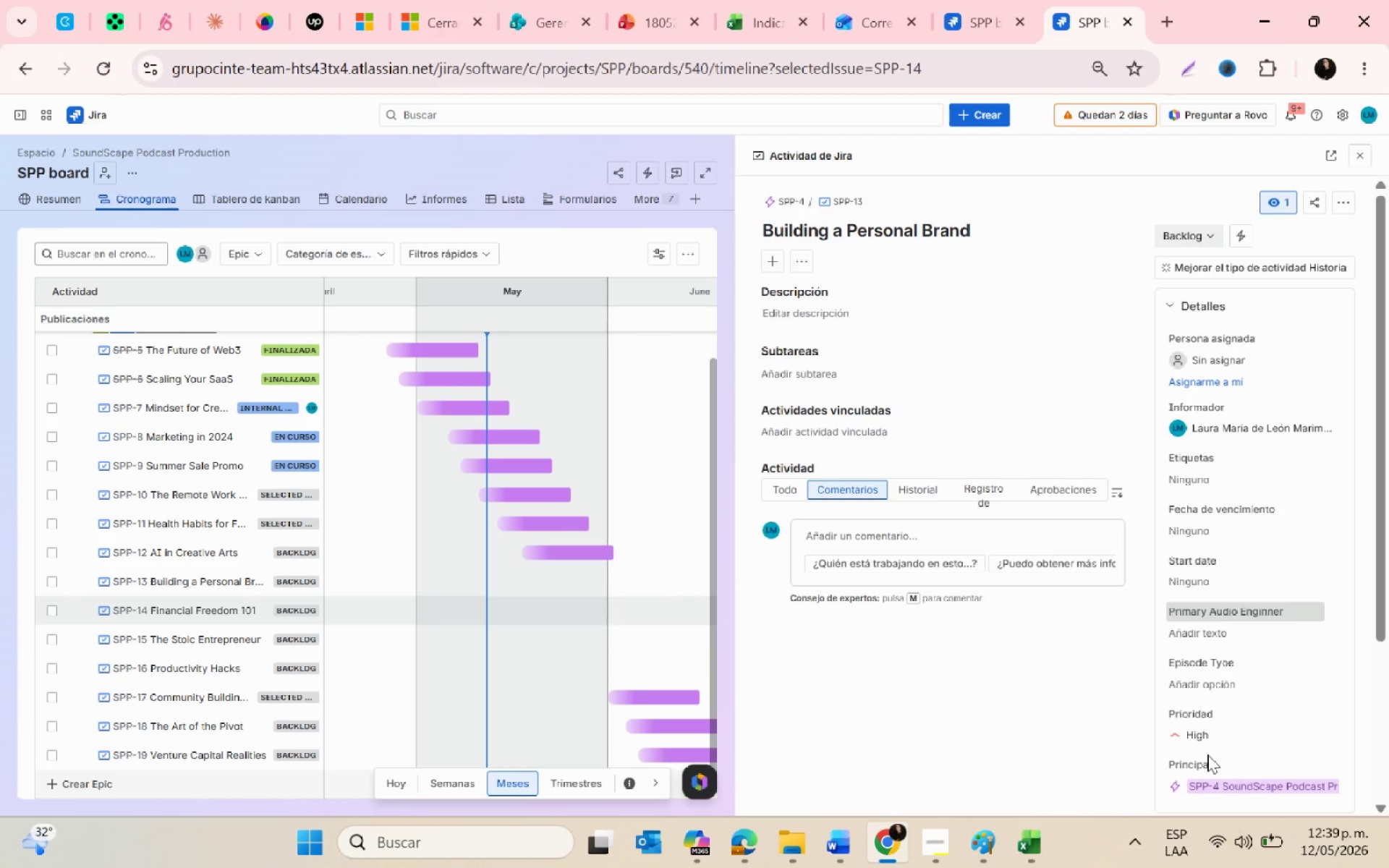 
left_click([1199, 728])
 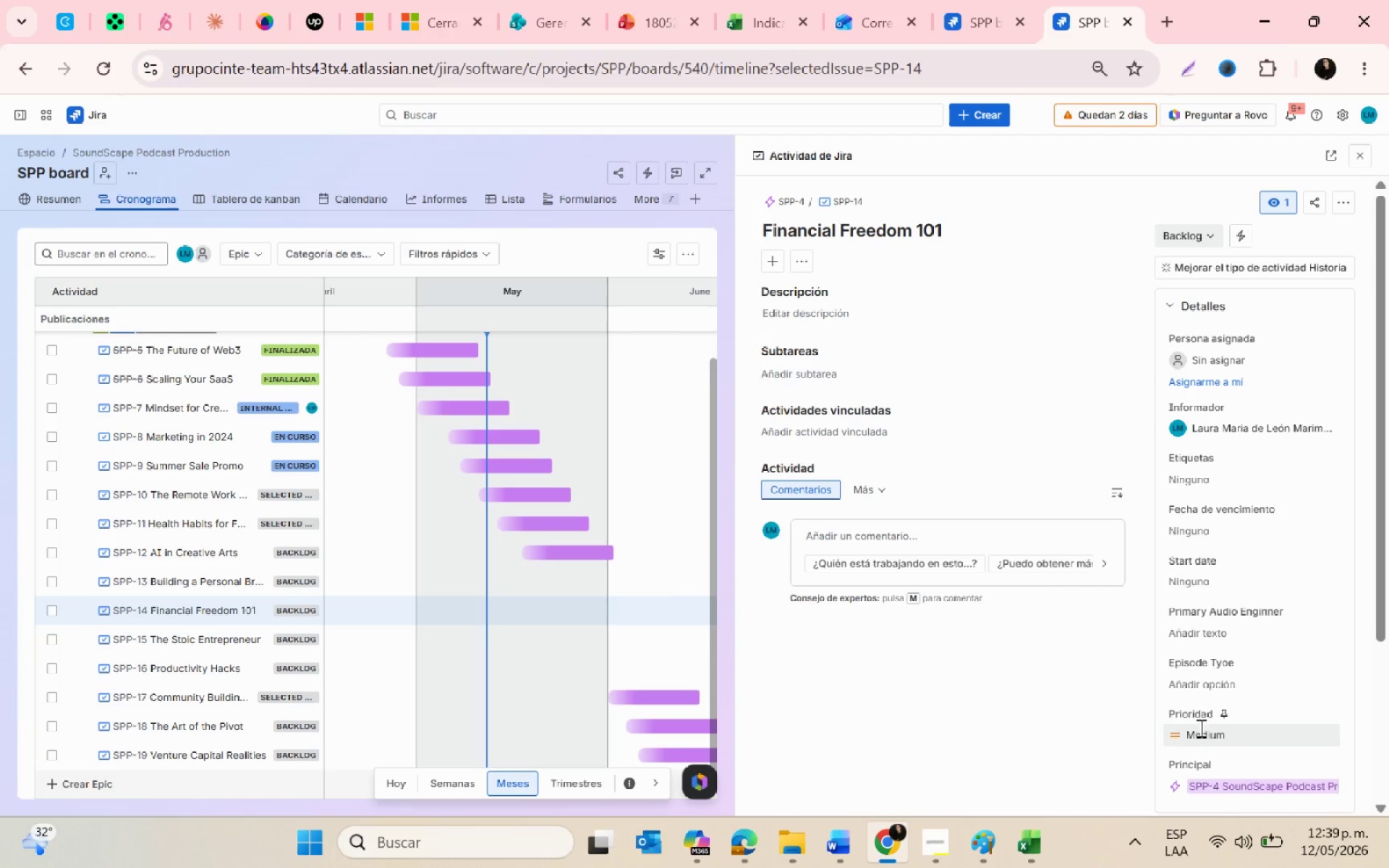 
left_click([1204, 740])
 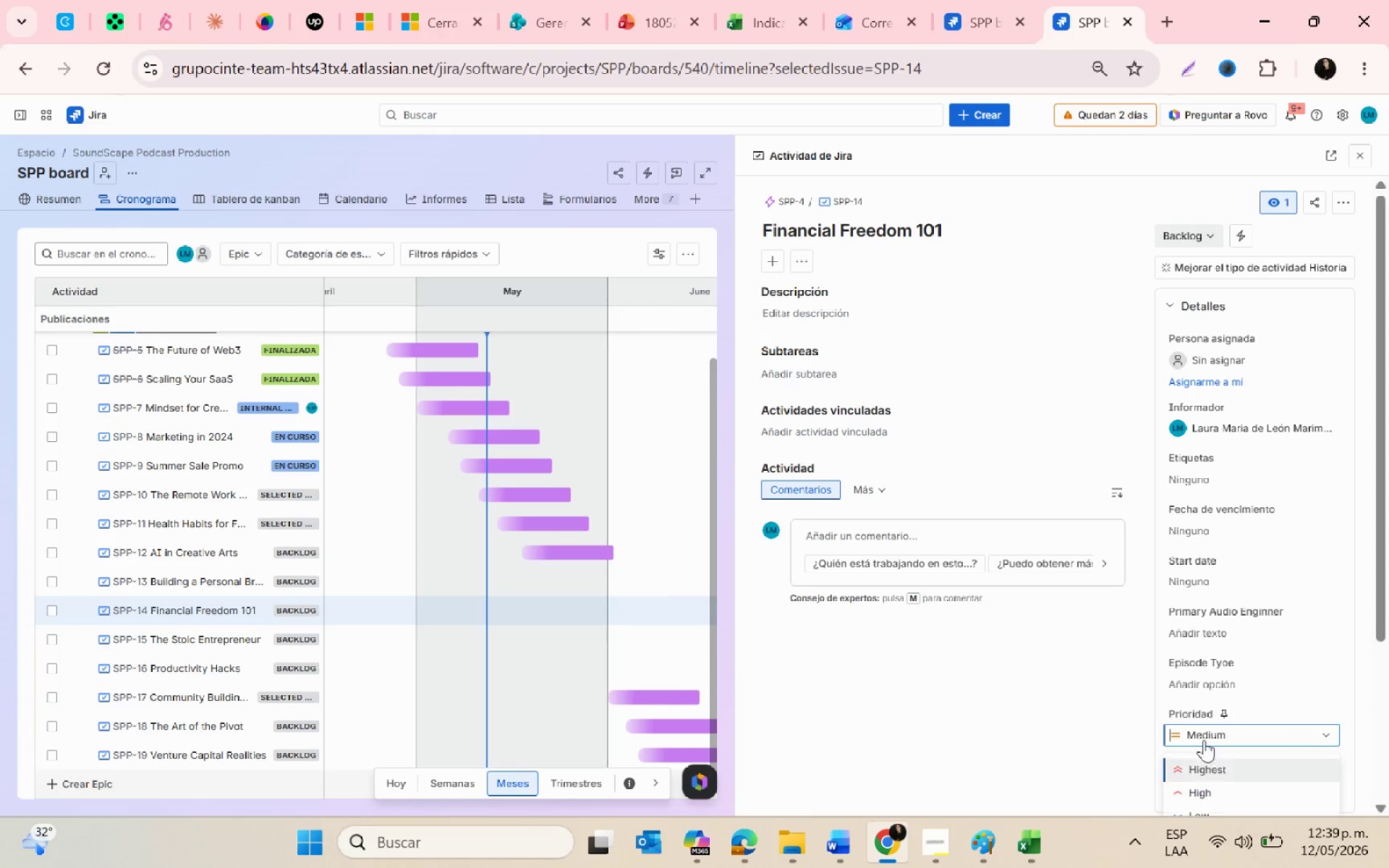 
left_click([914, 745])
 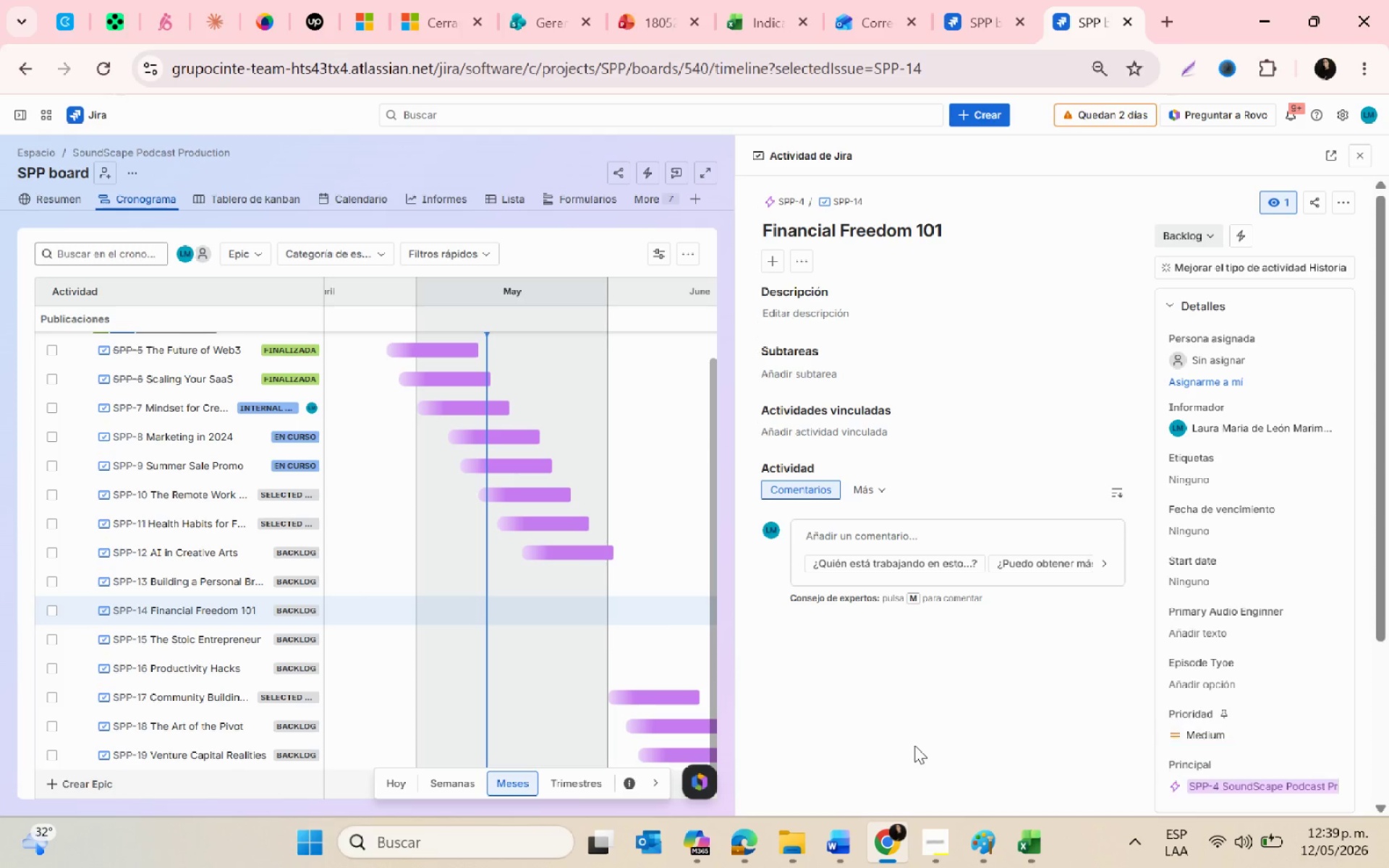 
key(Alt+AltLeft)
 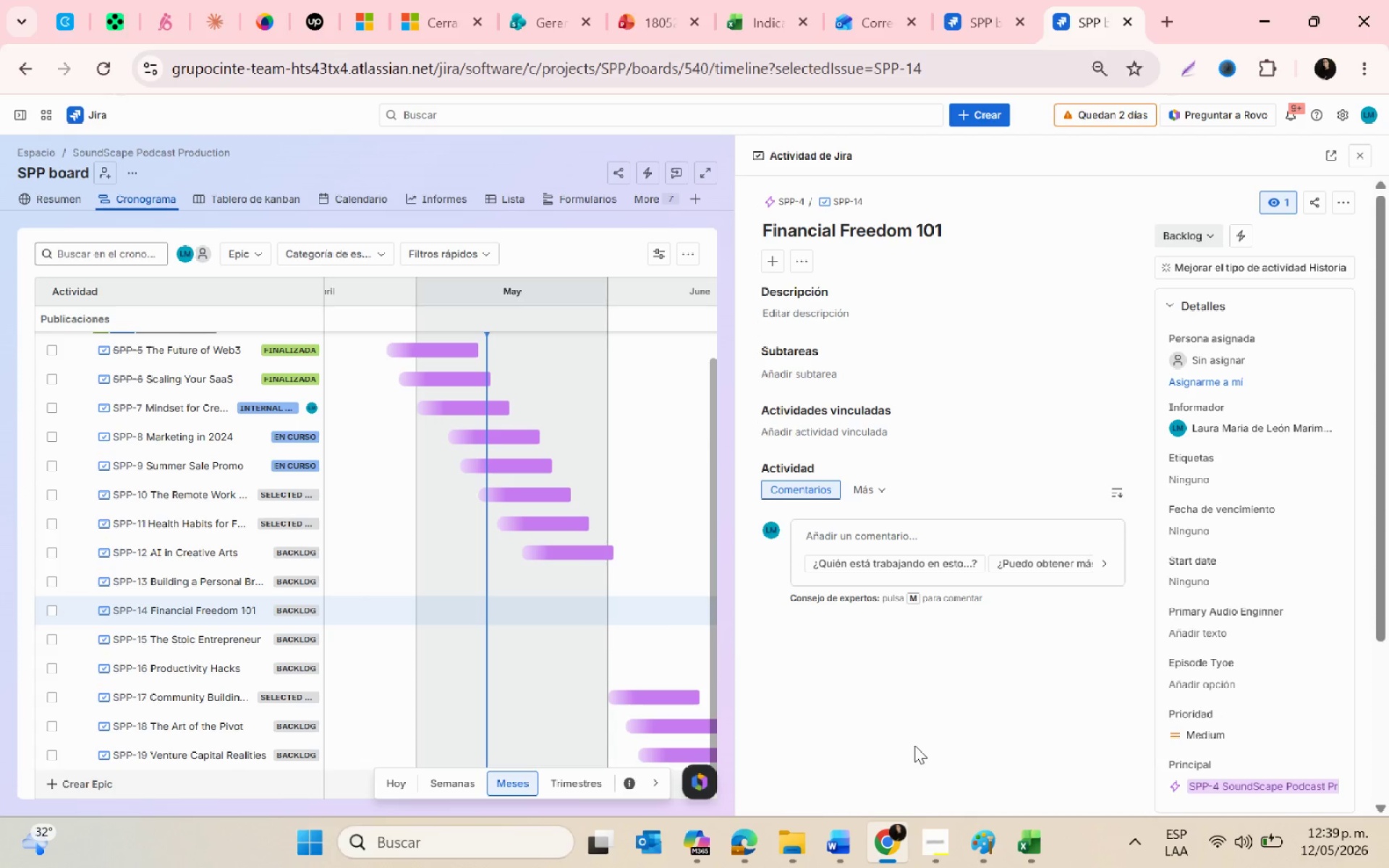 
key(Alt+Tab)
 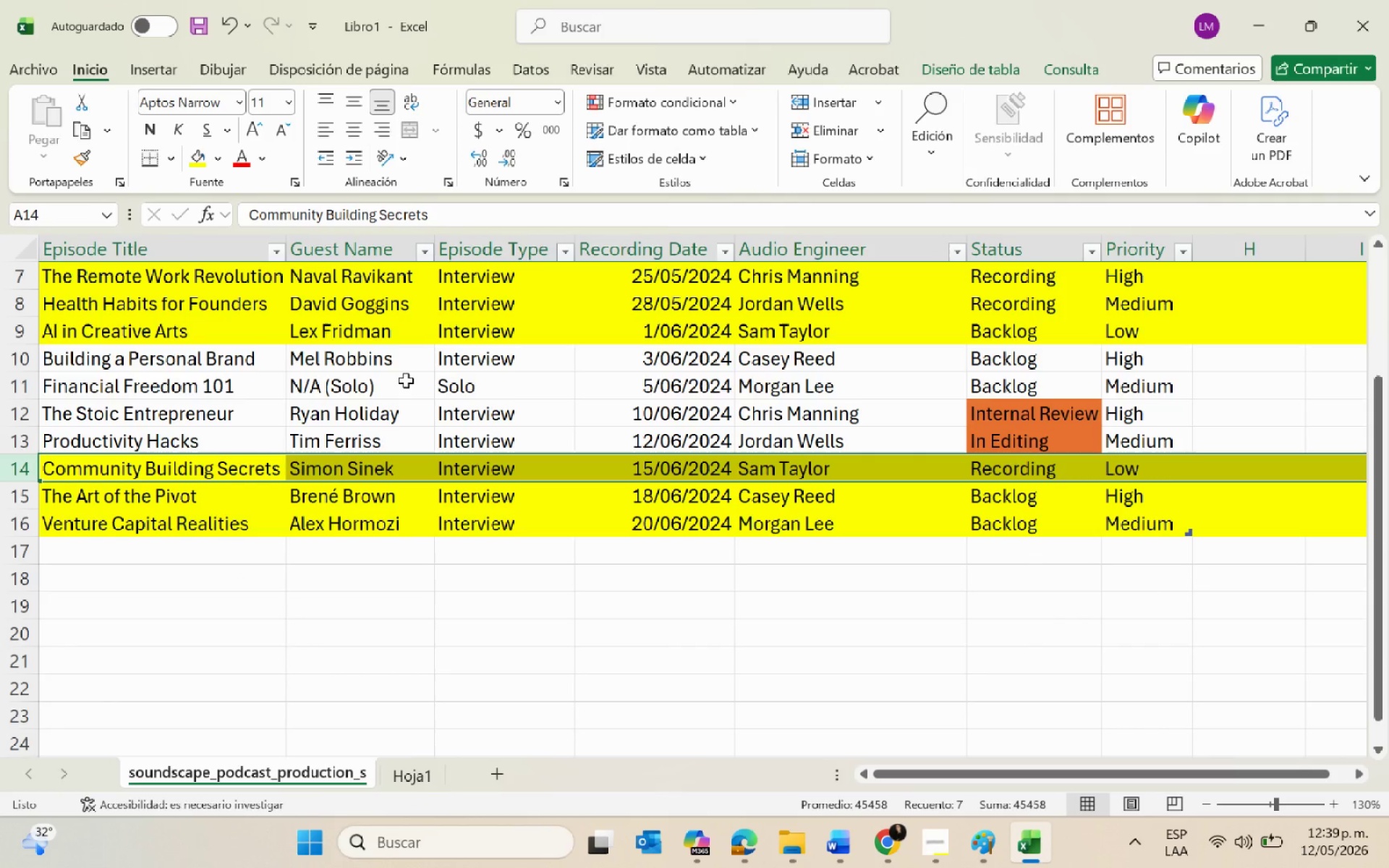 
wait(5.47)
 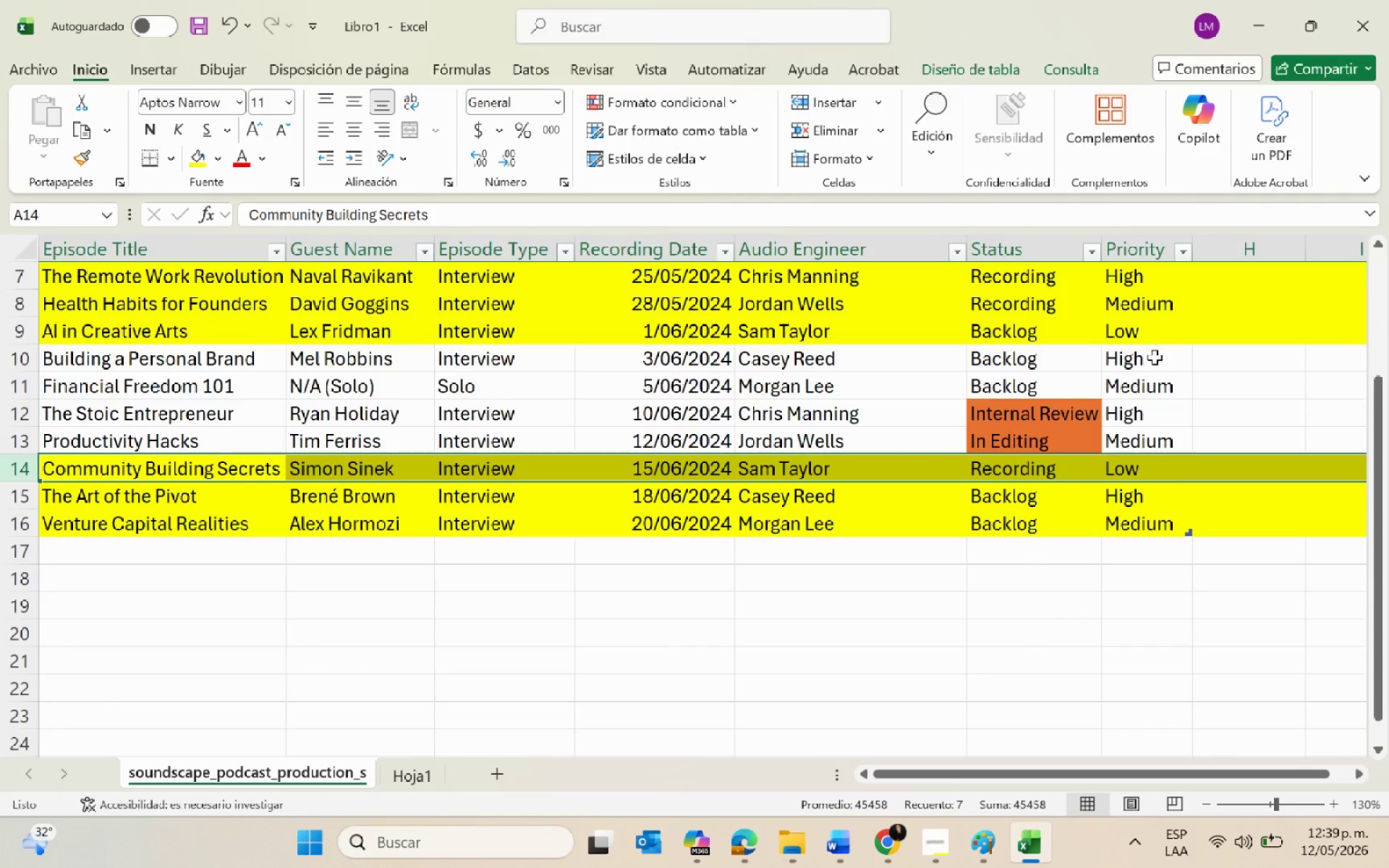 
left_click([333, 357])
 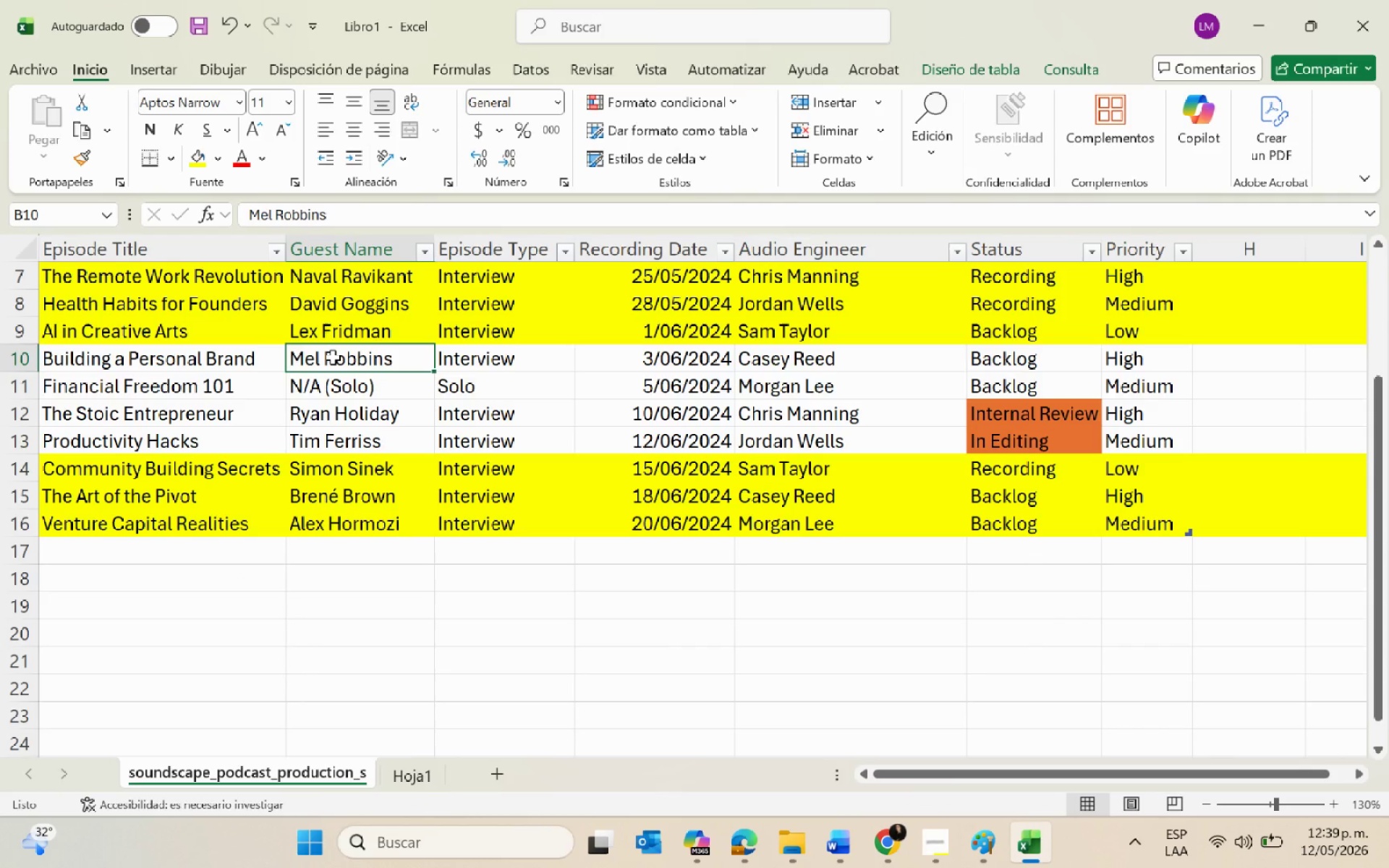 
key(Control+C)
 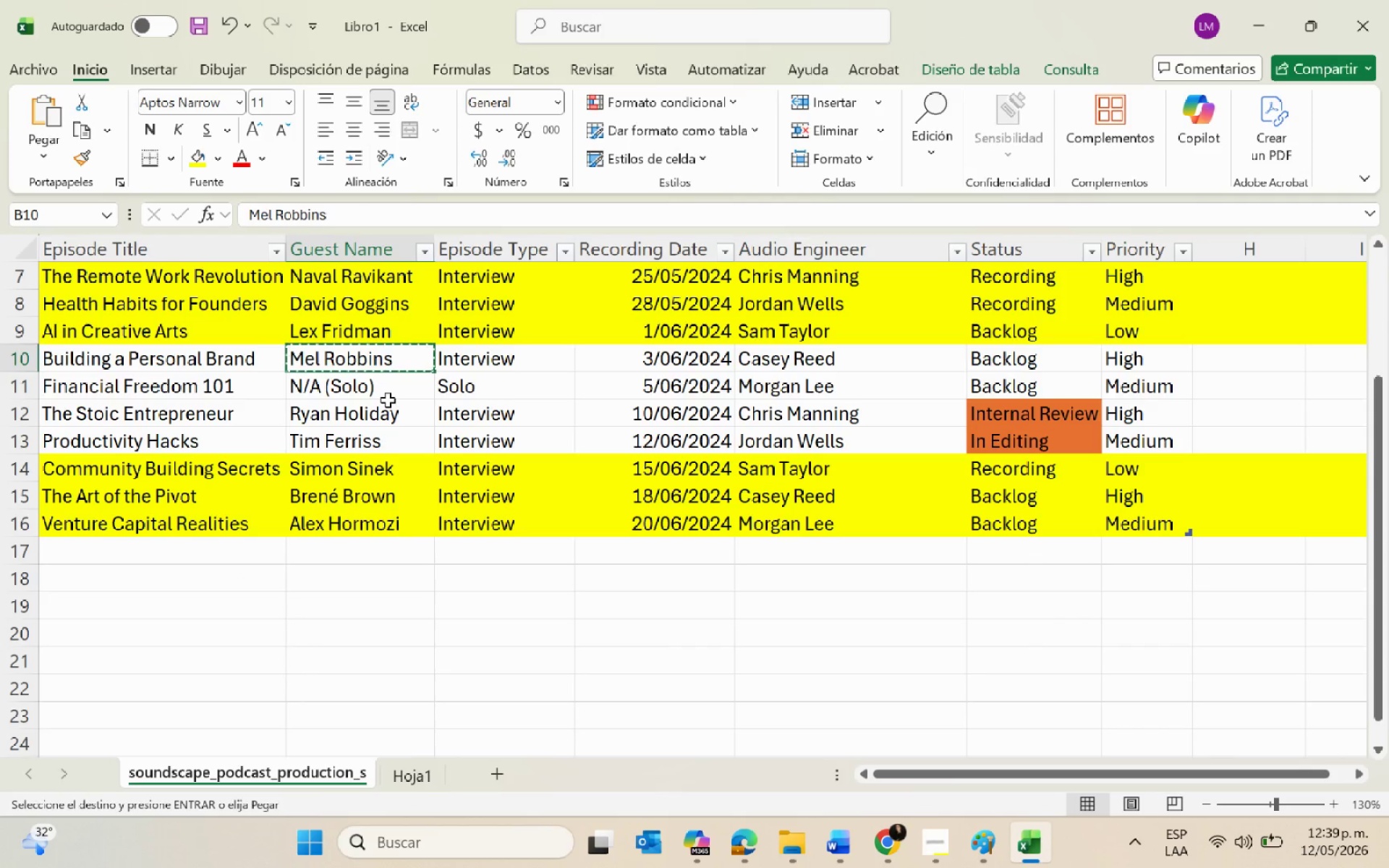 
key(Alt+AltLeft)
 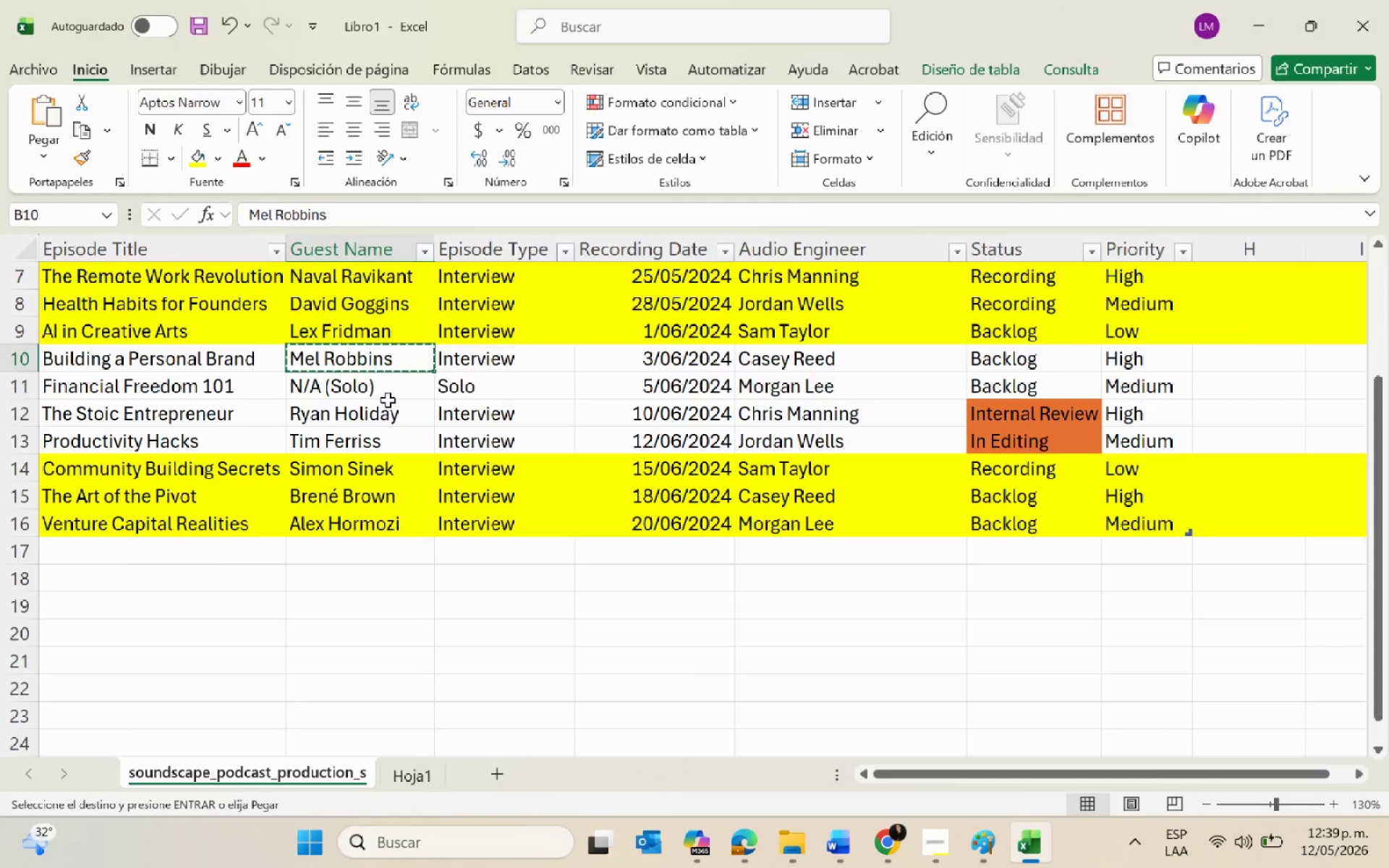 
key(Alt+Tab)
 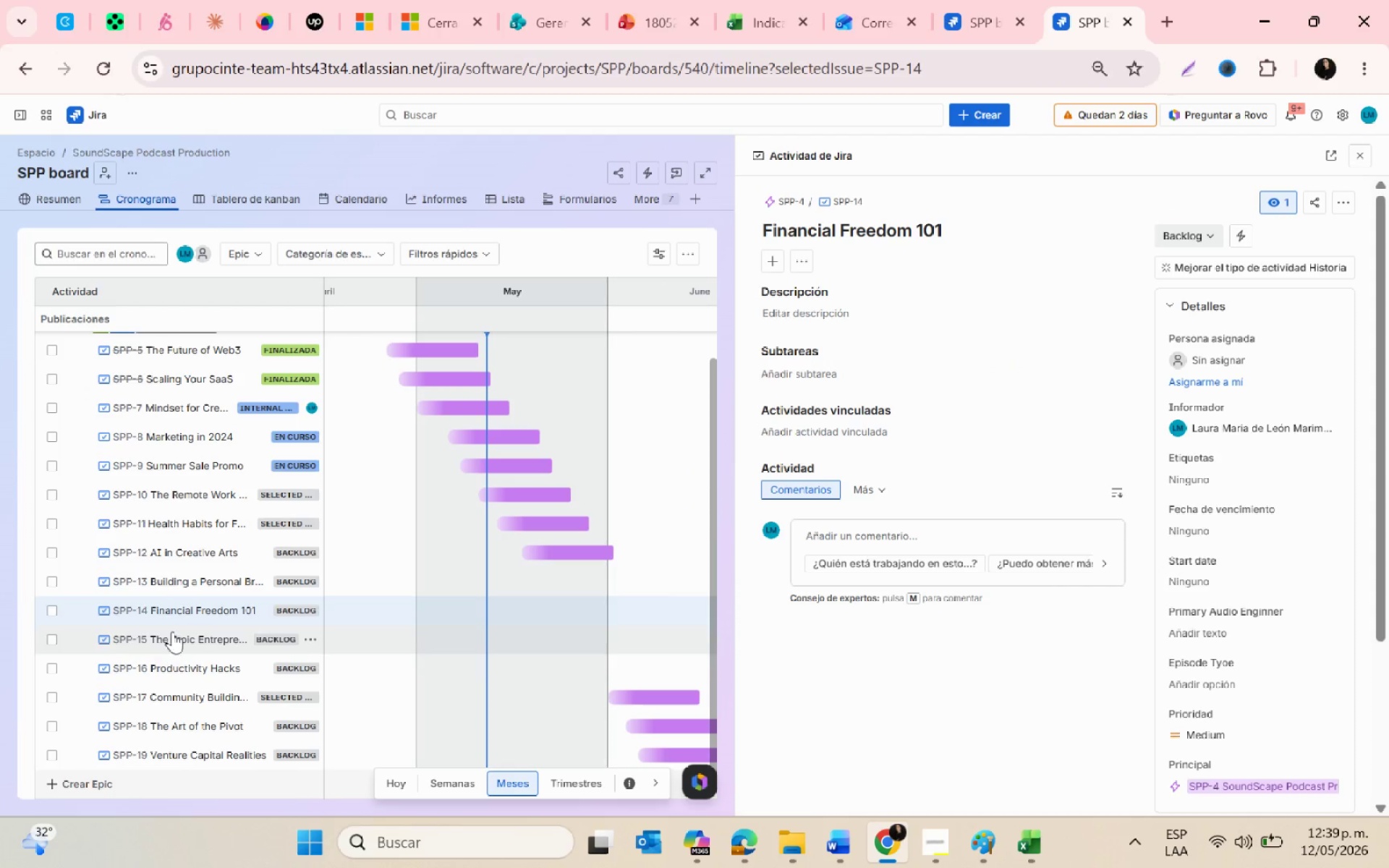 
left_click([174, 579])
 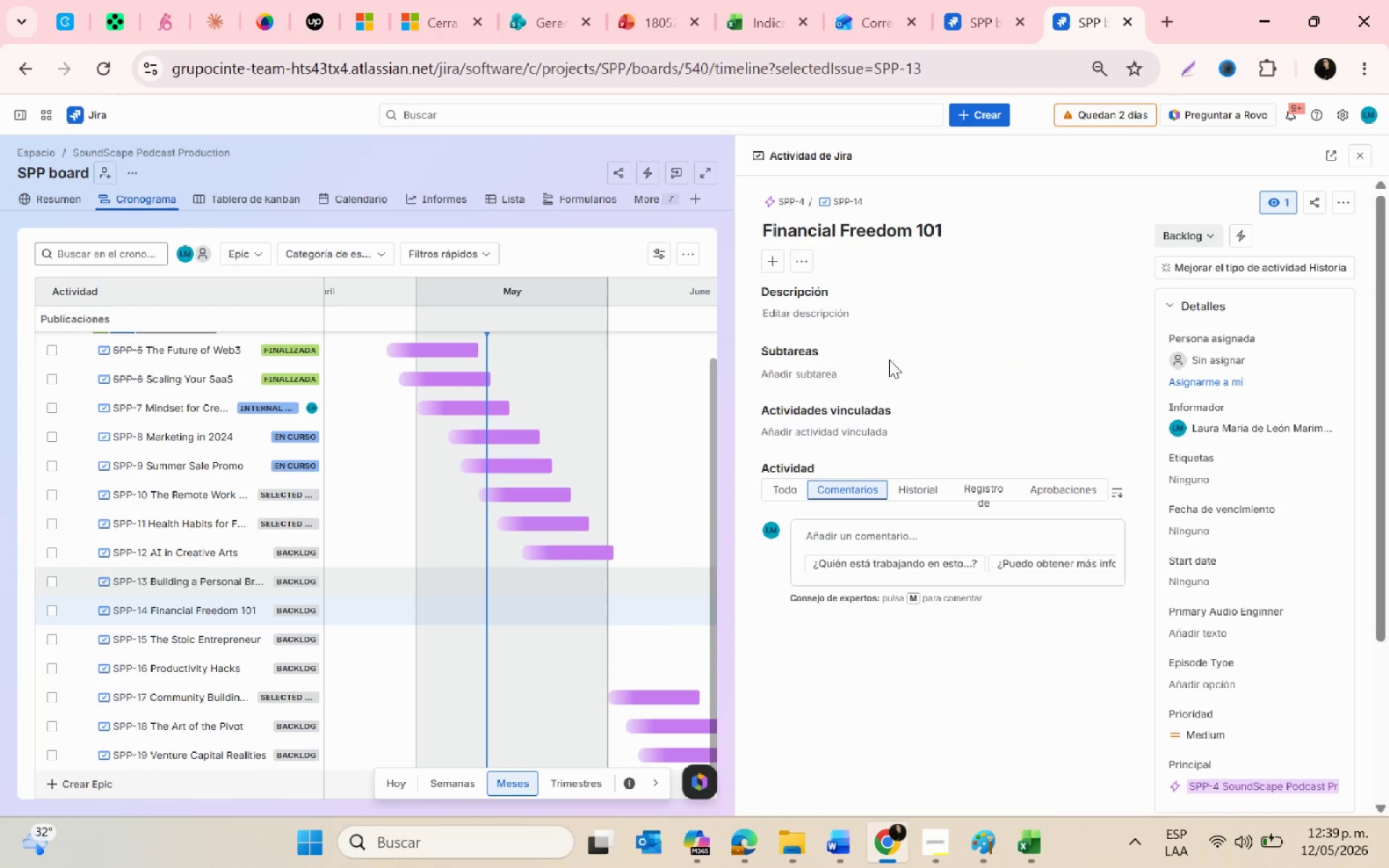 
left_click([784, 317])
 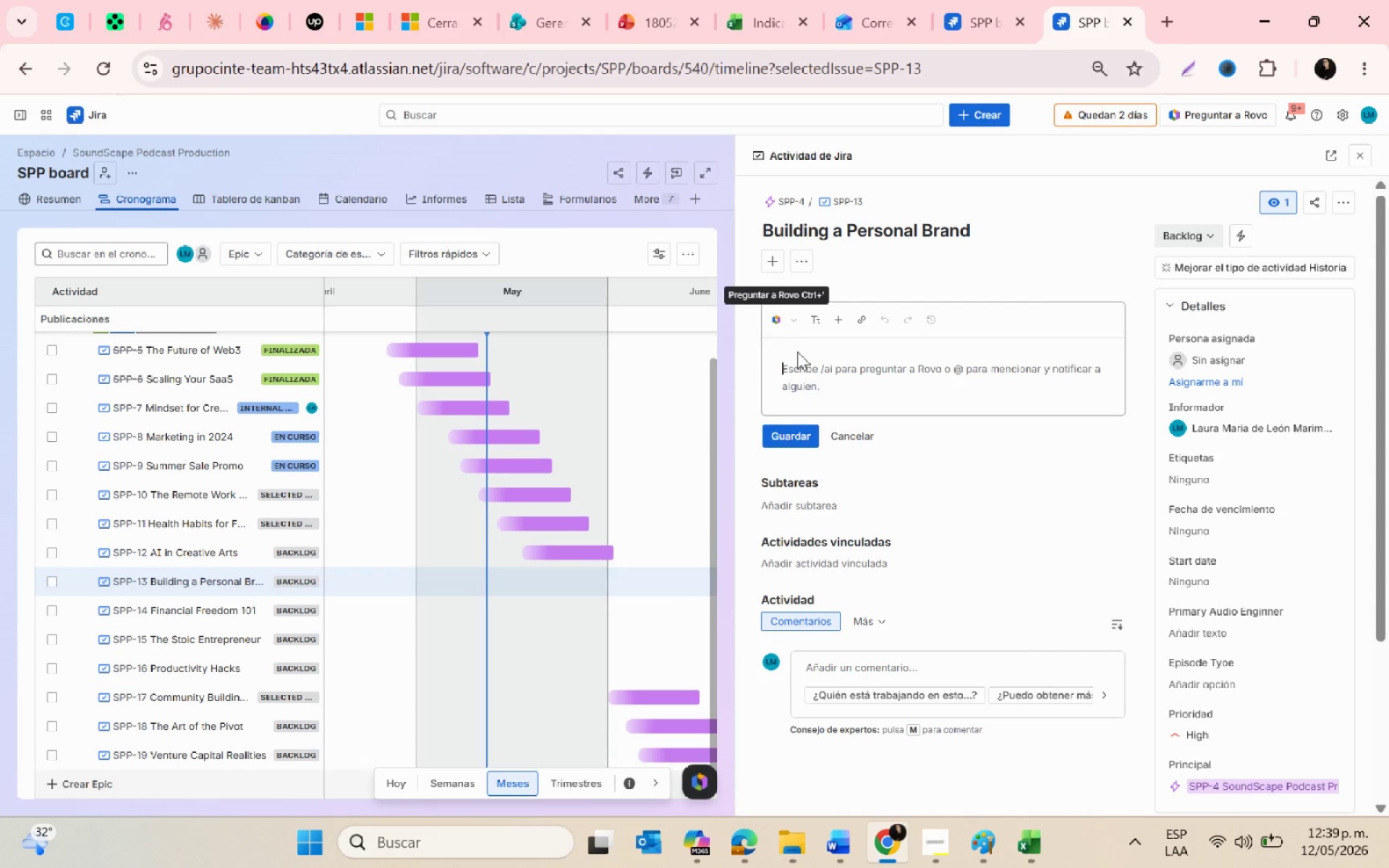 
type(Guest name >)
 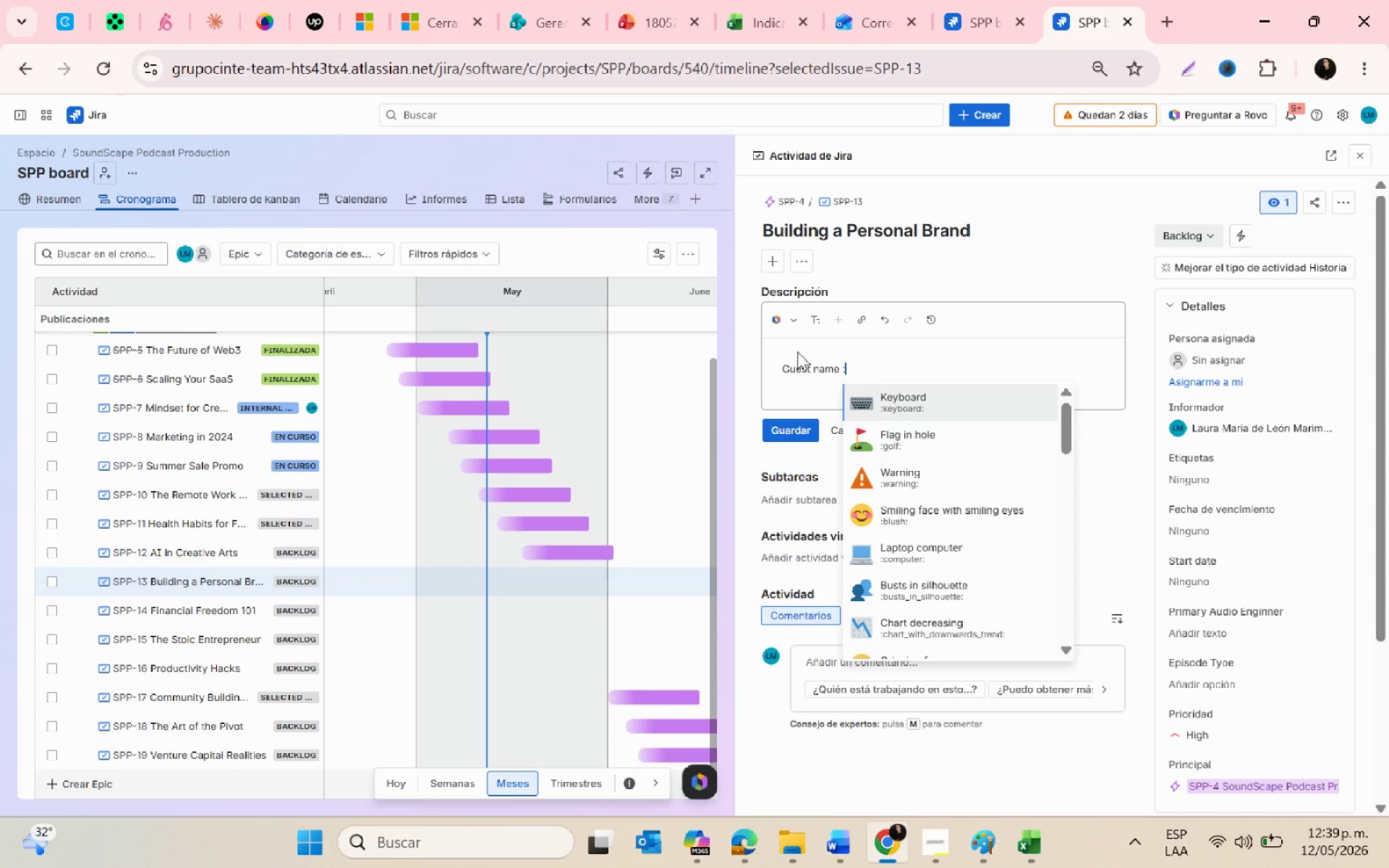 
key(Enter)
 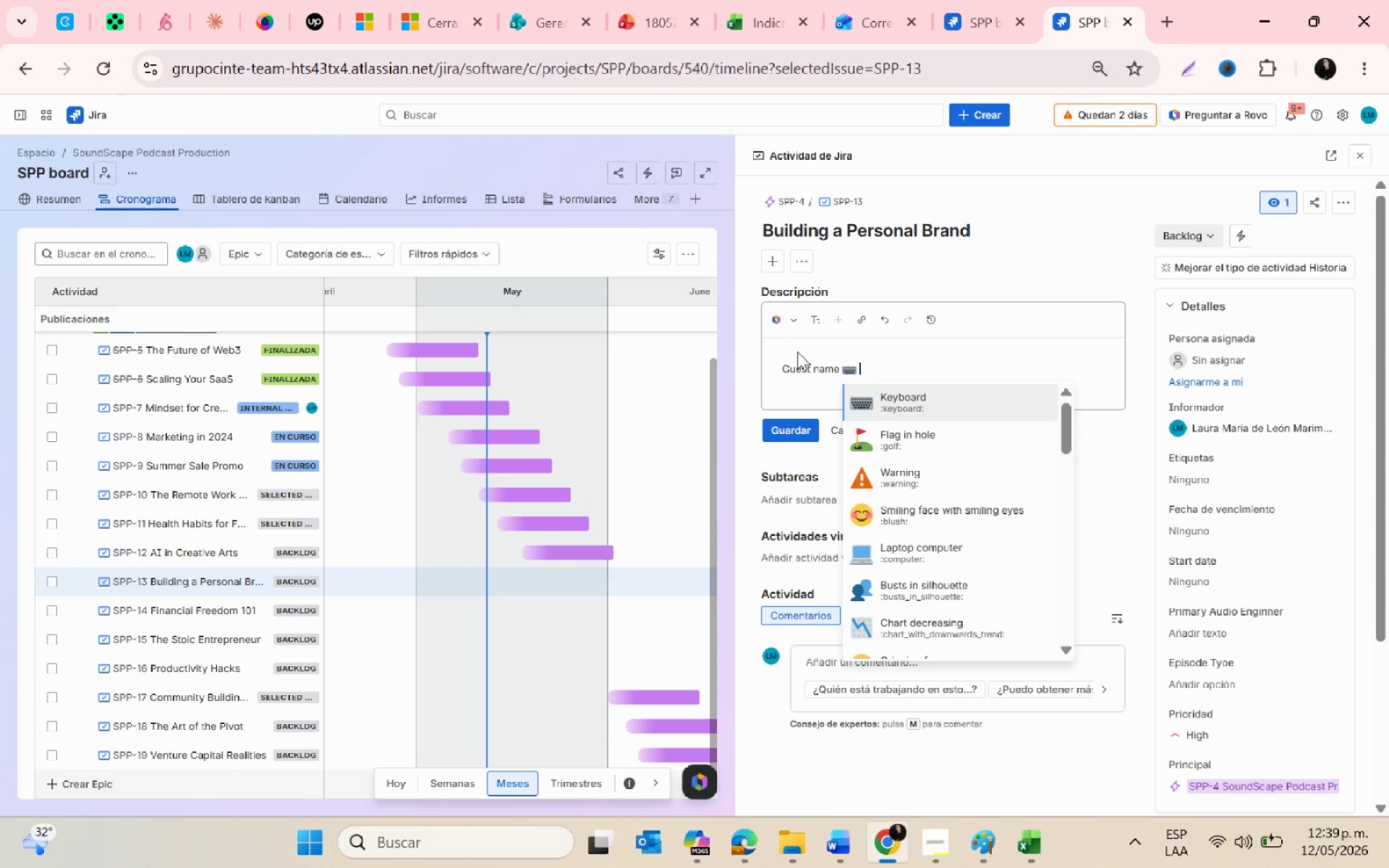 
key(Control+ControlLeft)
 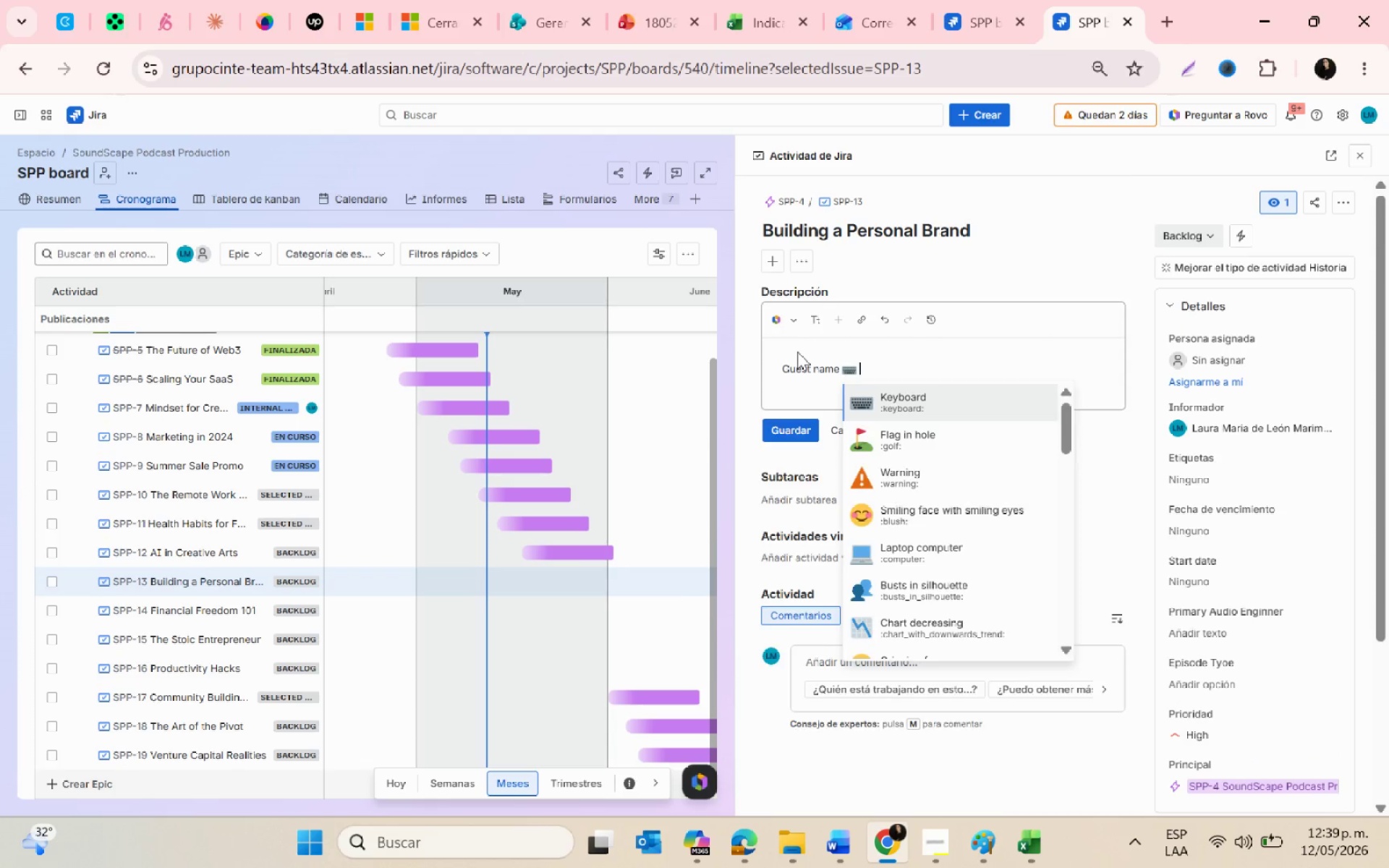 
key(Control+V)
 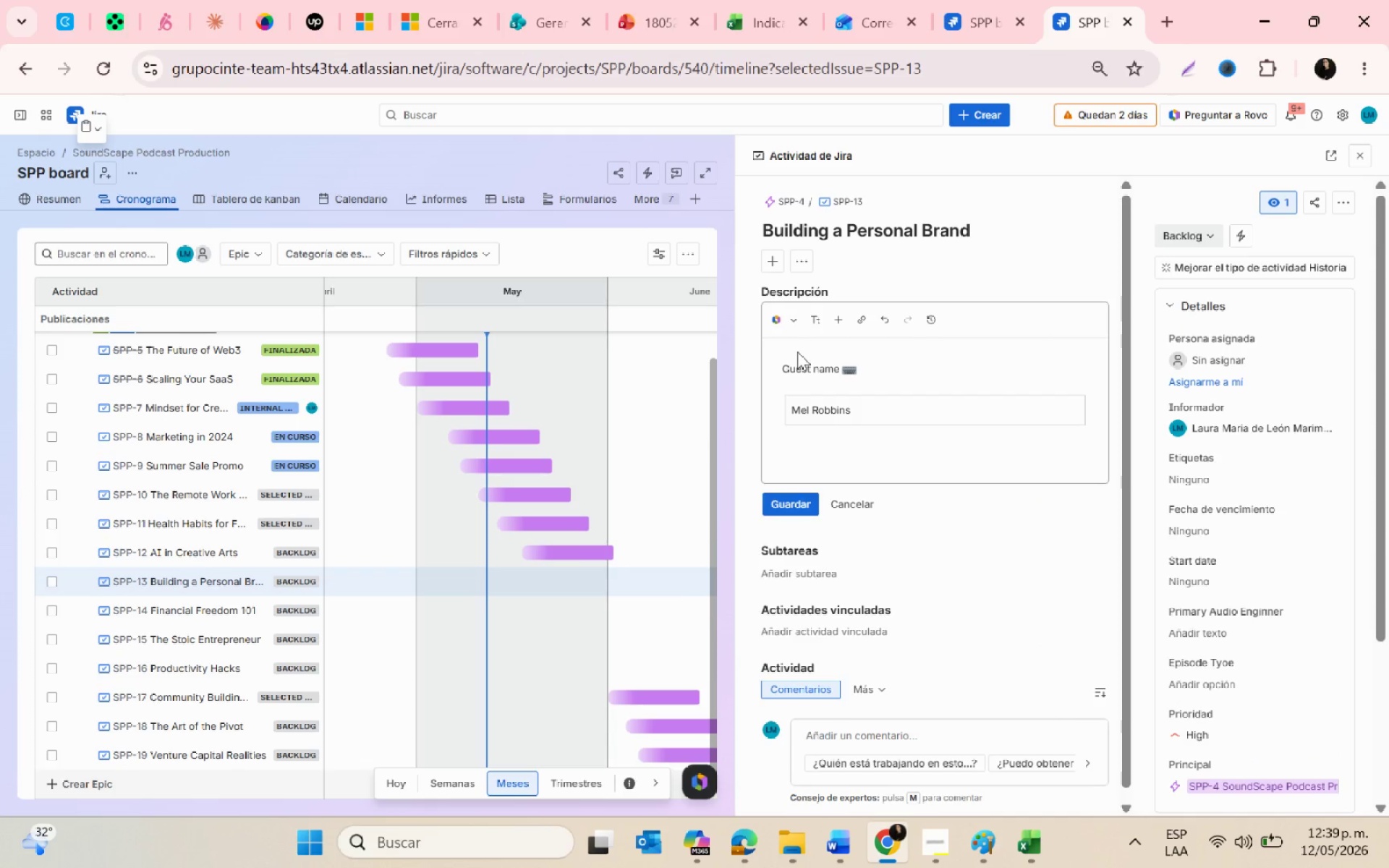 
key(Alt+AltLeft)
 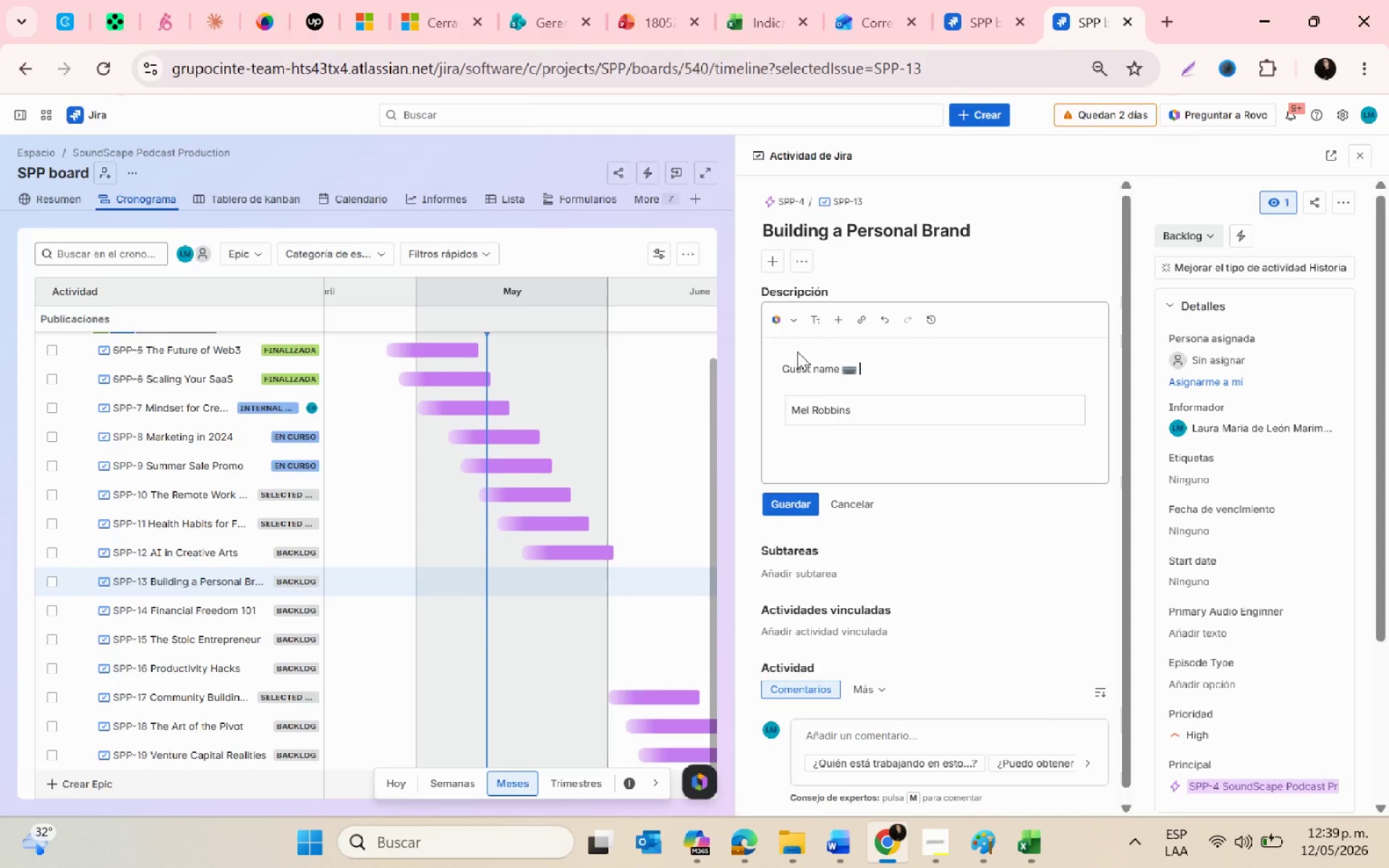 
key(Alt+Tab)
 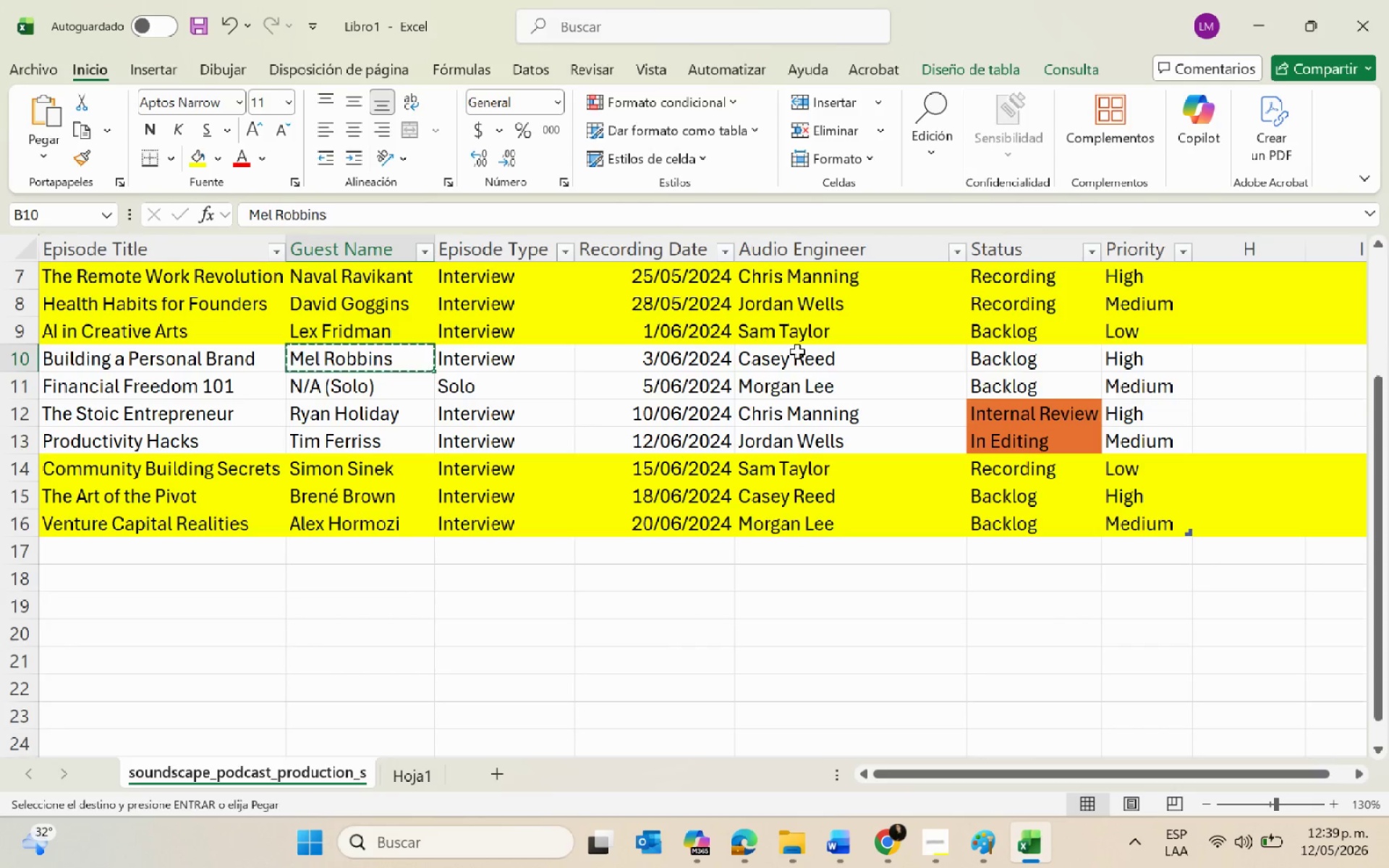 
key(Alt+AltLeft)
 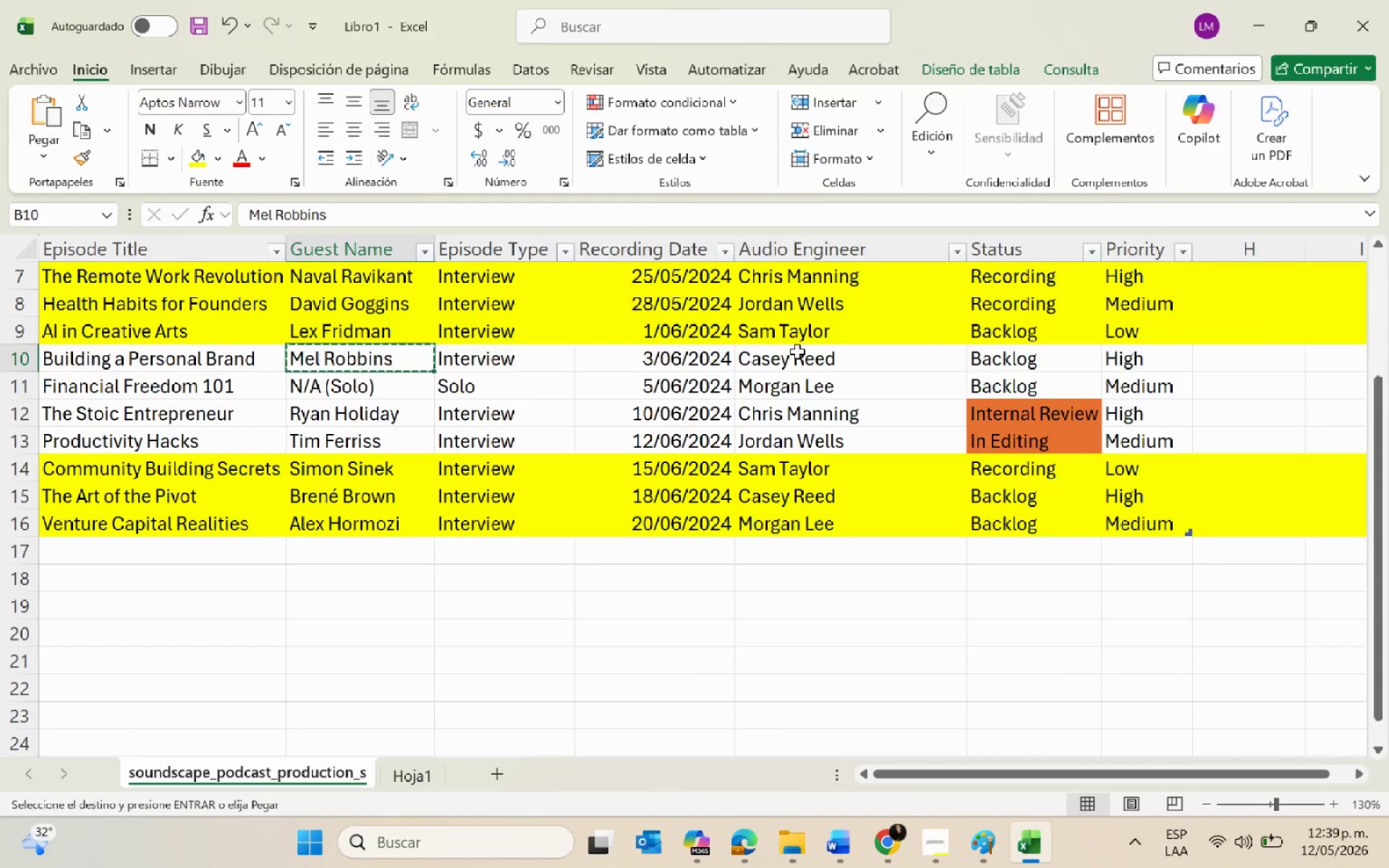 
key(Alt+Tab)
 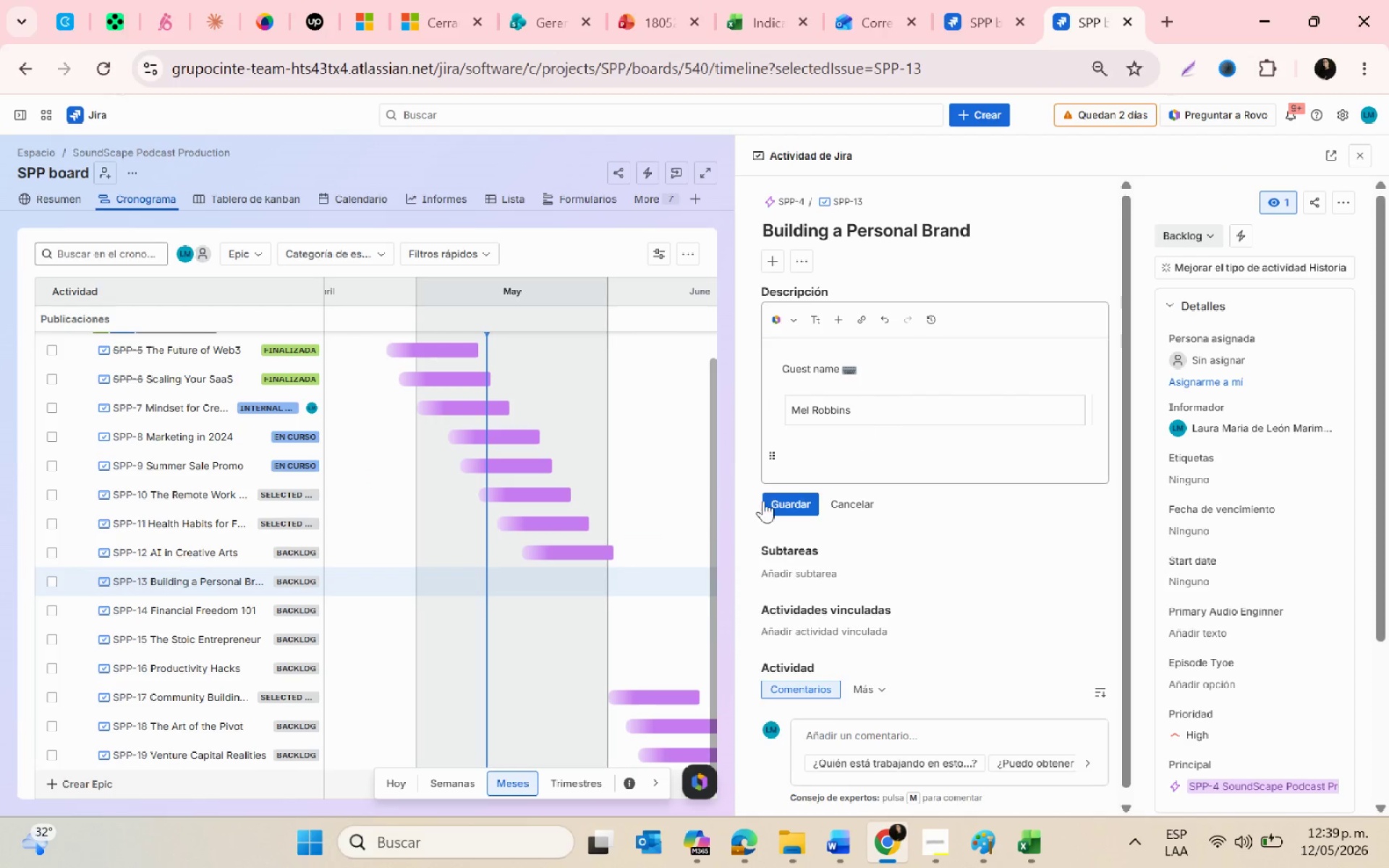 
left_click([777, 500])
 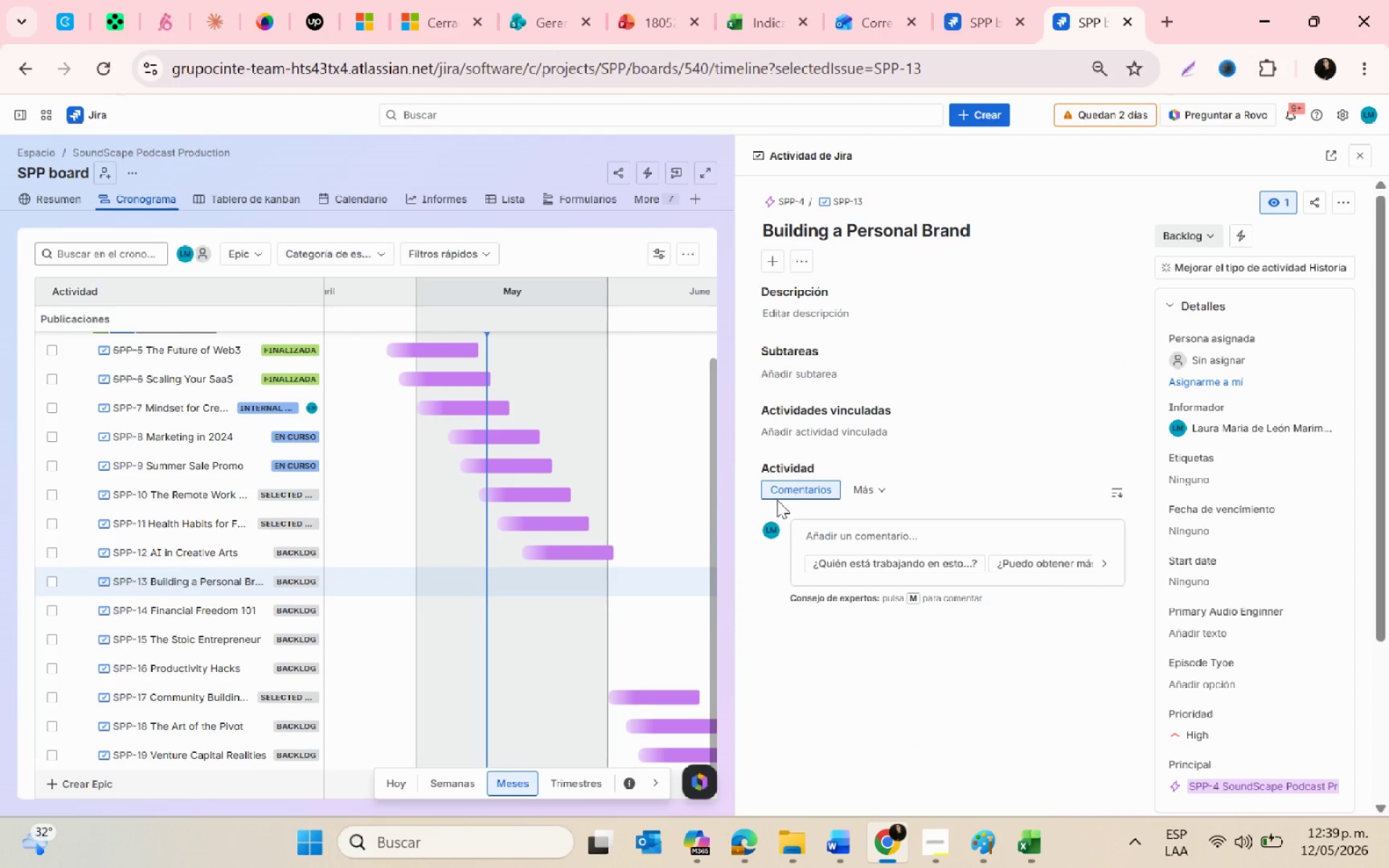 
key(Alt+AltLeft)
 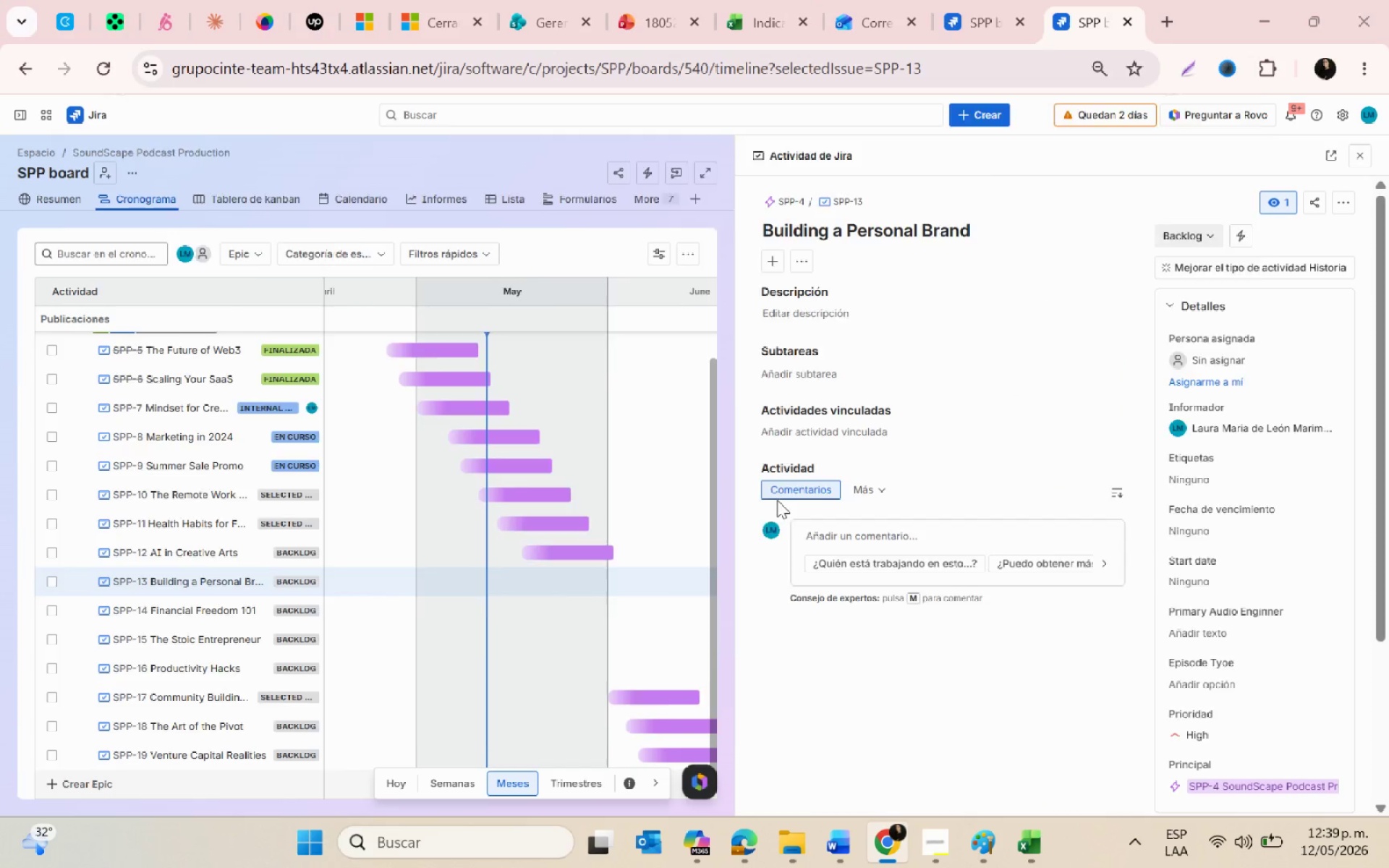 
key(Alt+Tab)
 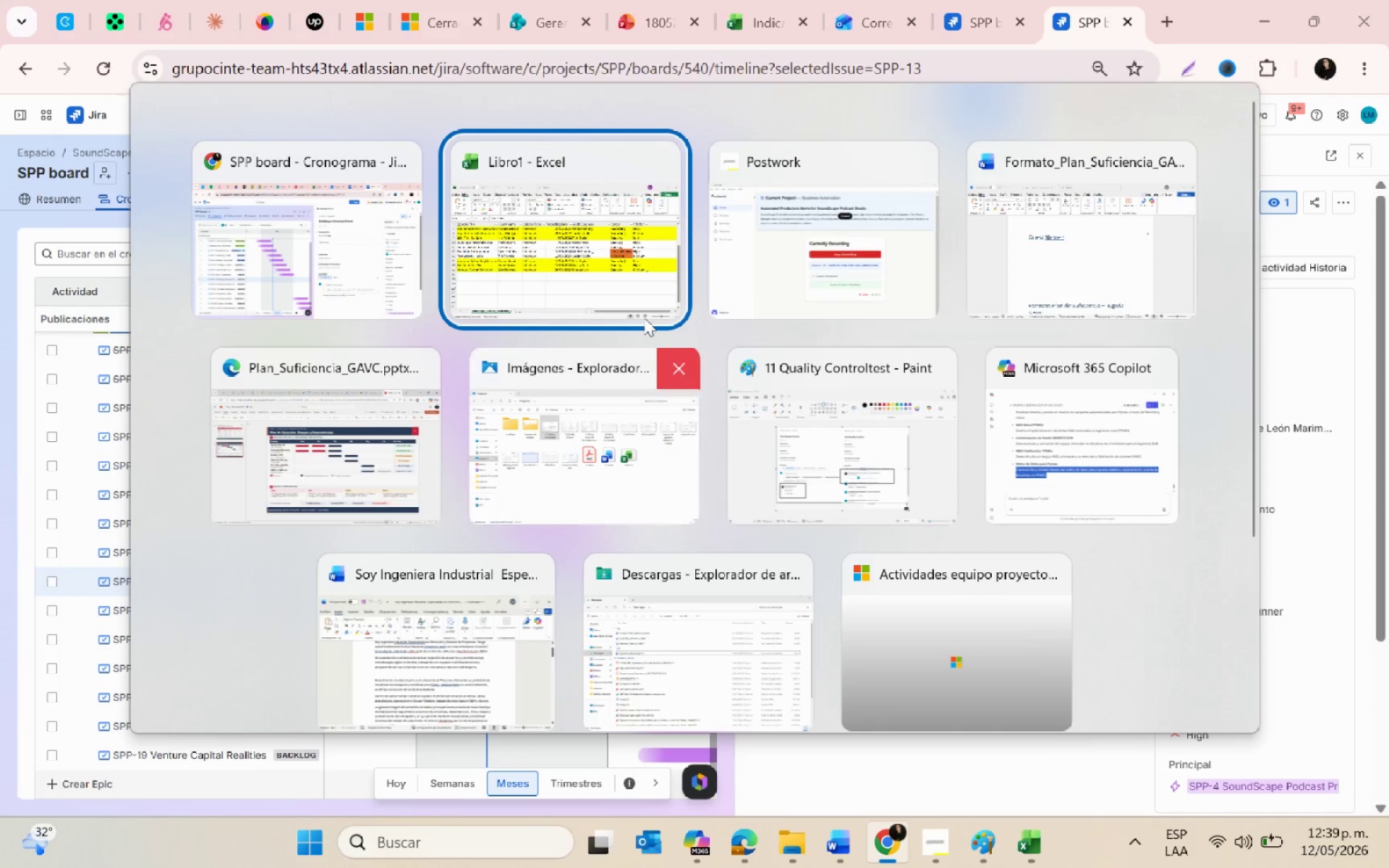 
left_click([576, 268])
 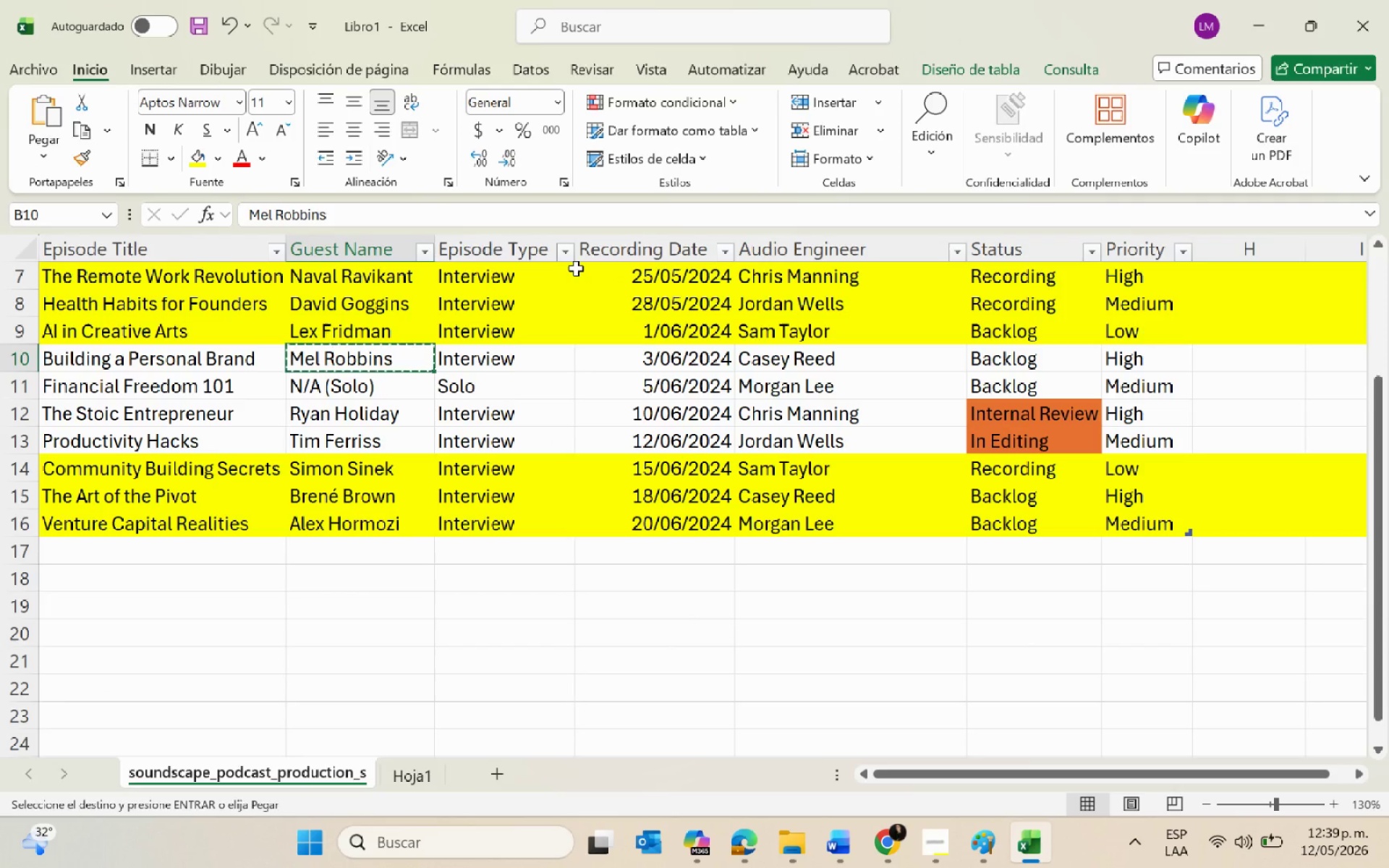 
key(Escape)
 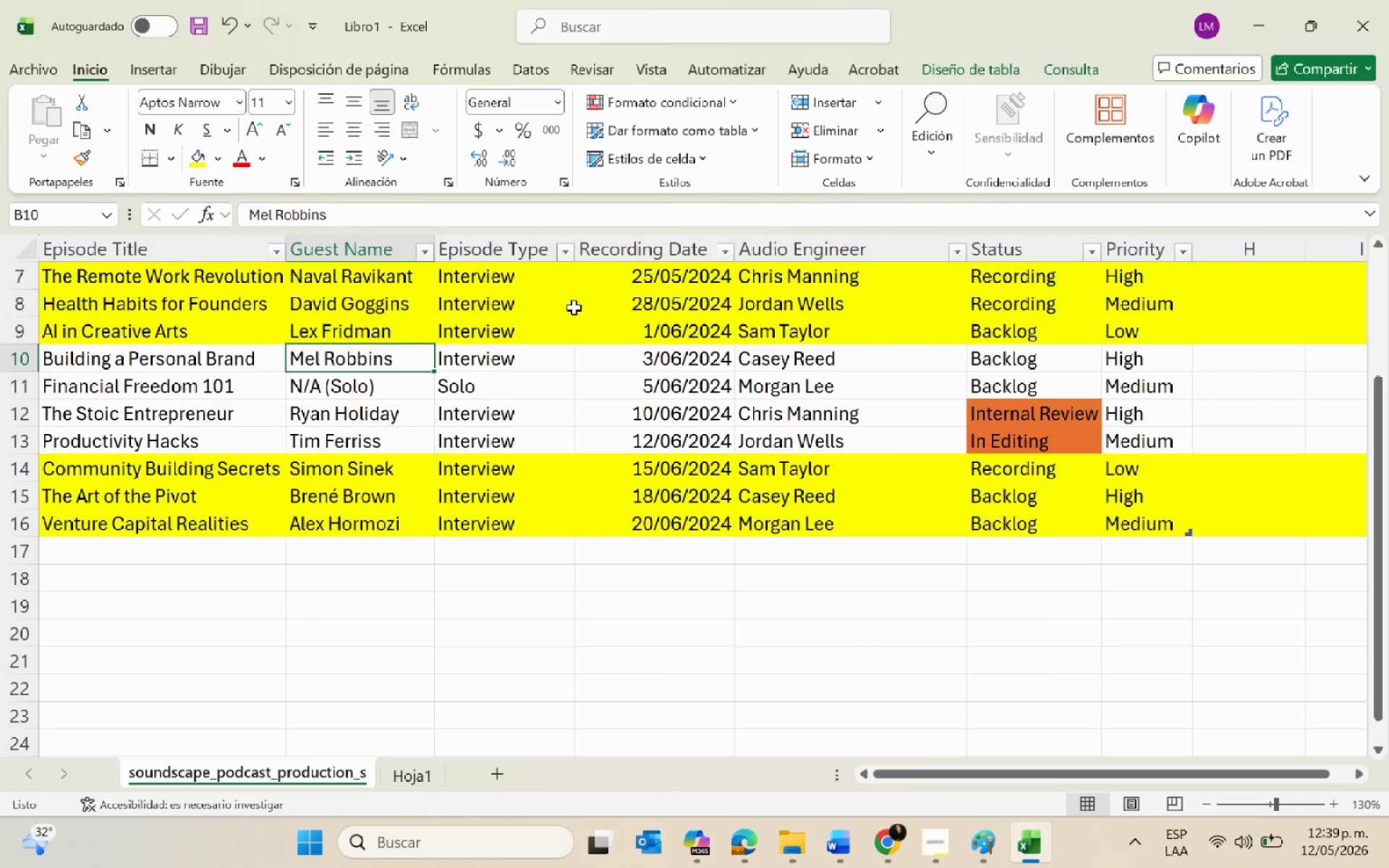 
key(Alt+AltLeft)
 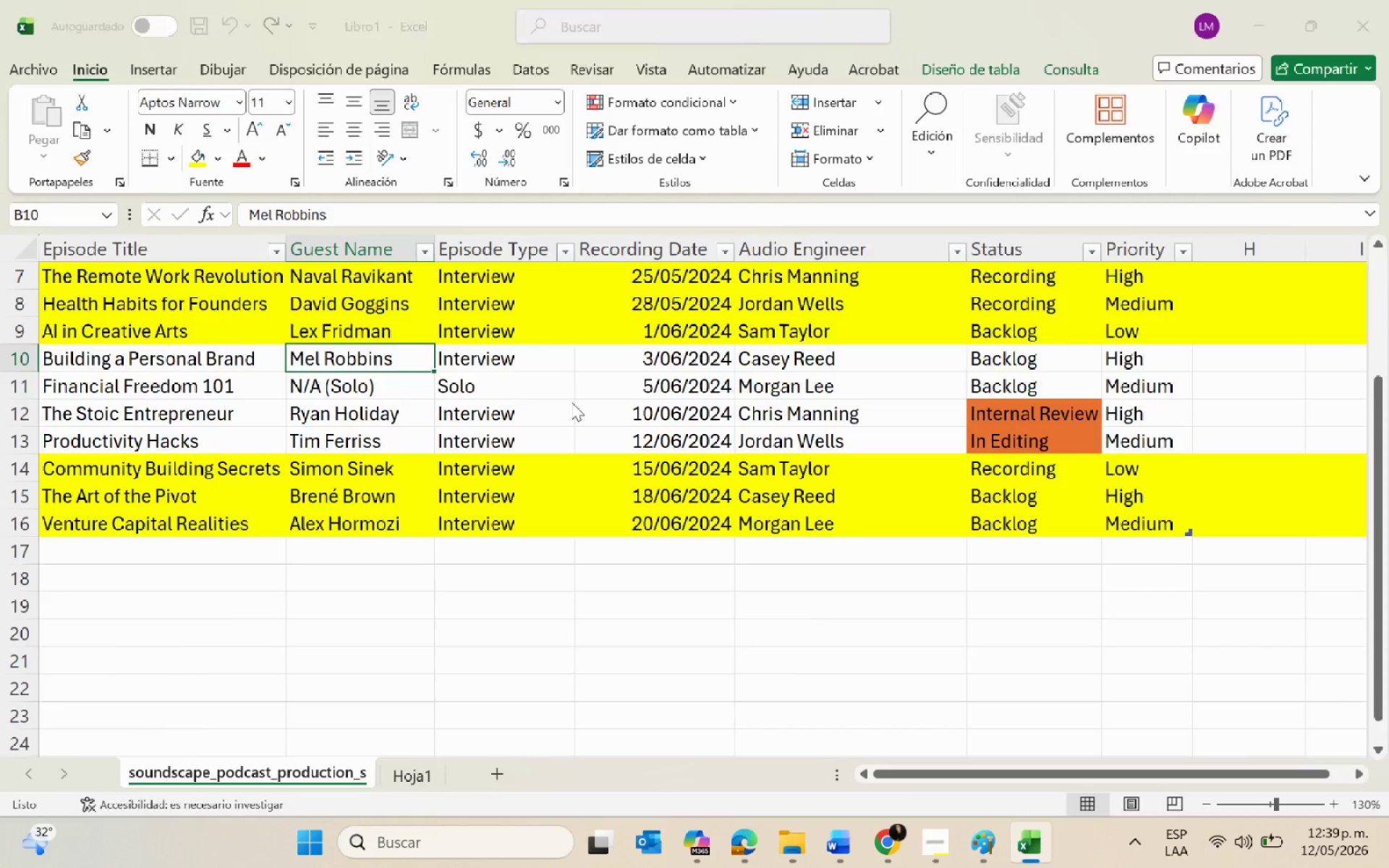 
key(Alt+Tab)
 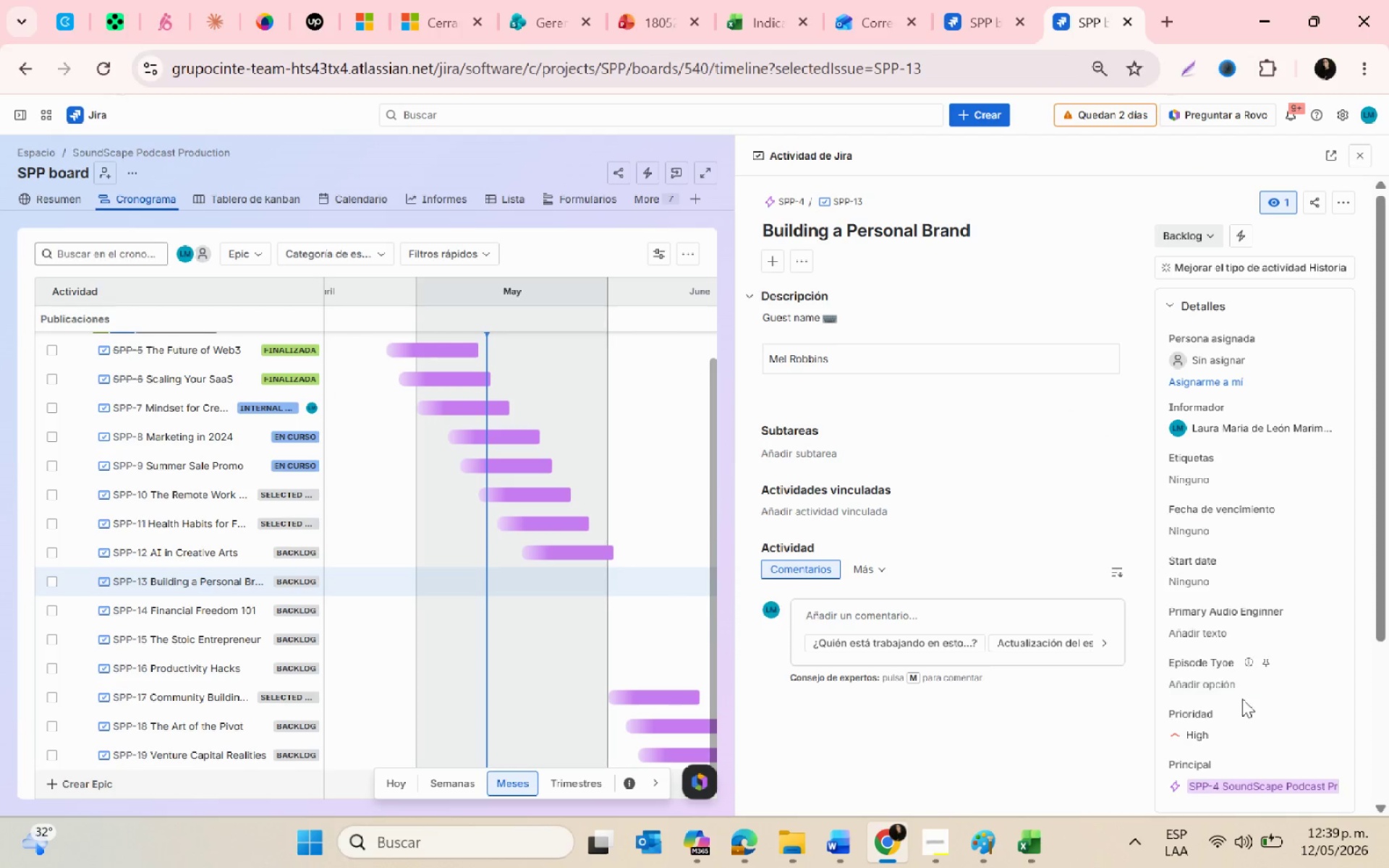 
left_click([1226, 677])
 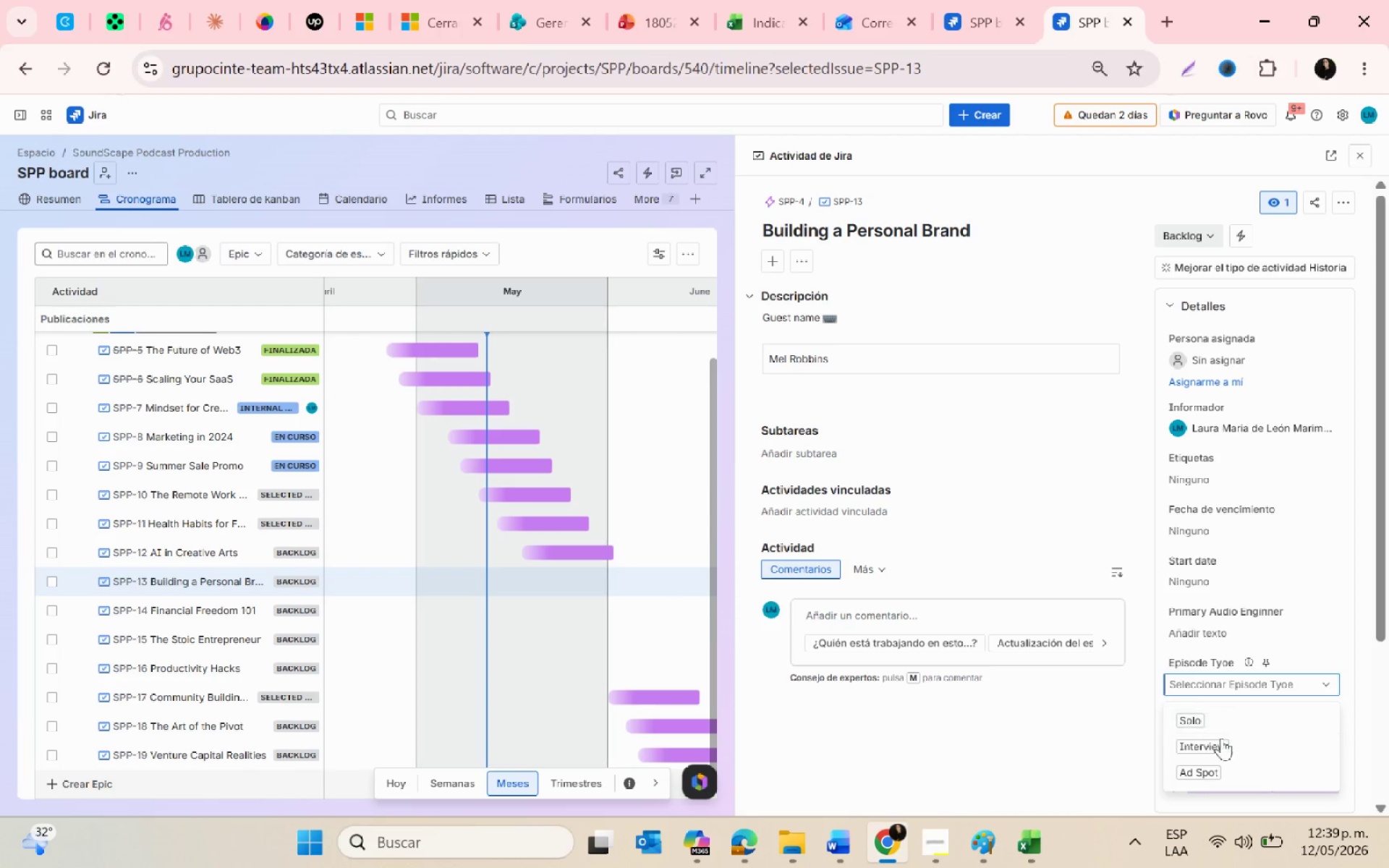 
left_click([1221, 744])
 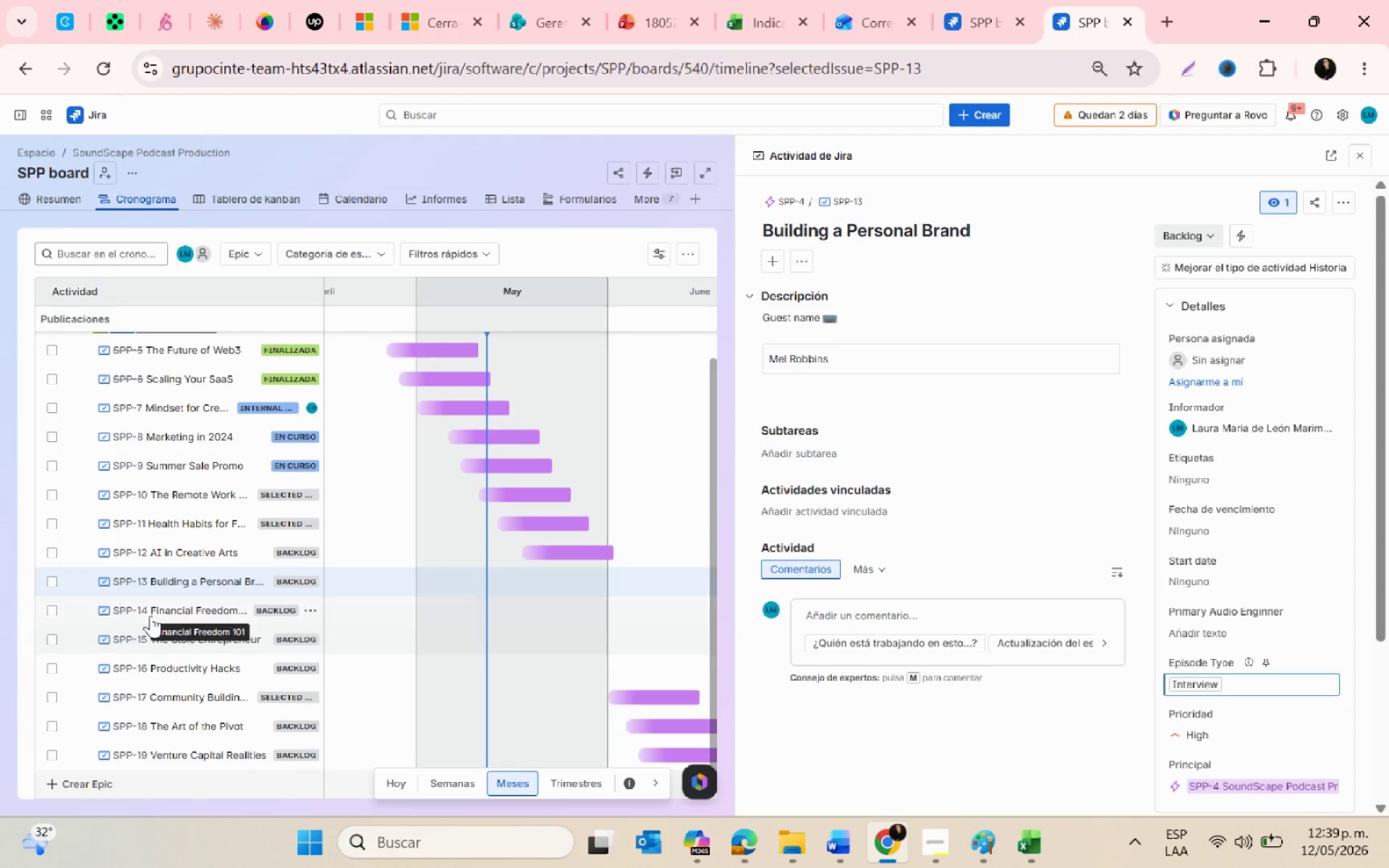 
left_click([151, 610])
 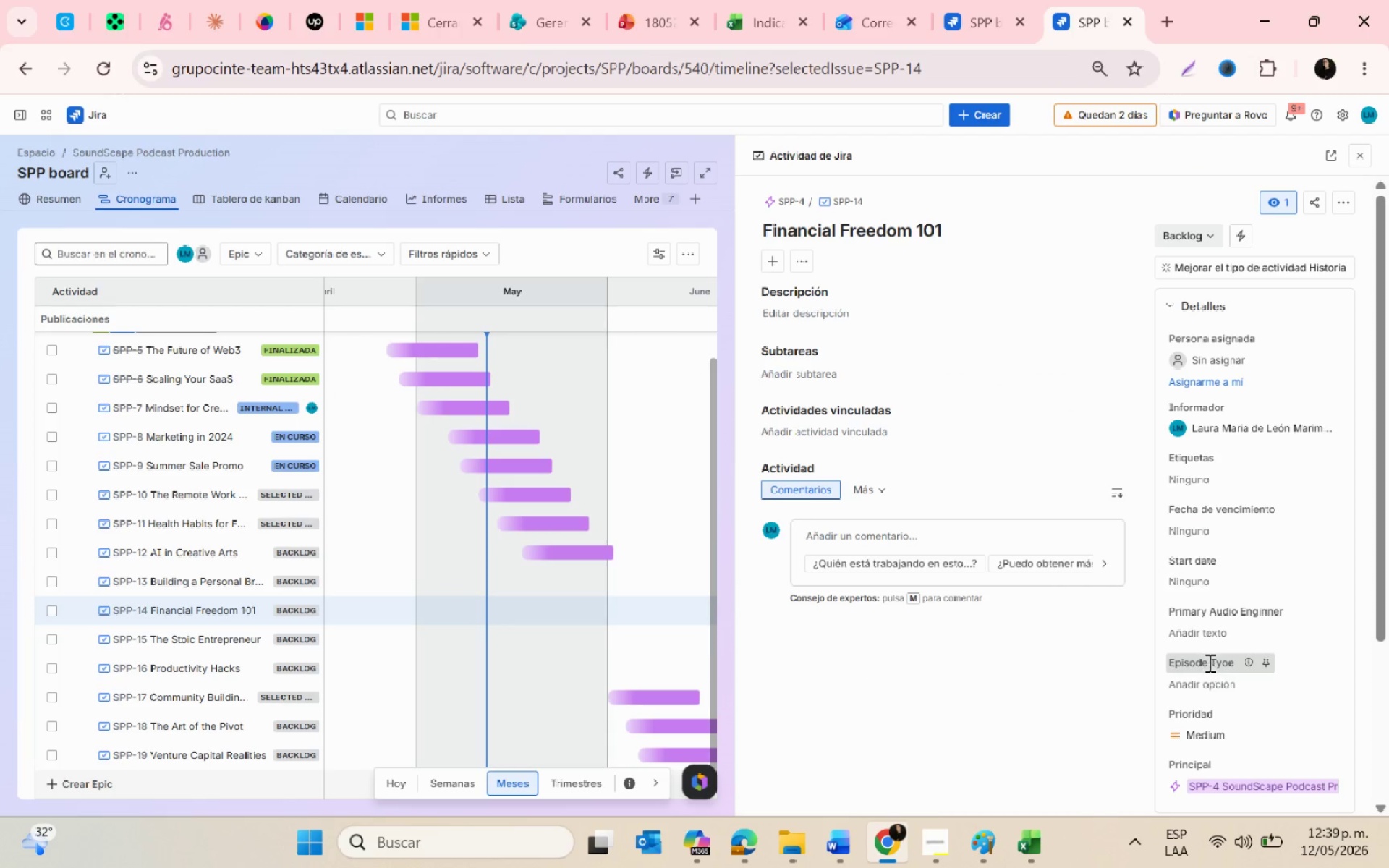 
left_click([1206, 691])
 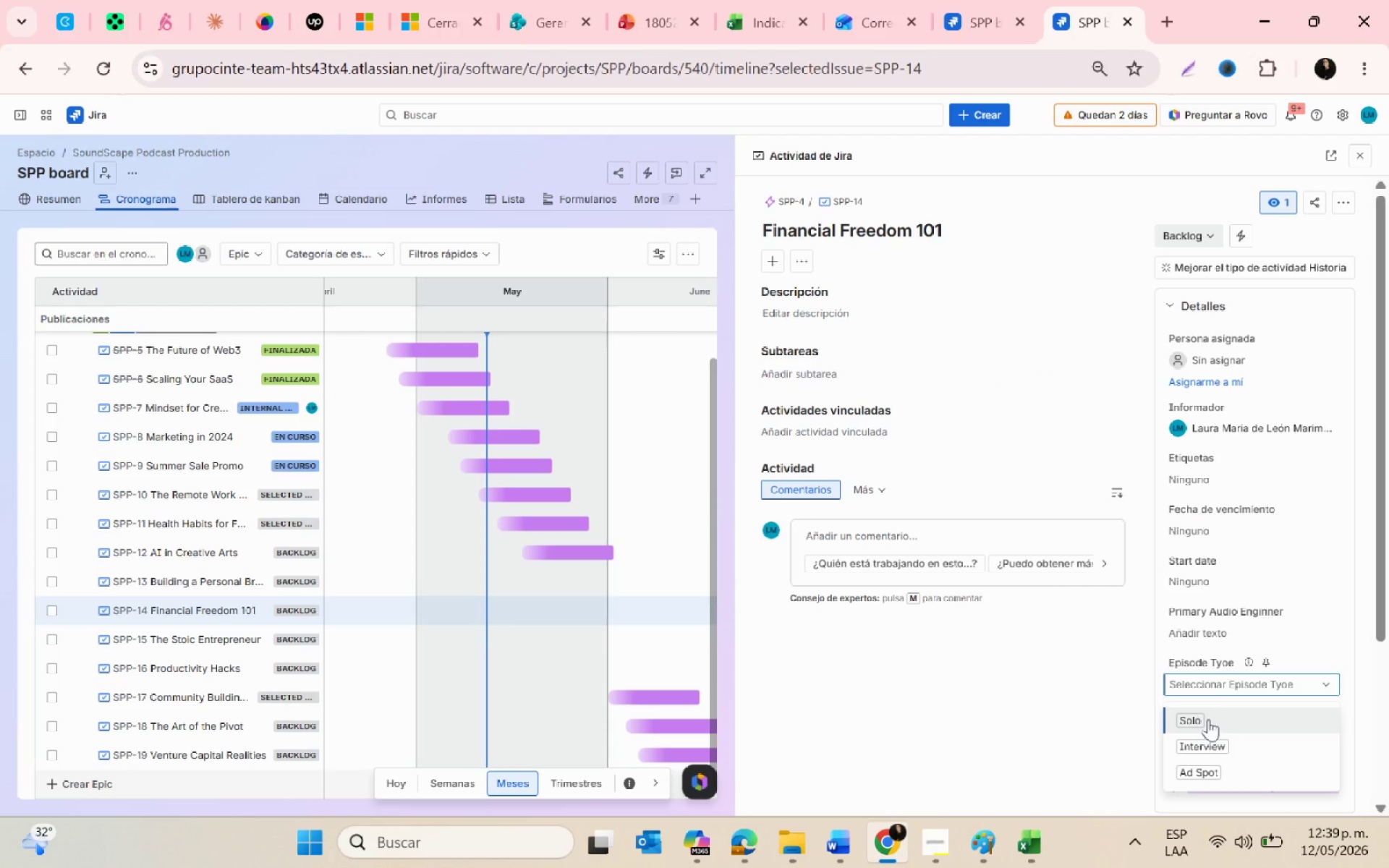 
left_click([1208, 719])
 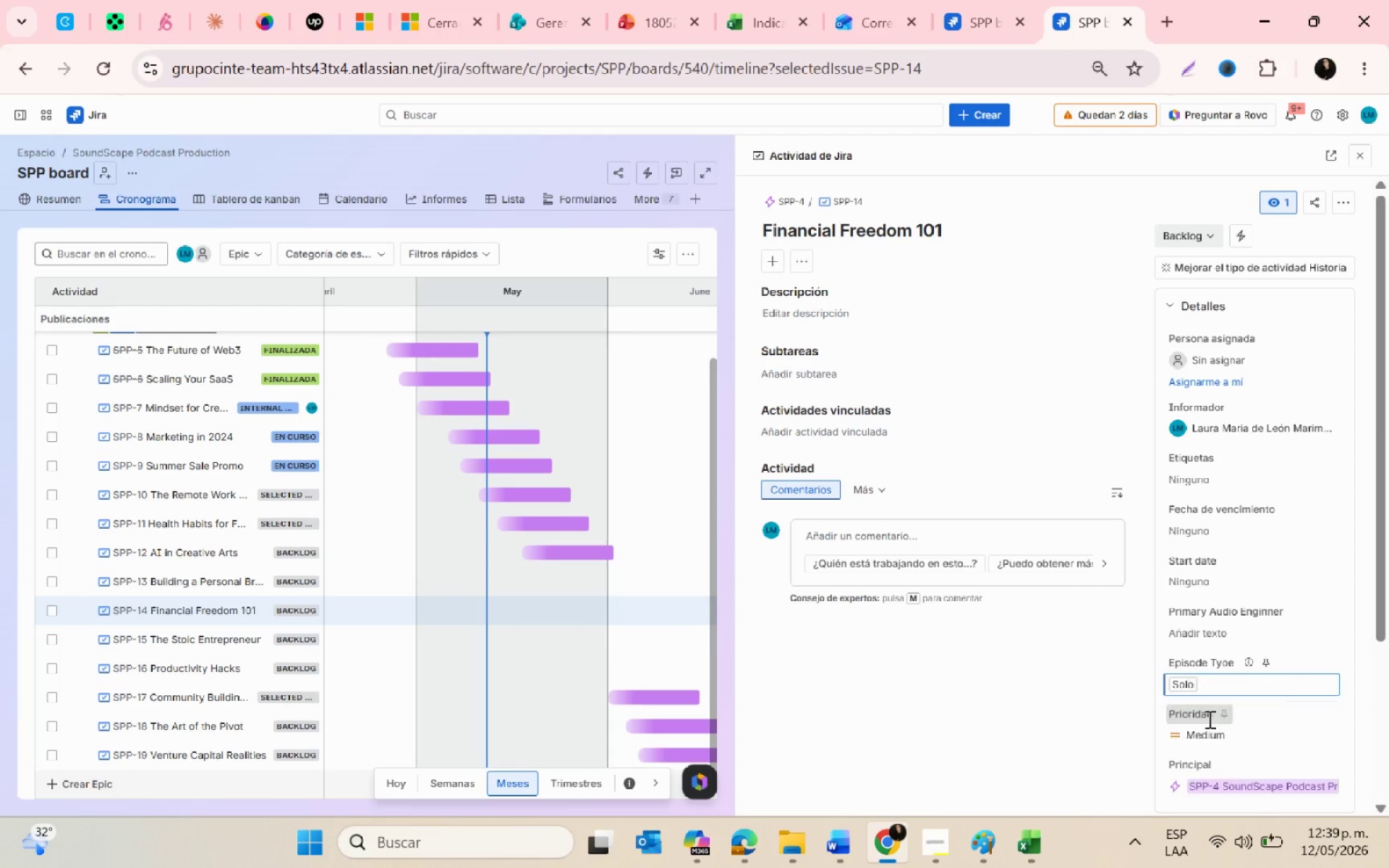 
key(Alt+AltLeft)
 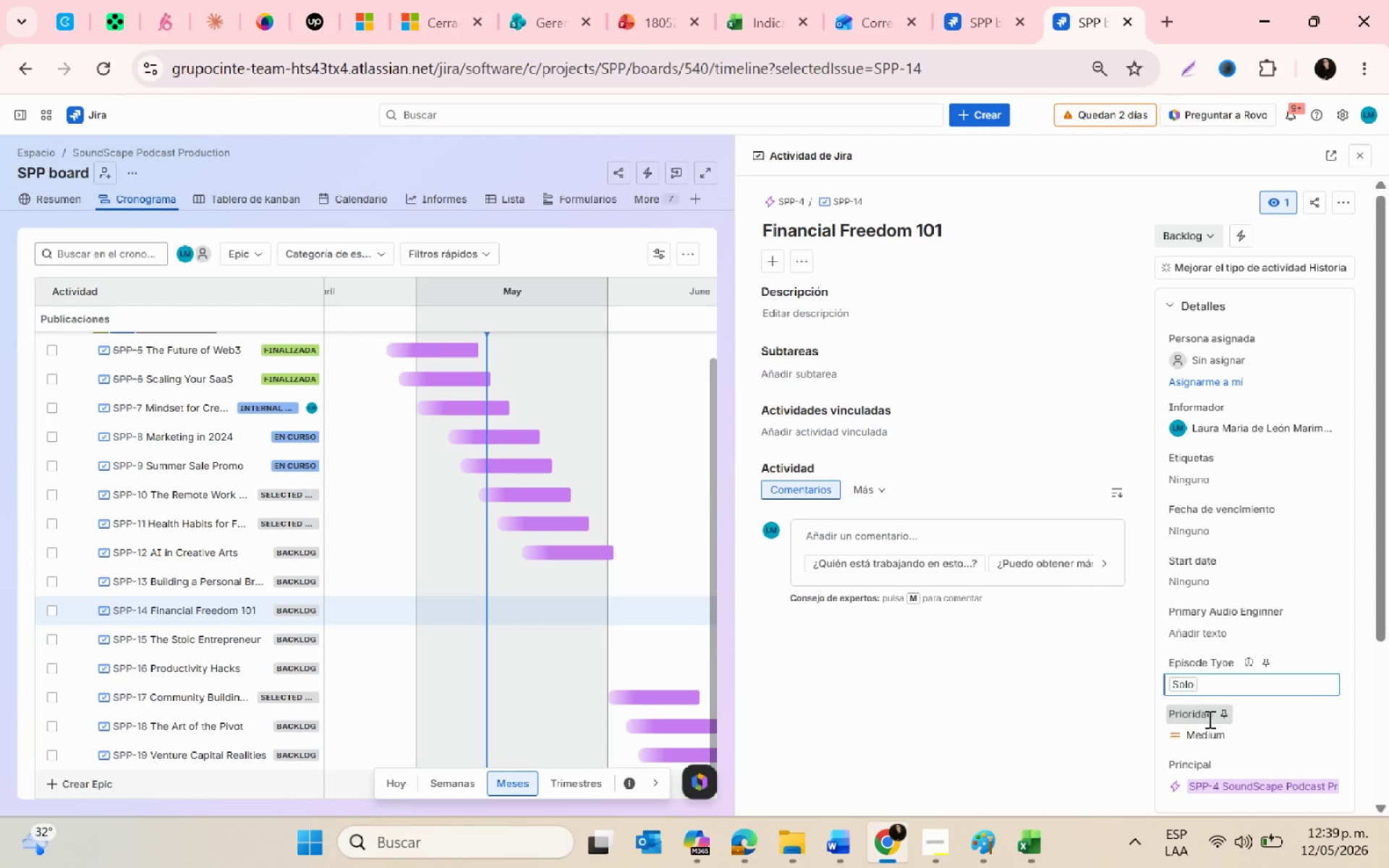 
key(Alt+Tab)
 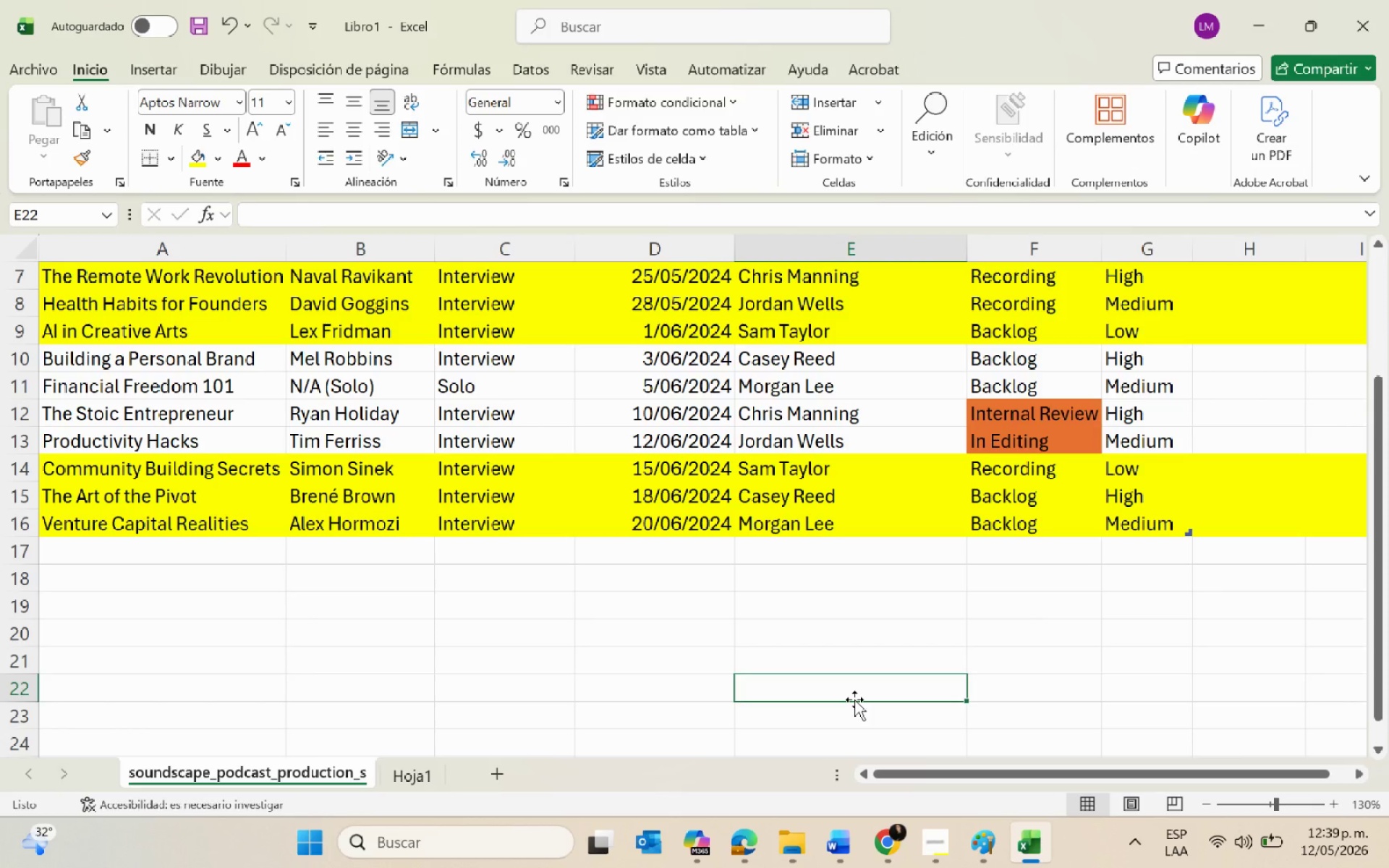 
key(Alt+AltLeft)
 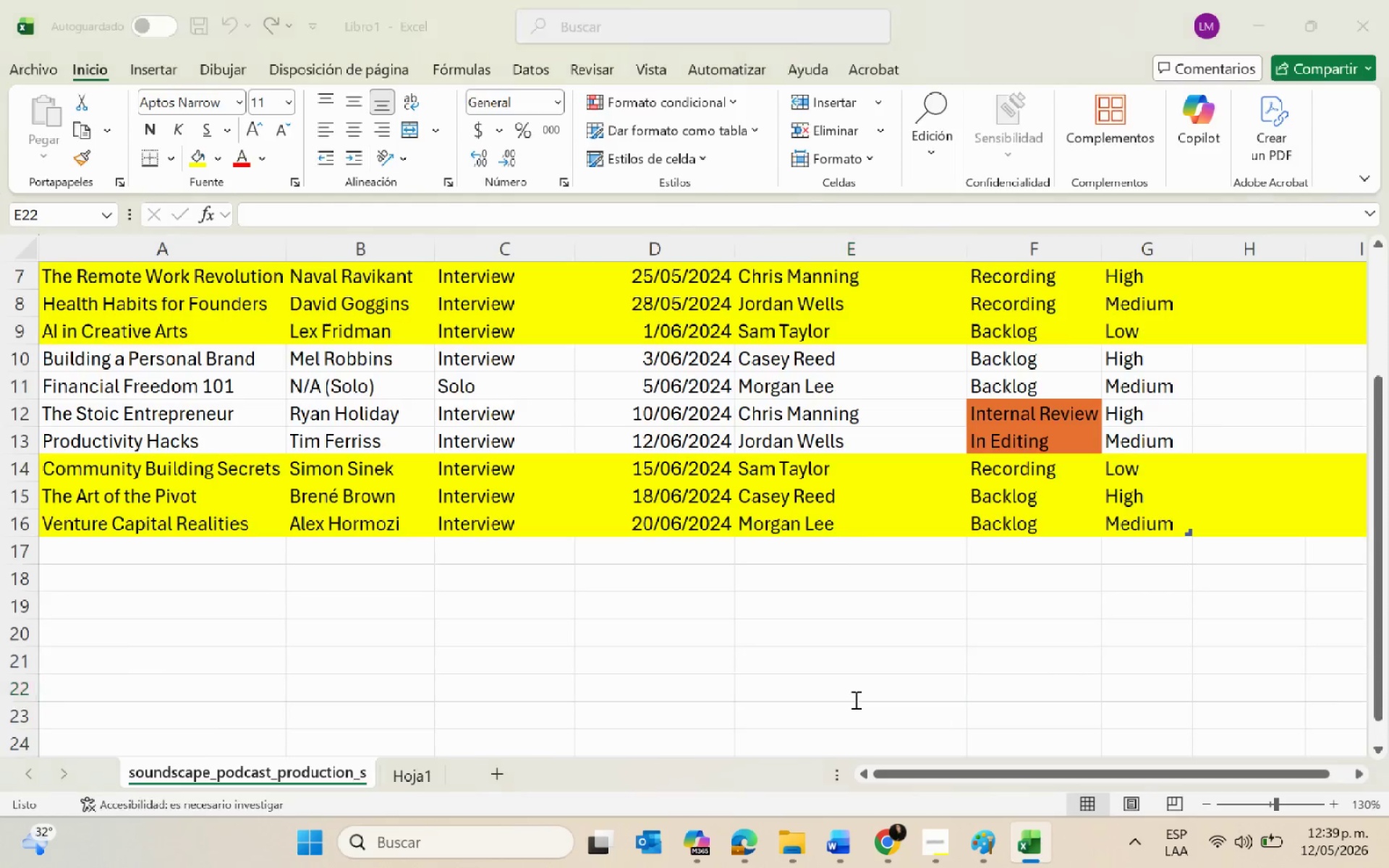 
key(Alt+Tab)
 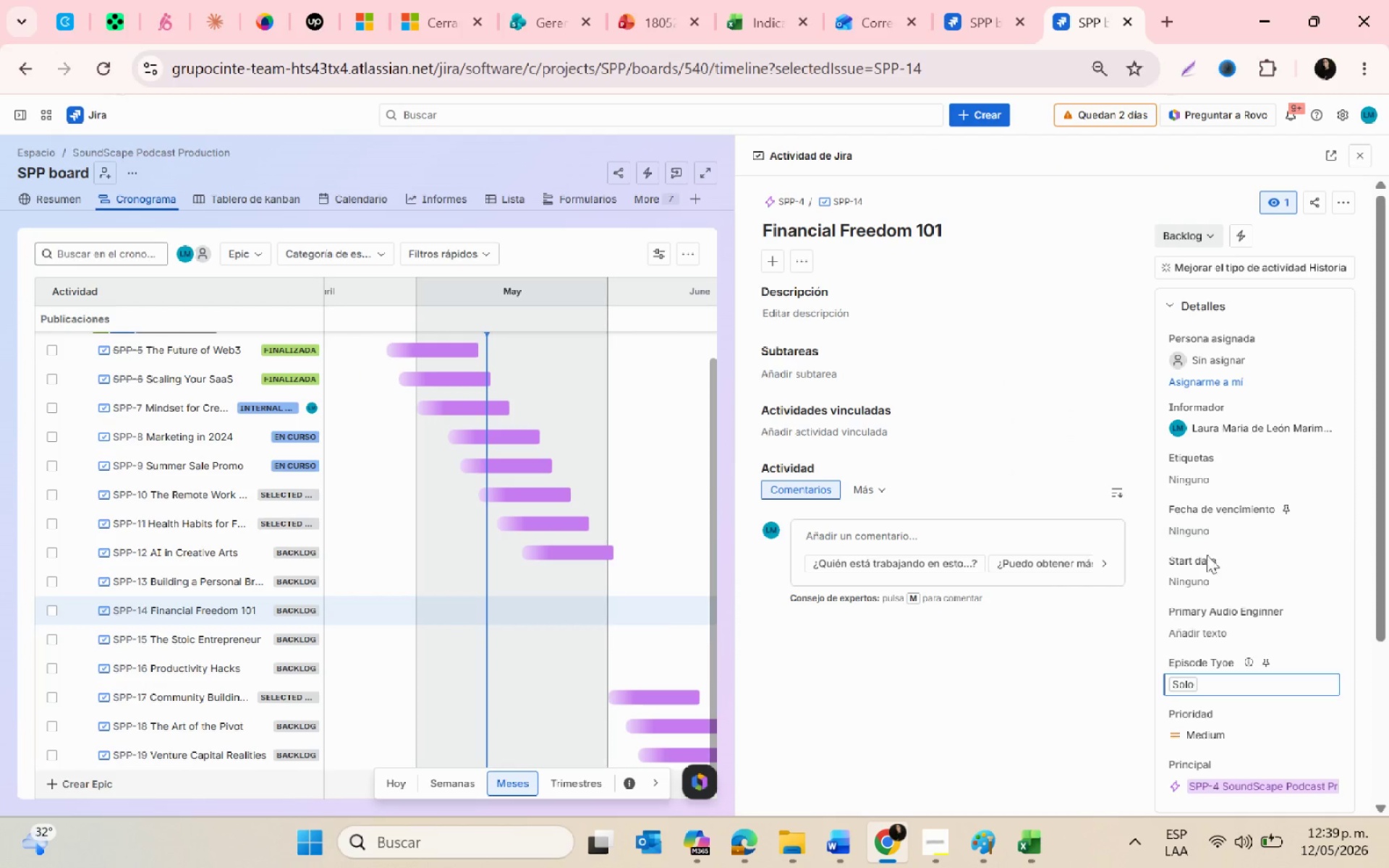 
left_click([1205, 527])
 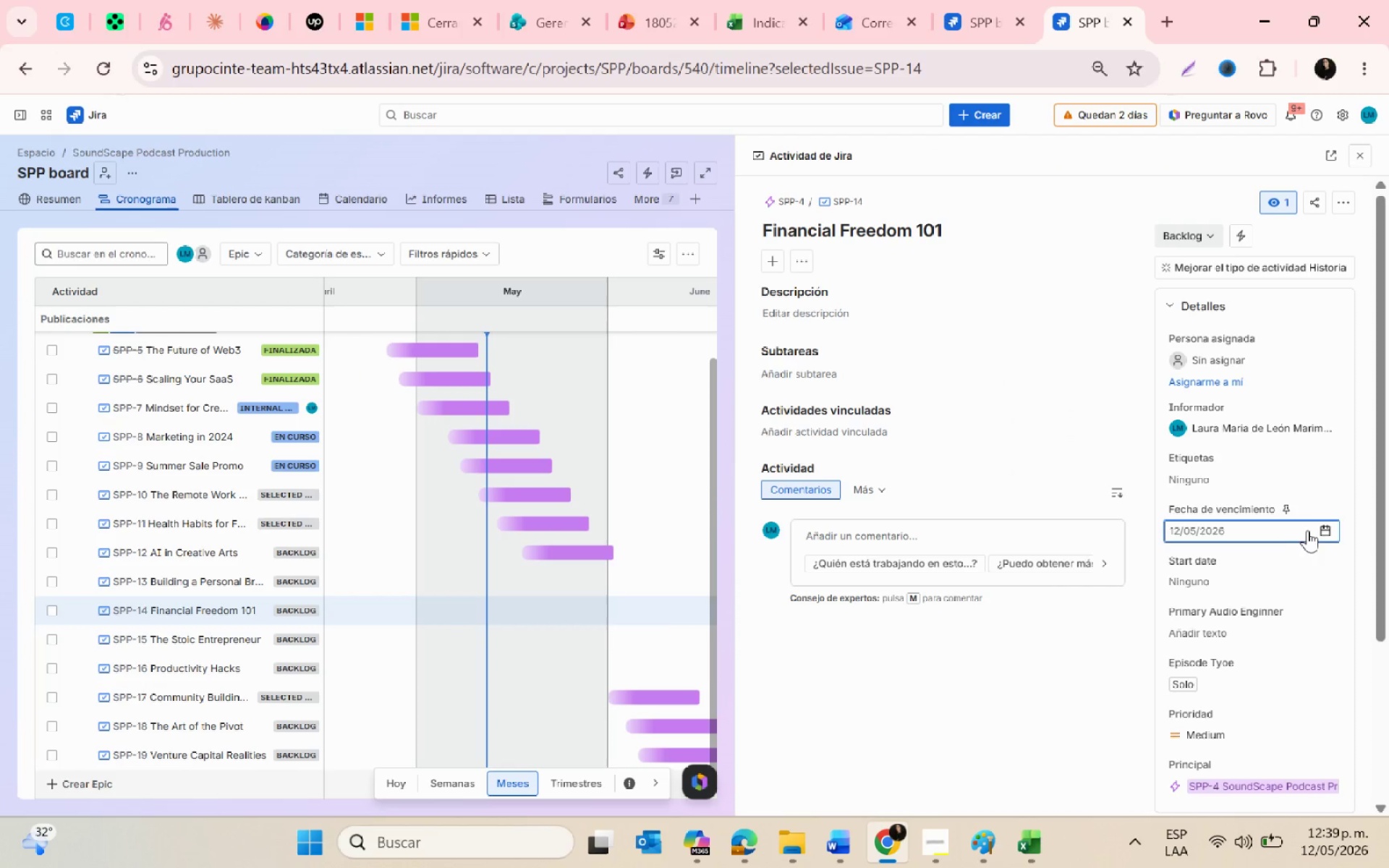 
left_click([1319, 530])
 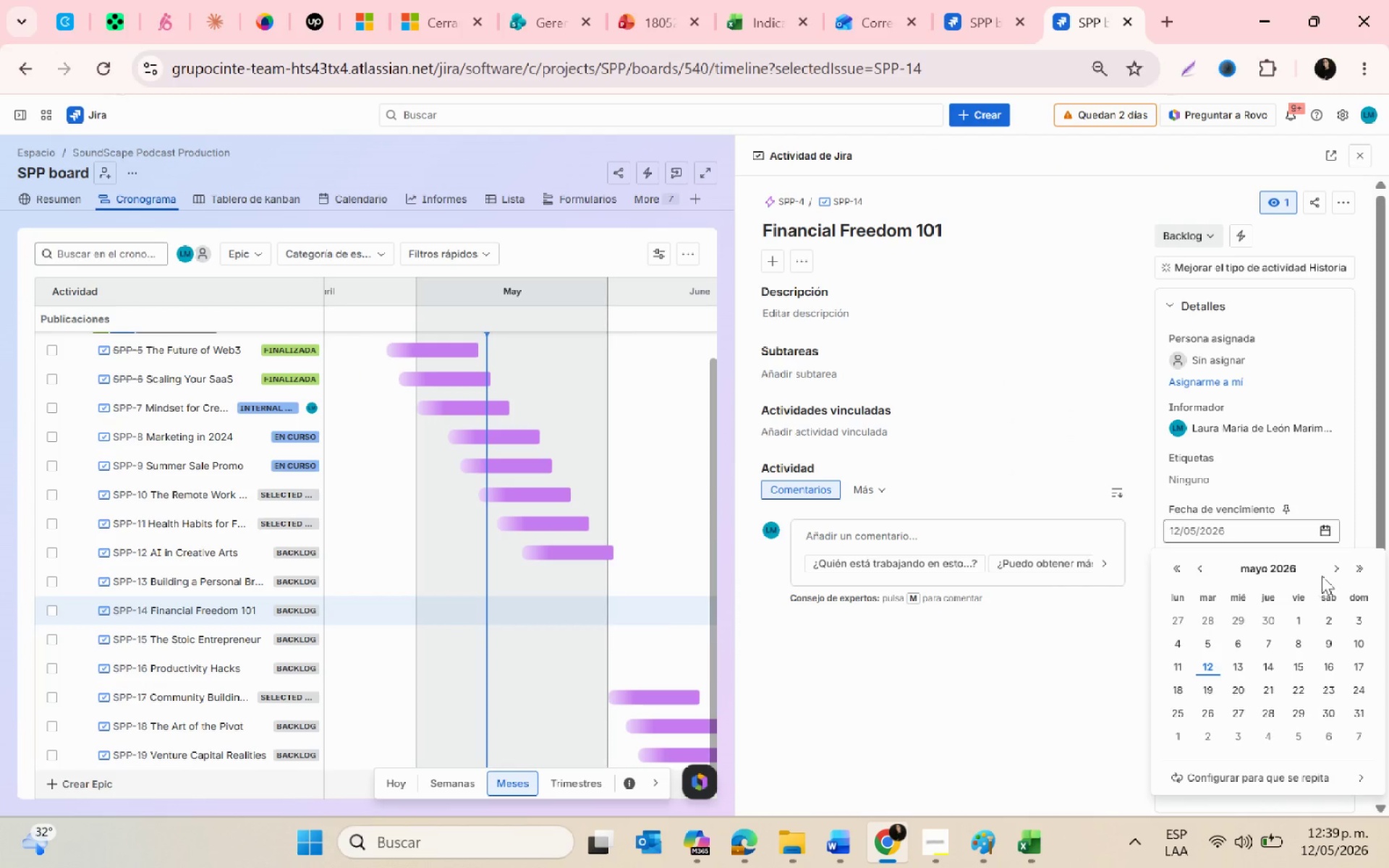 
left_click([1331, 566])
 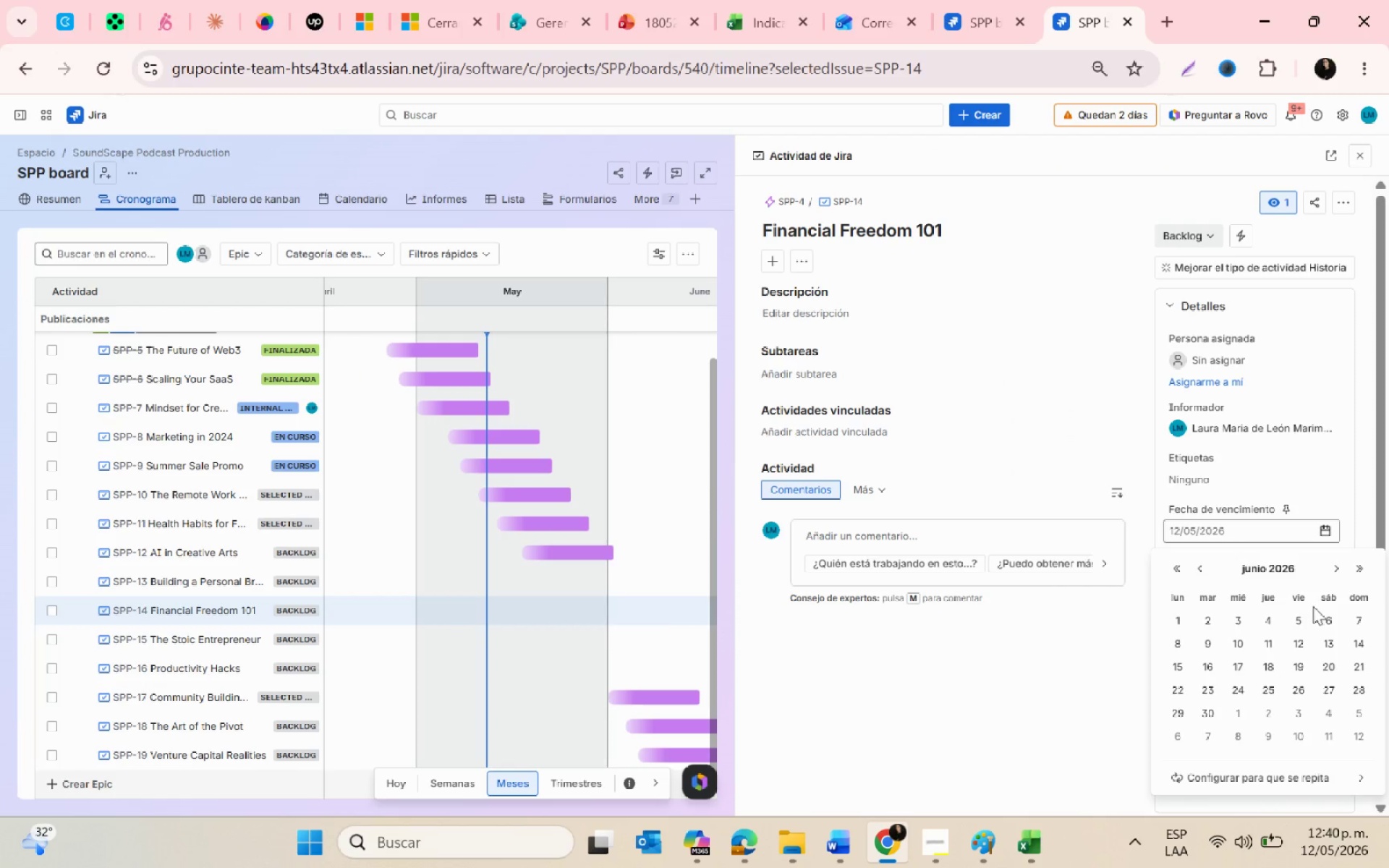 
left_click([1323, 621])
 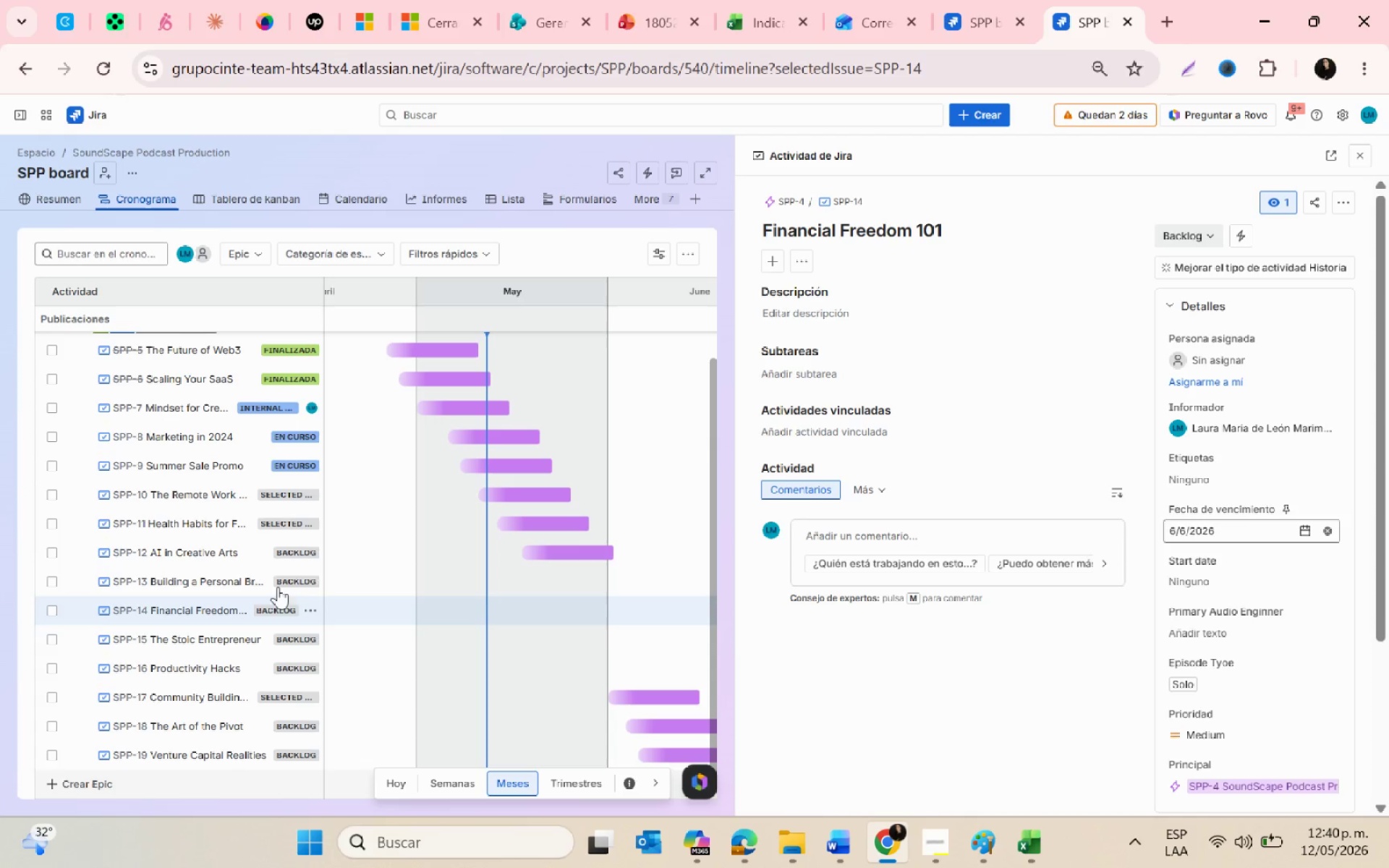 
left_click([200, 578])
 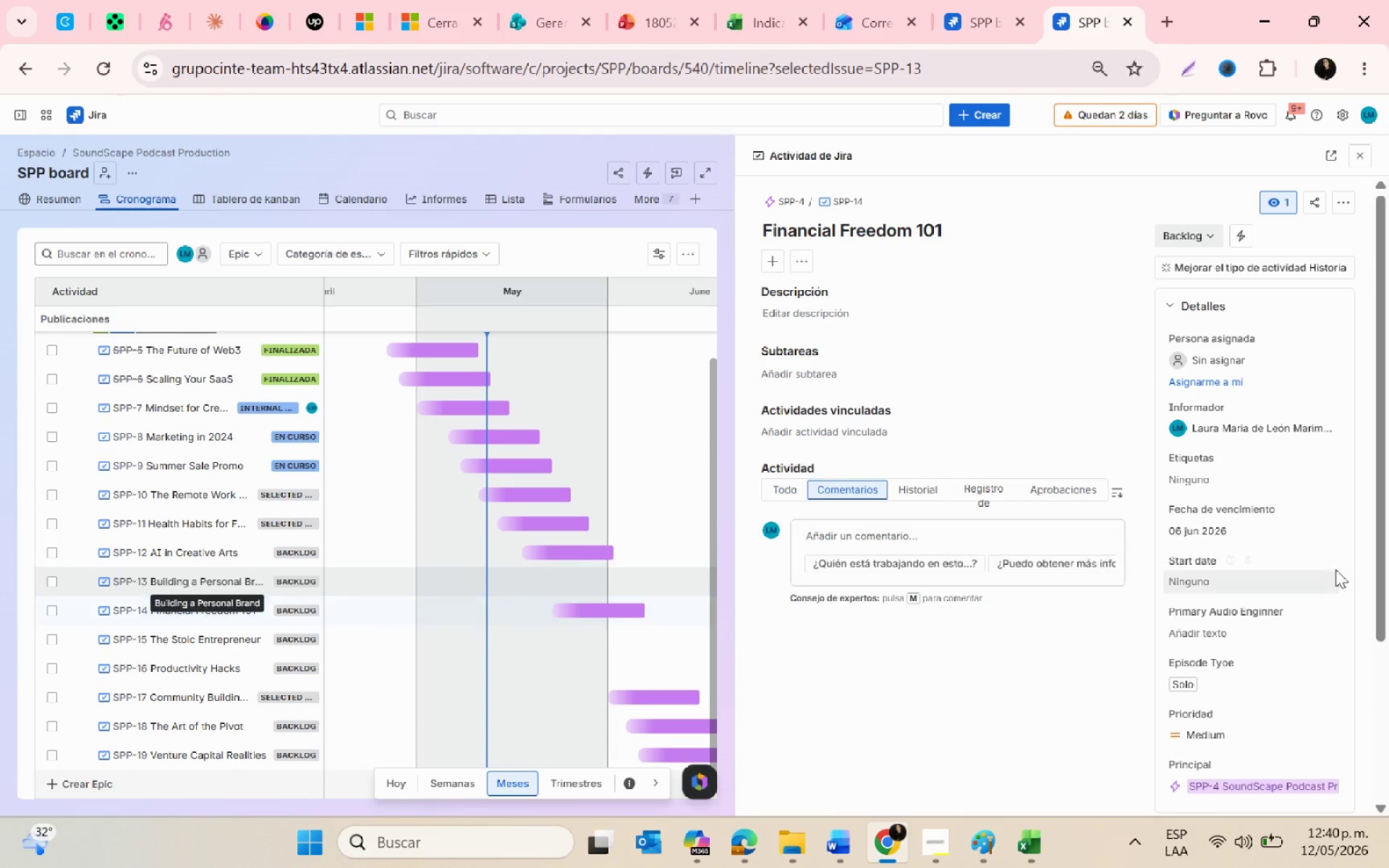 
mouse_move([1281, 539])
 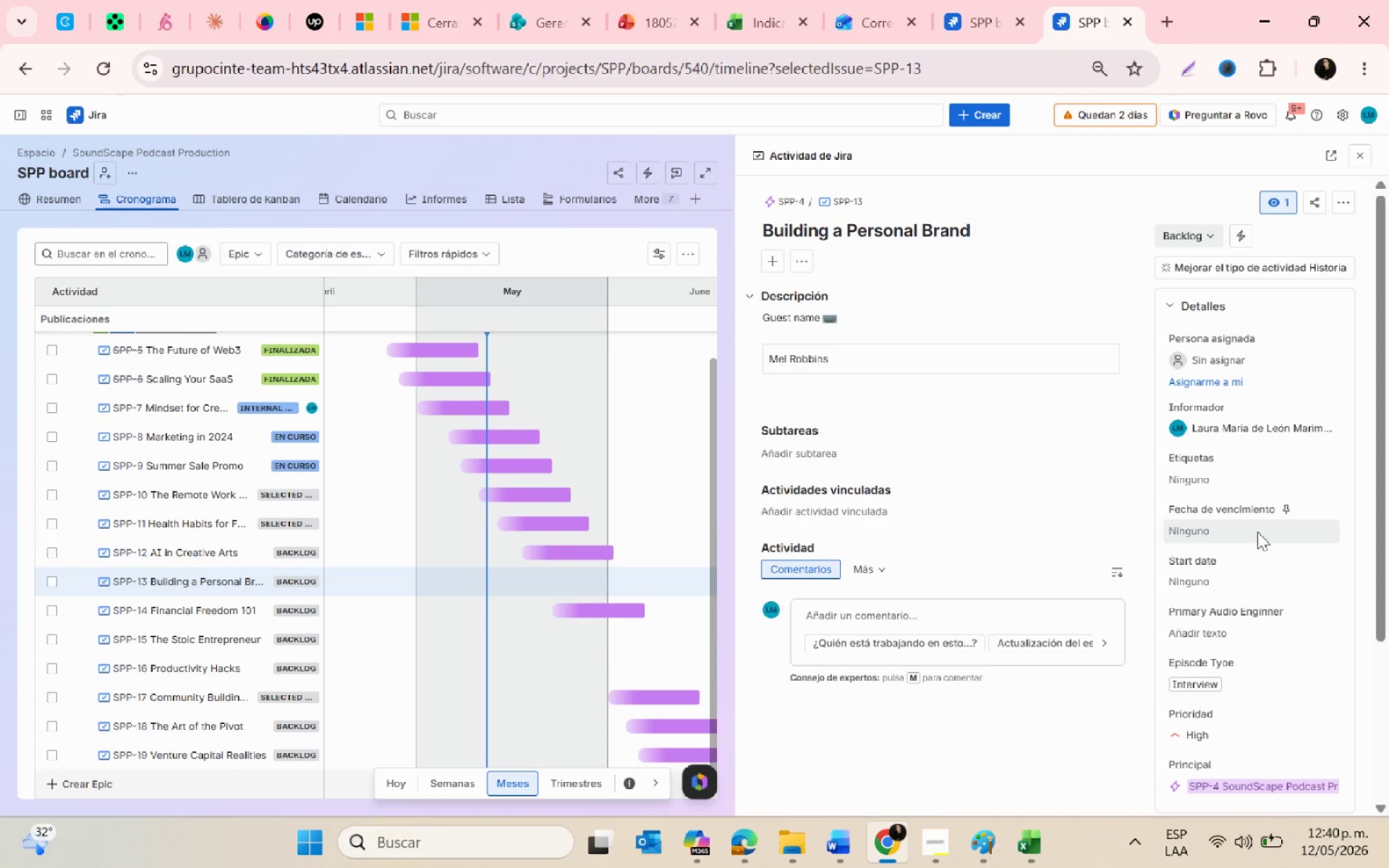 
left_click([1257, 532])
 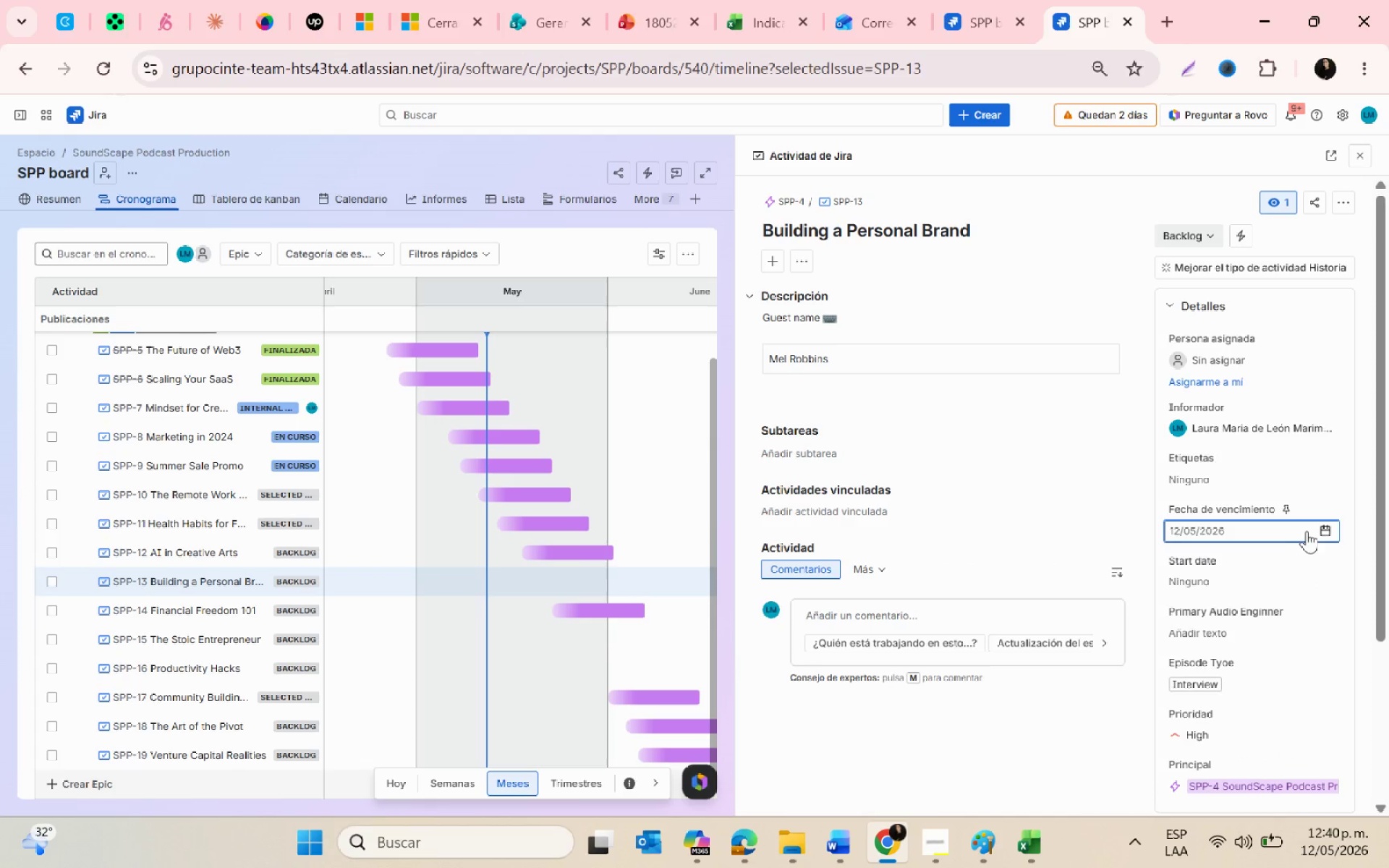 
left_click([1317, 531])
 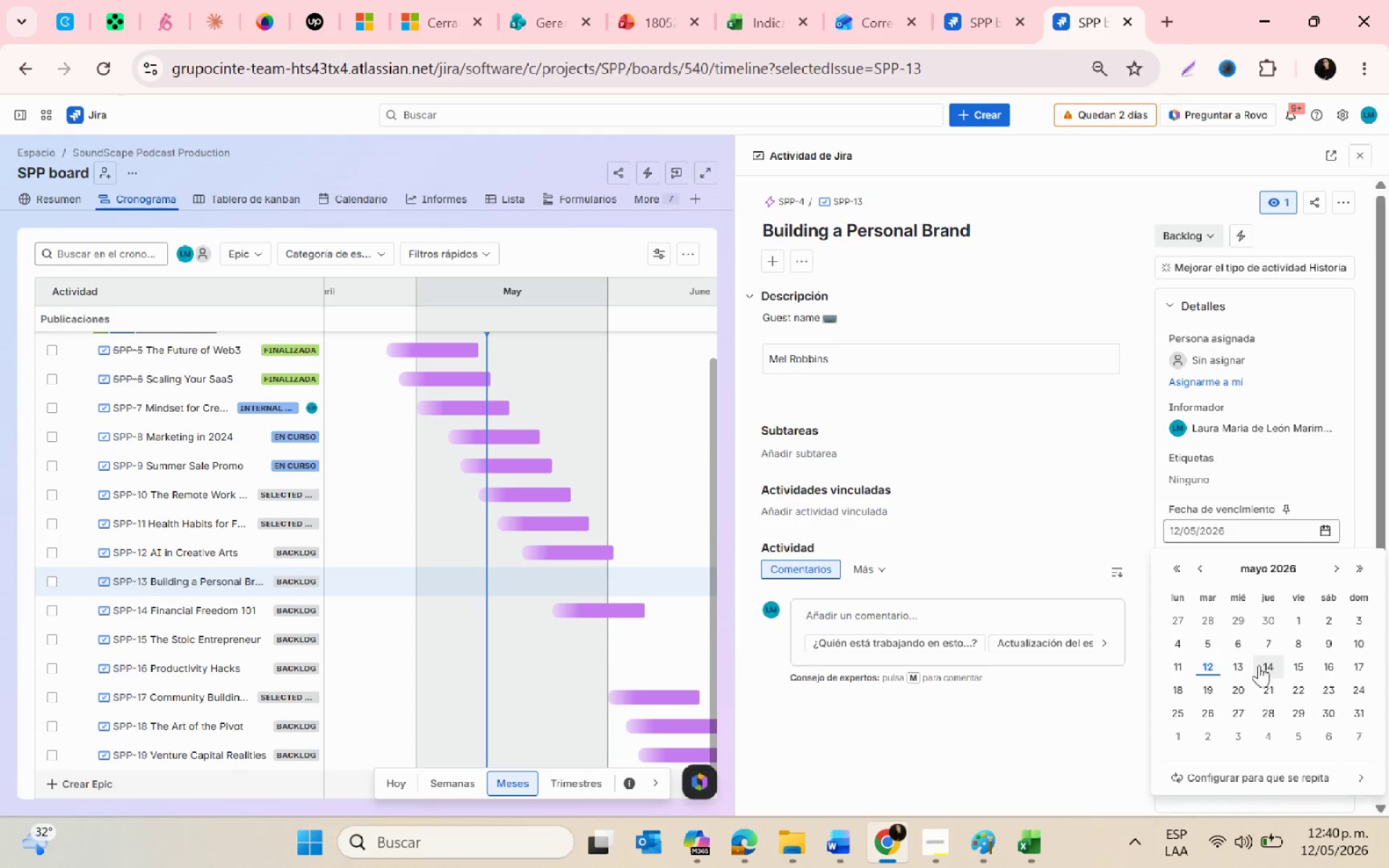 
left_click([1334, 561])
 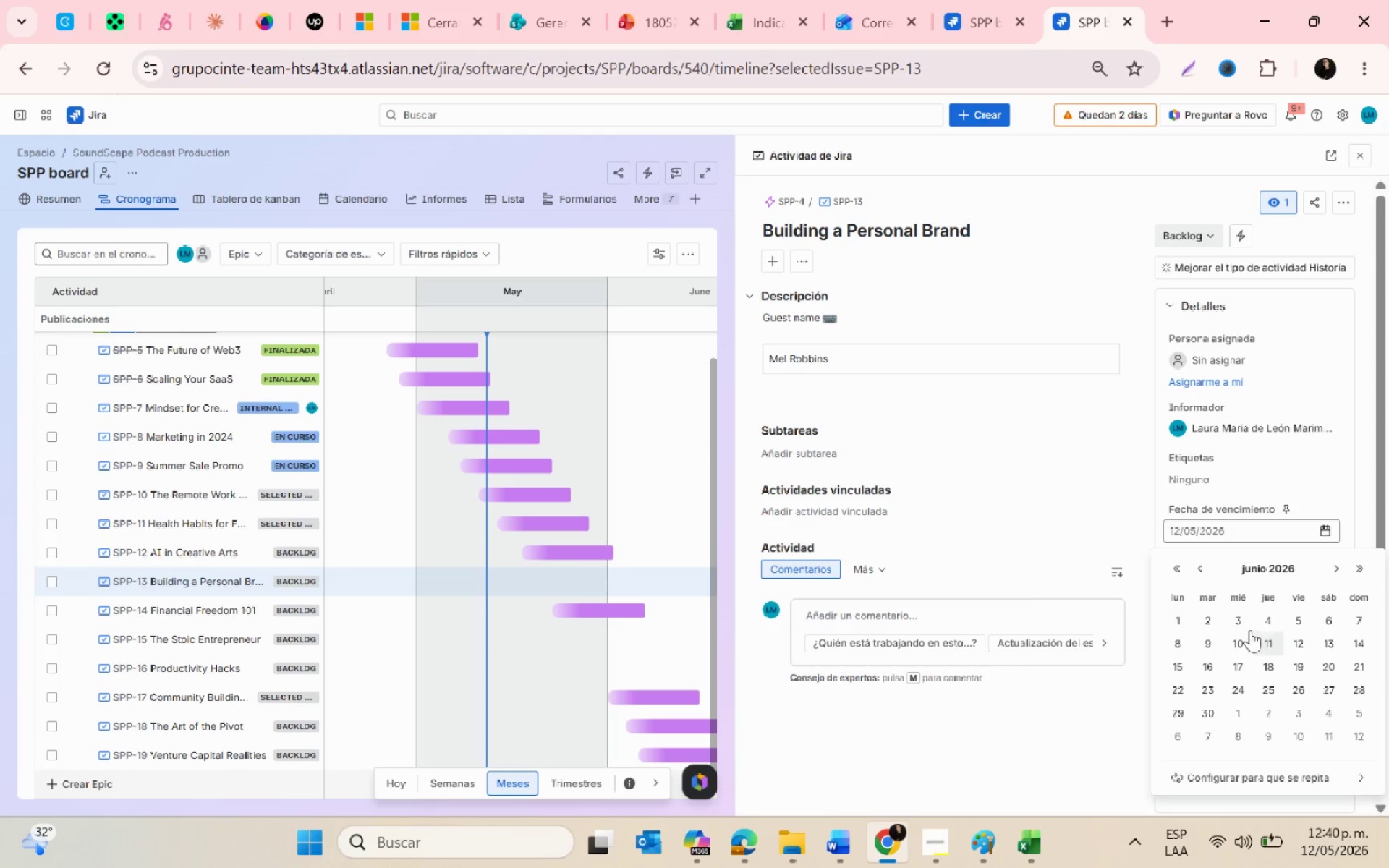 
left_click([1238, 620])
 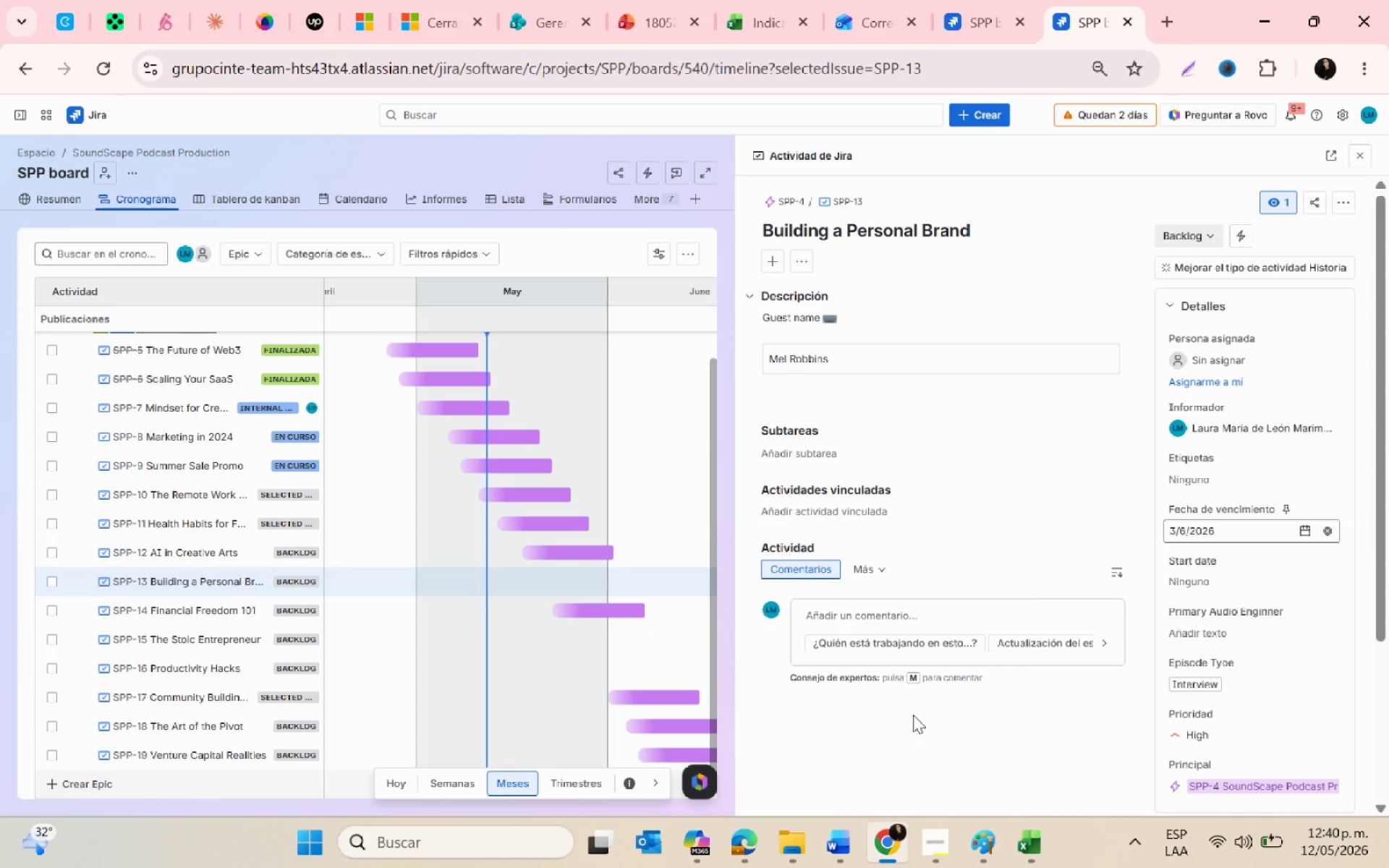 
key(Alt+AltLeft)
 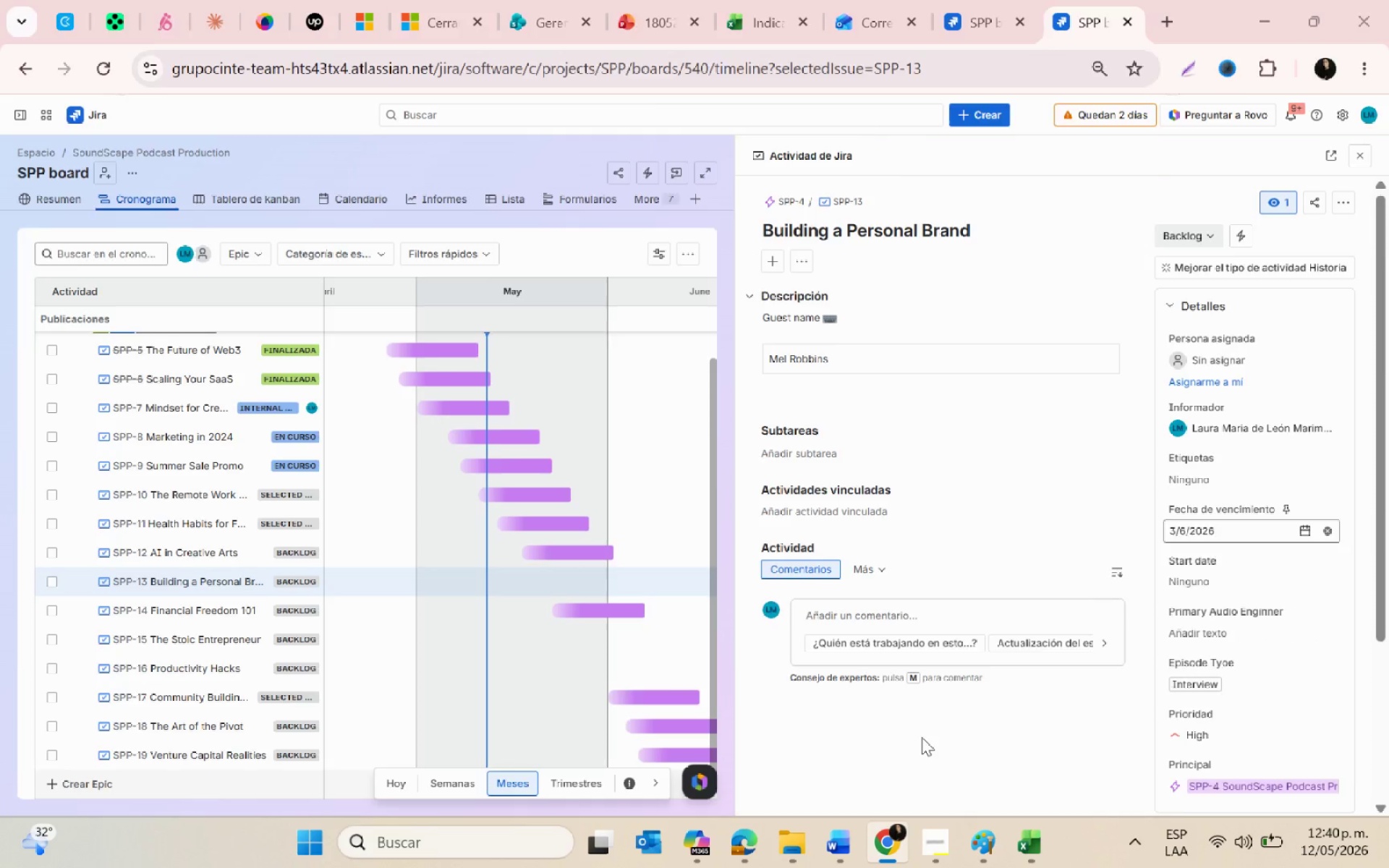 
key(Alt+Tab)
 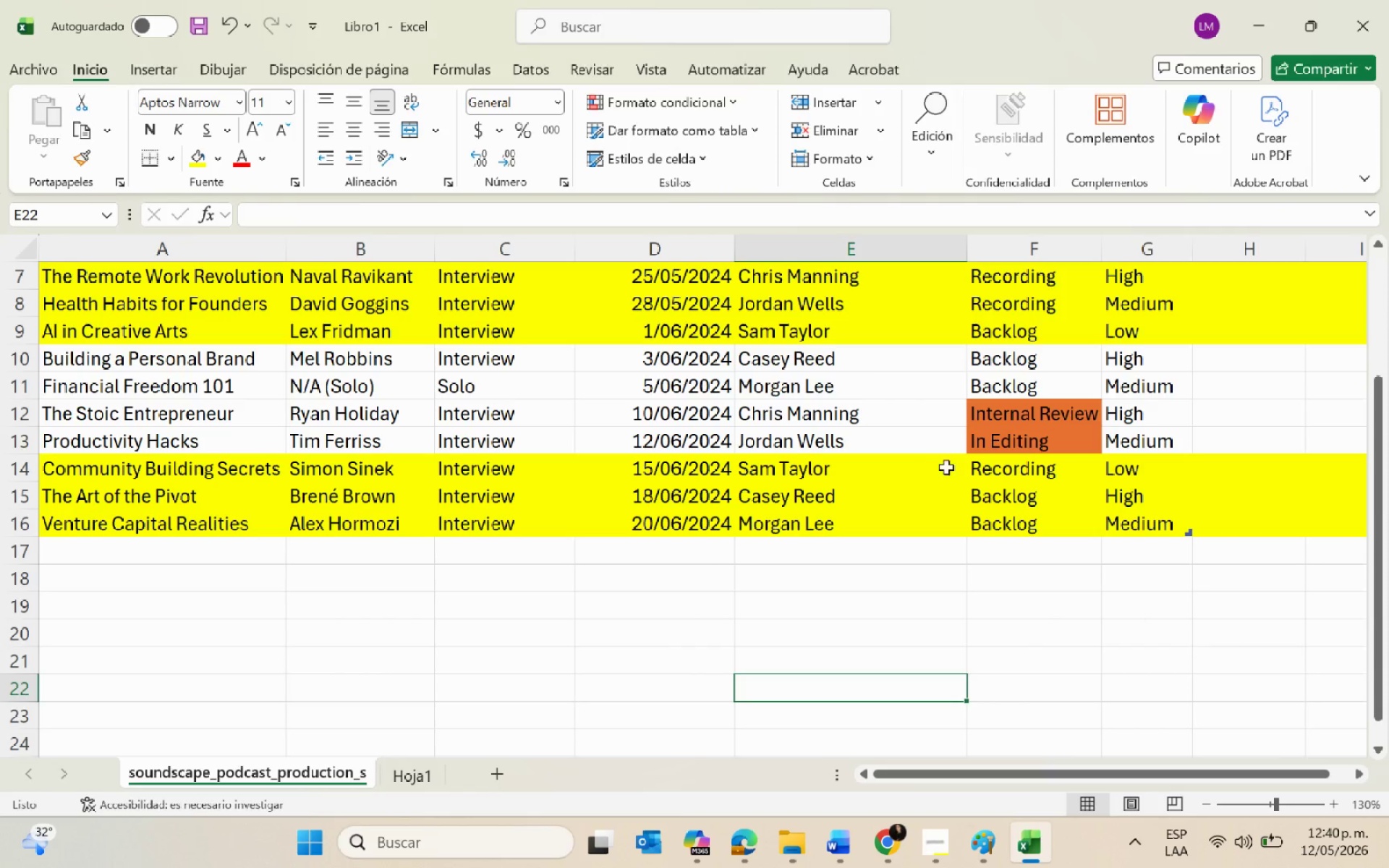 
left_click([800, 352])
 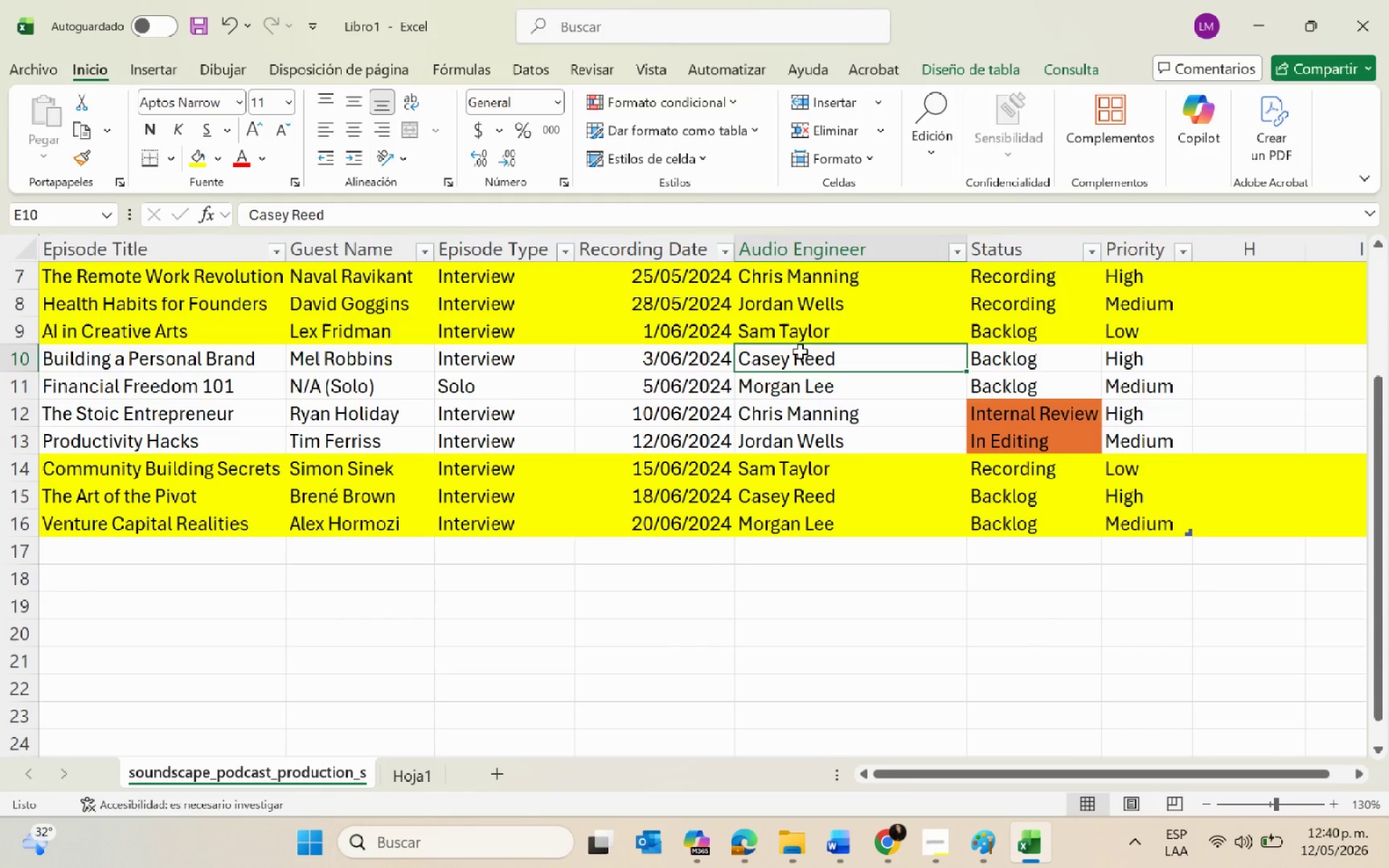 
key(Control+C)
 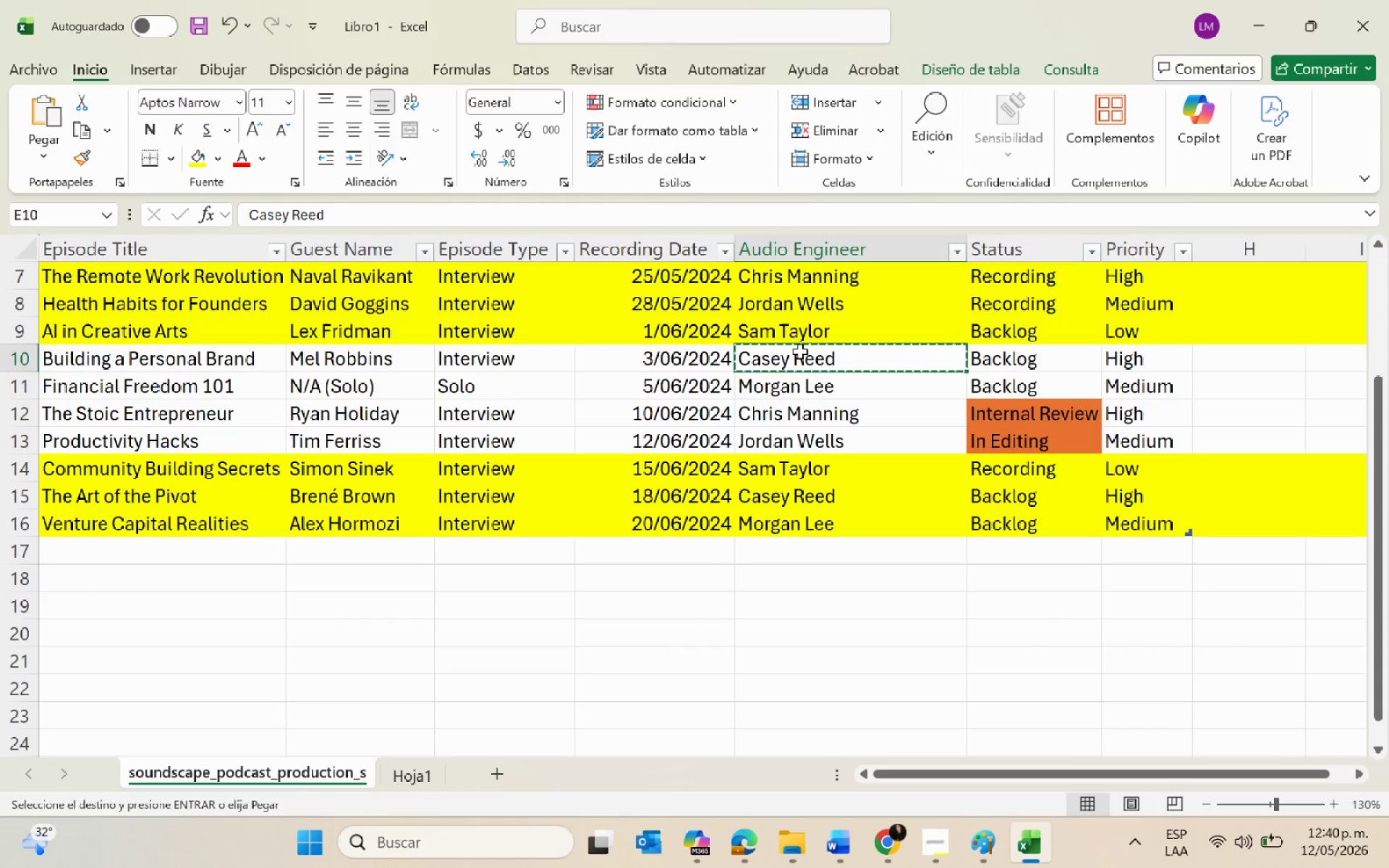 
key(Alt+AltLeft)
 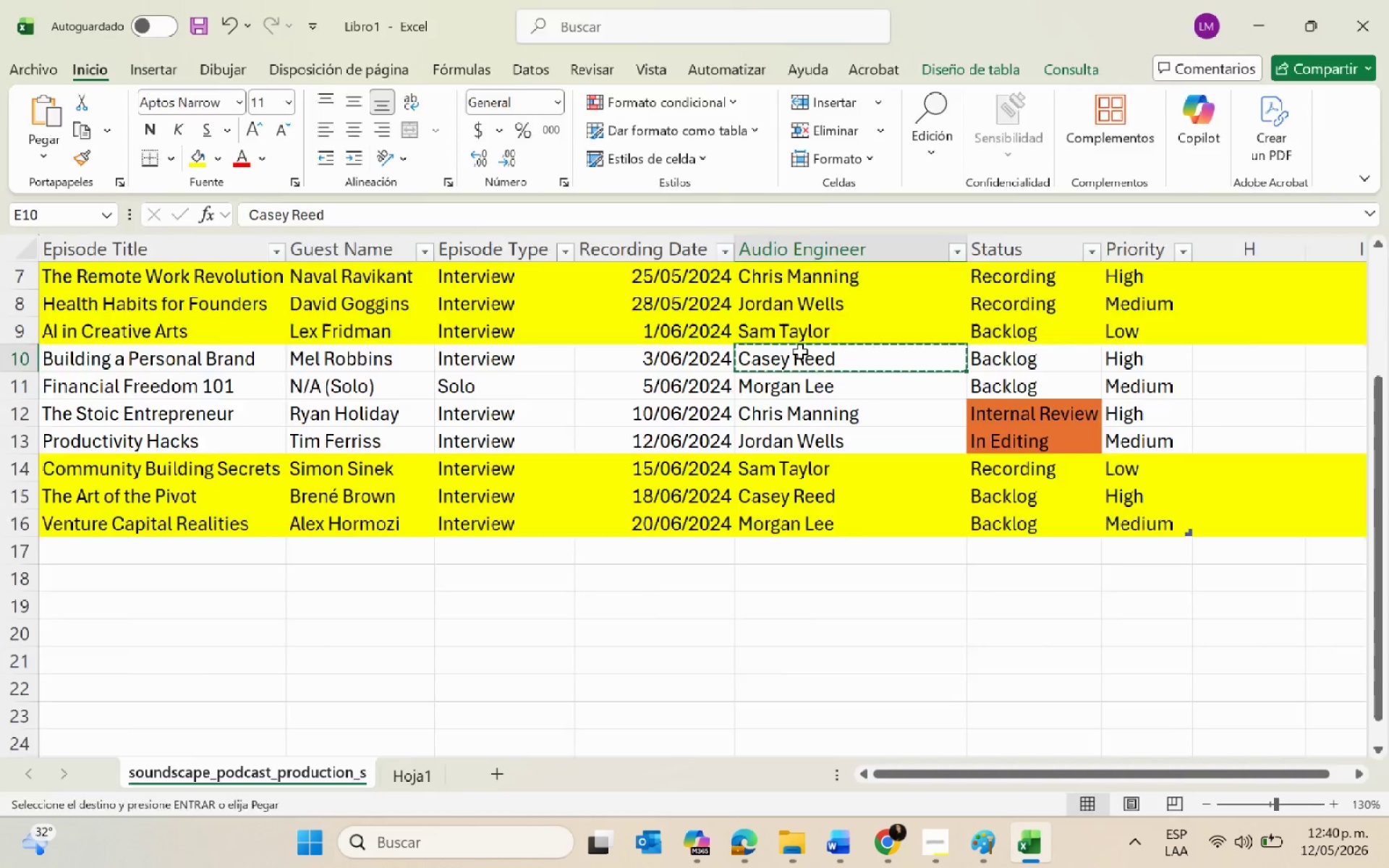 
key(Alt+Tab)
 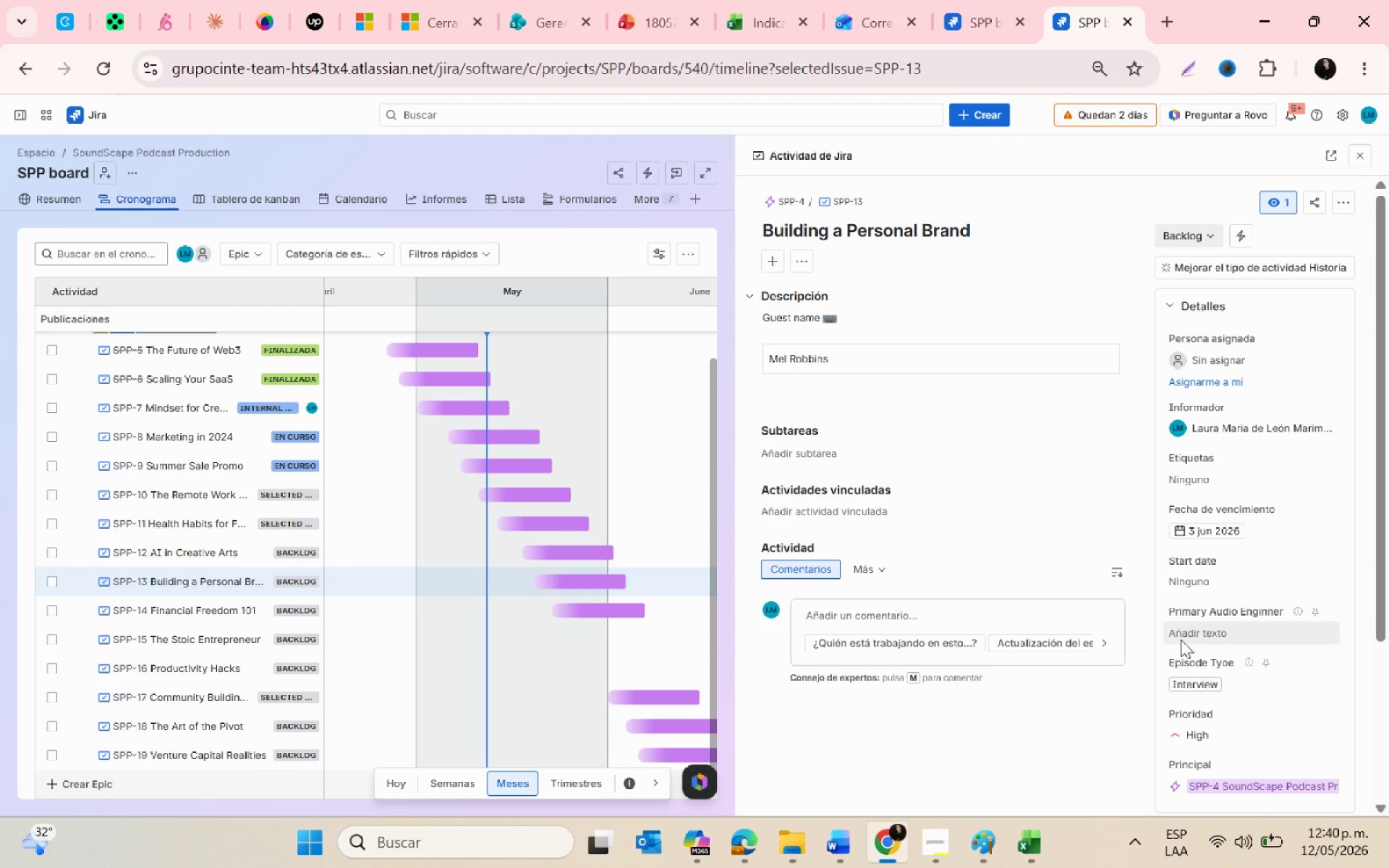 
left_click([1179, 634])
 